 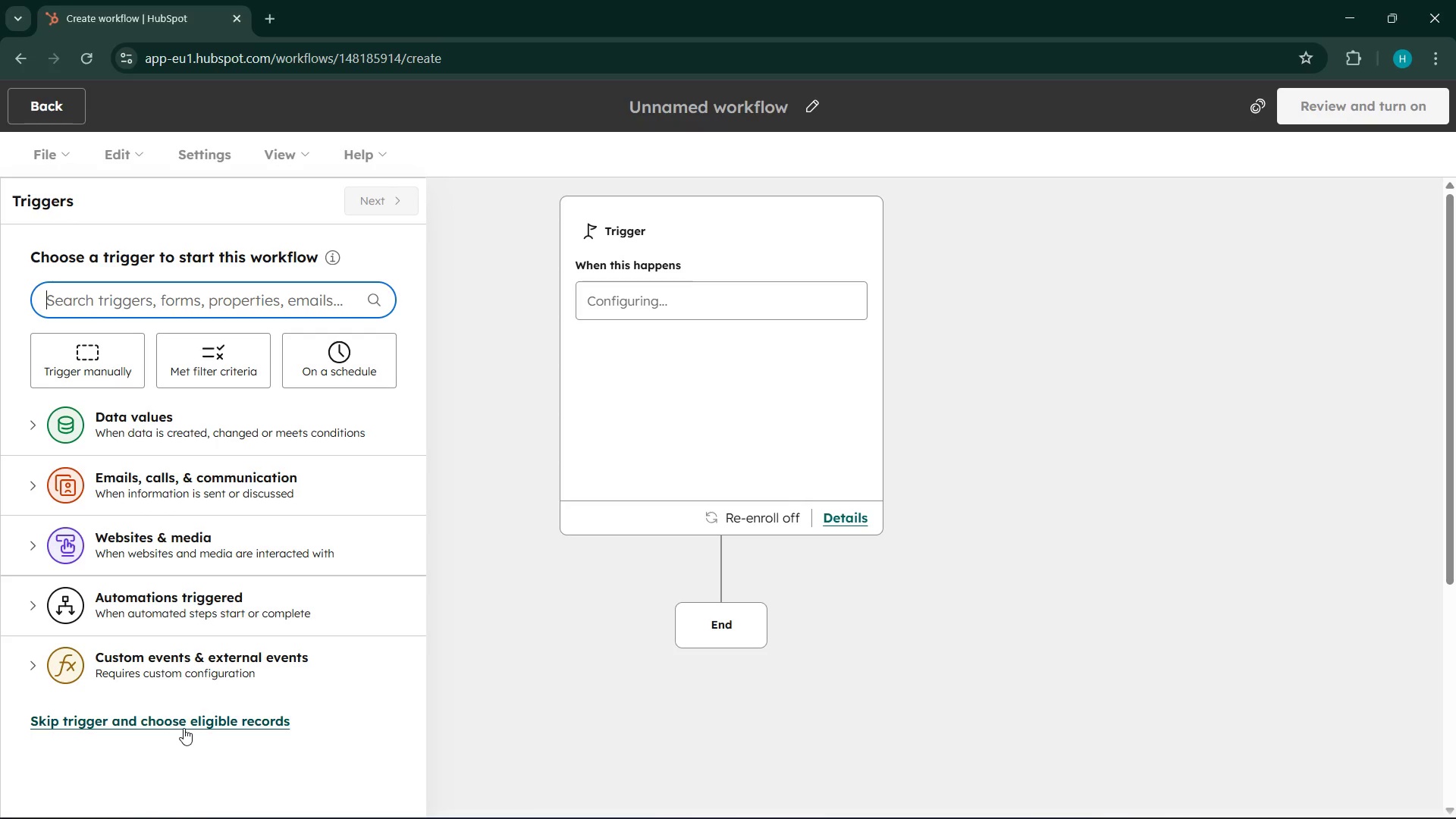 
scroll: coordinate [131, 349], scroll_direction: down, amount: 2.0
 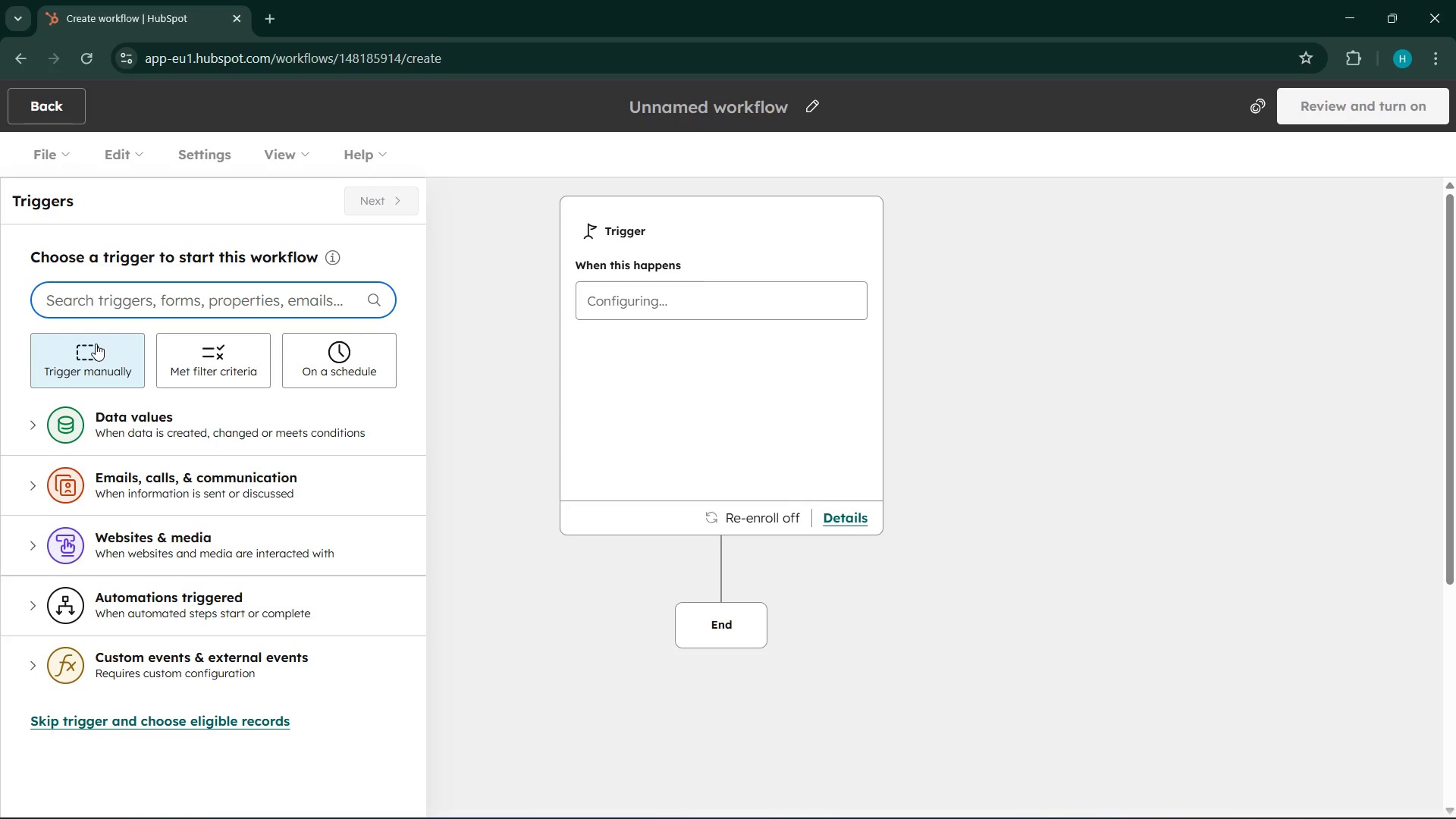 
wait(17.4)
 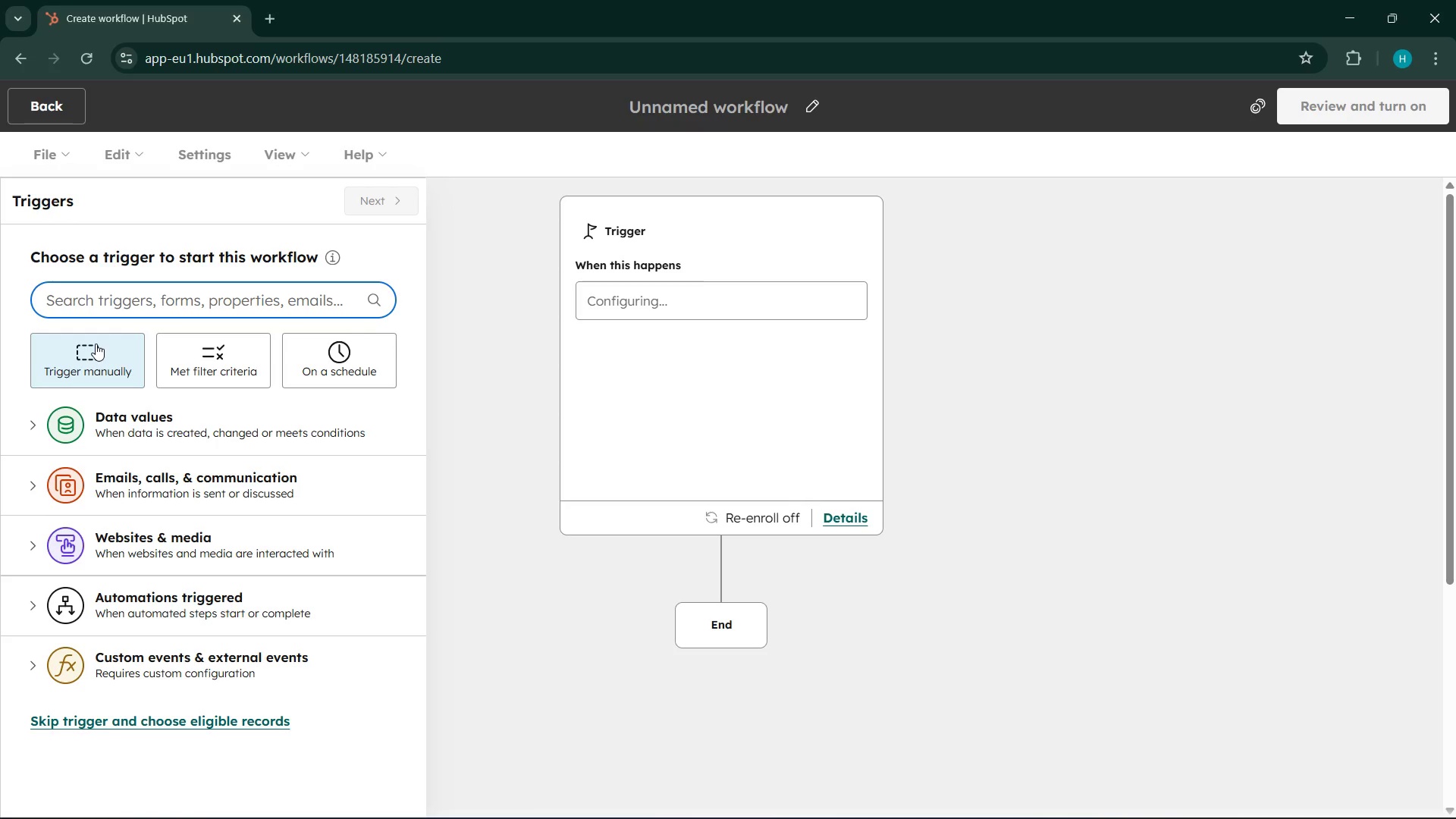 
left_click([179, 359])
 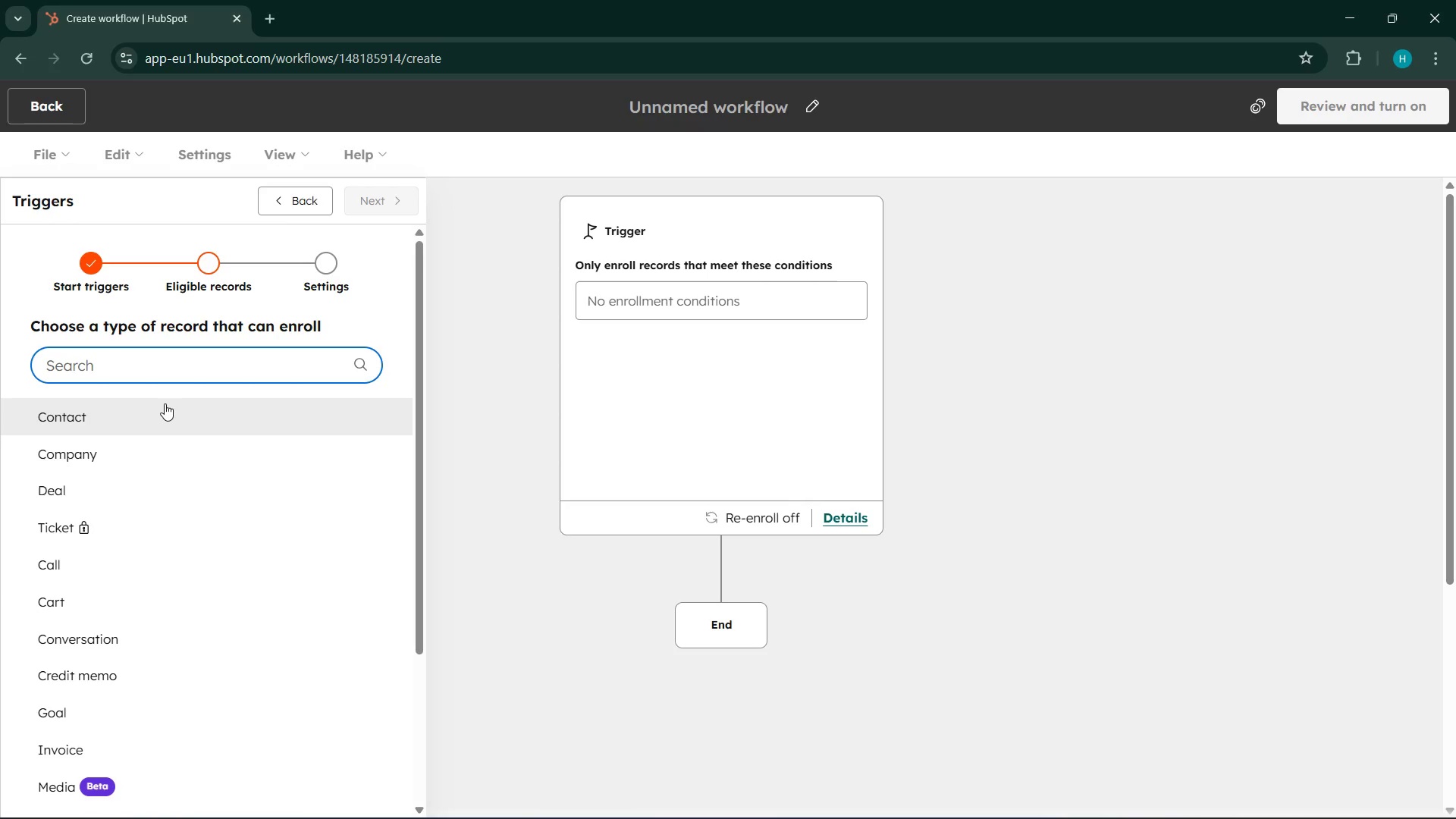 
wait(18.41)
 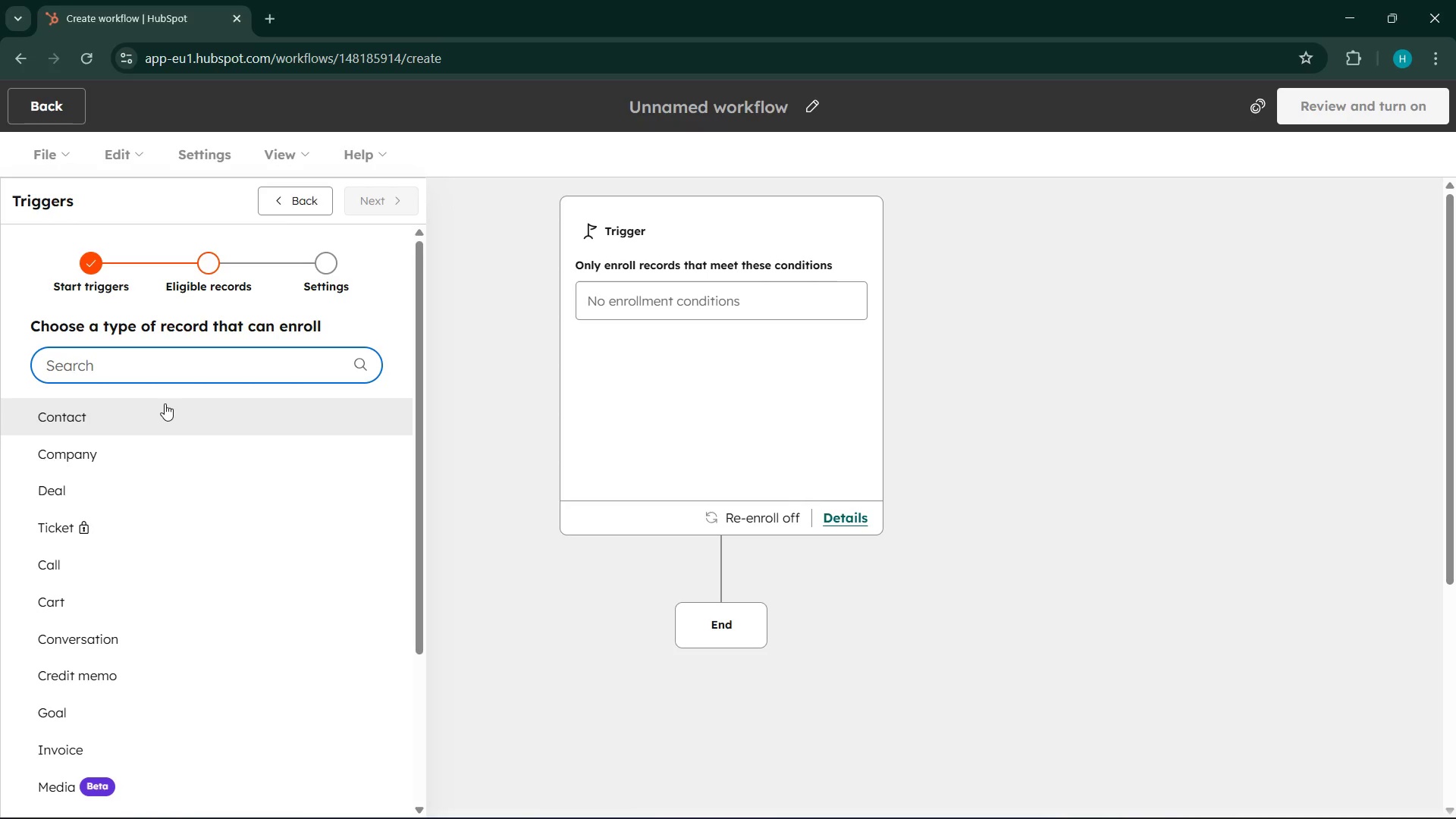 
scroll: coordinate [207, 555], scroll_direction: down, amount: 9.0
 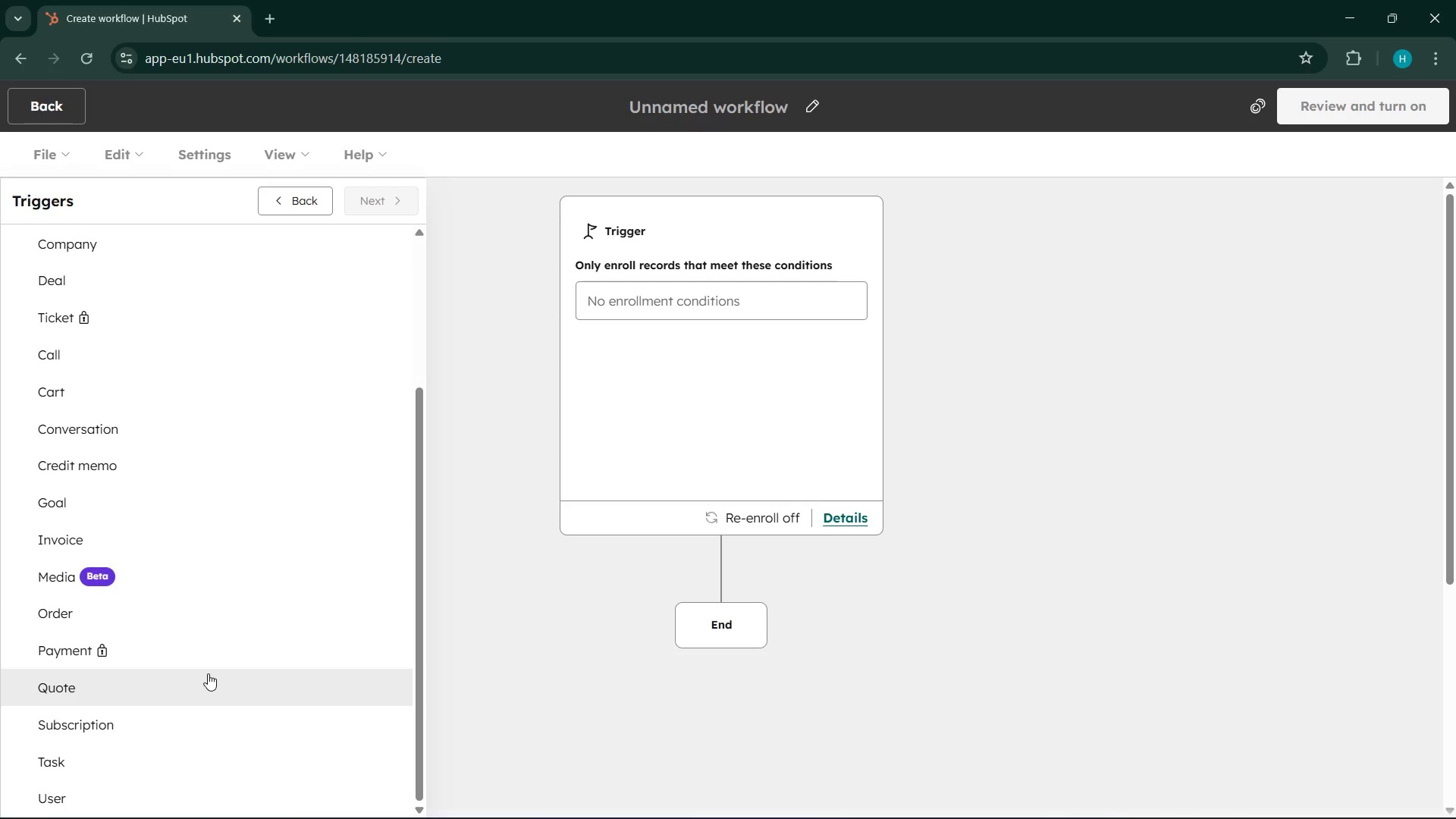 
scroll: coordinate [208, 673], scroll_direction: up, amount: 5.0
 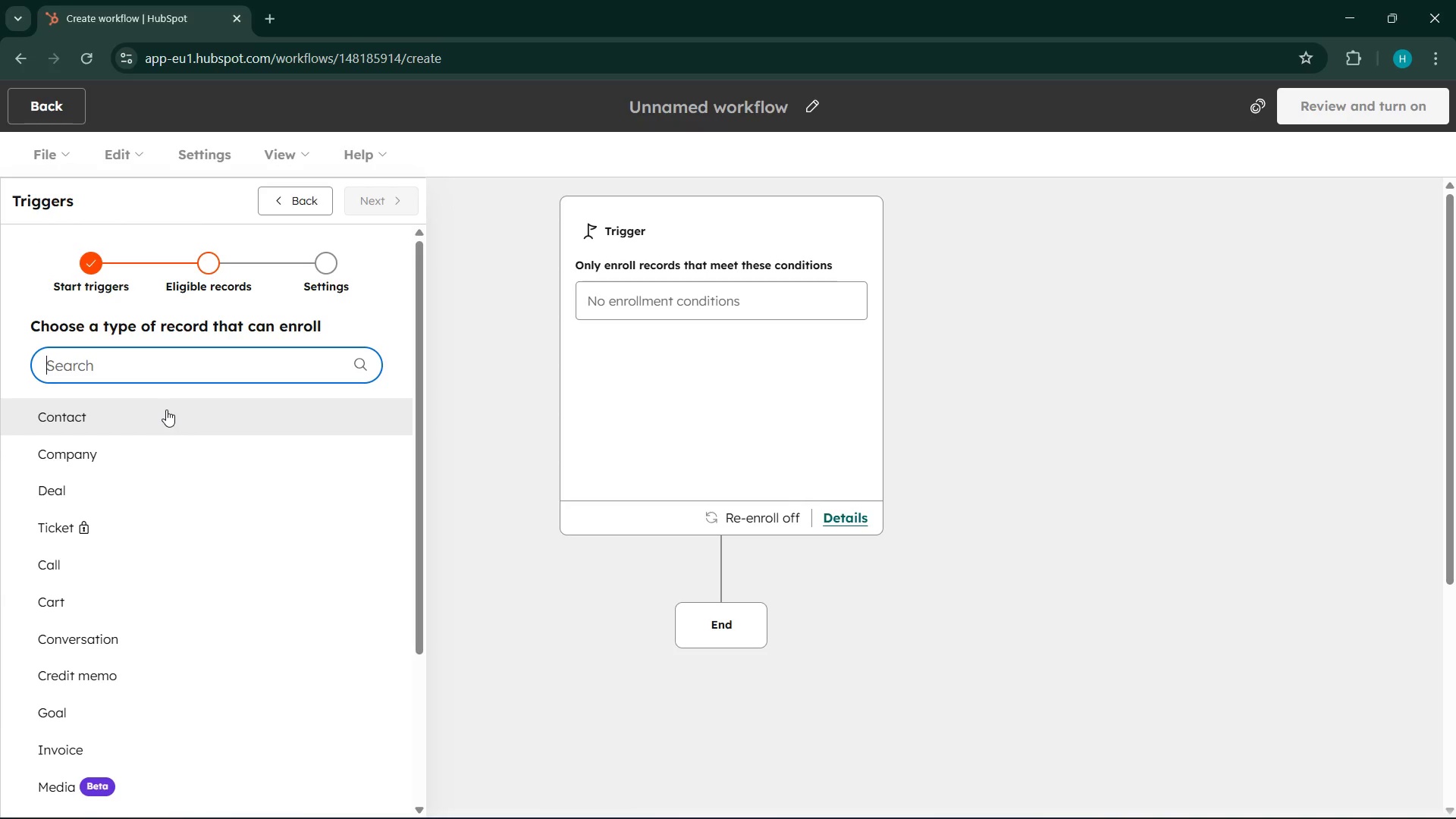 
scroll: coordinate [166, 433], scroll_direction: down, amount: 3.0
 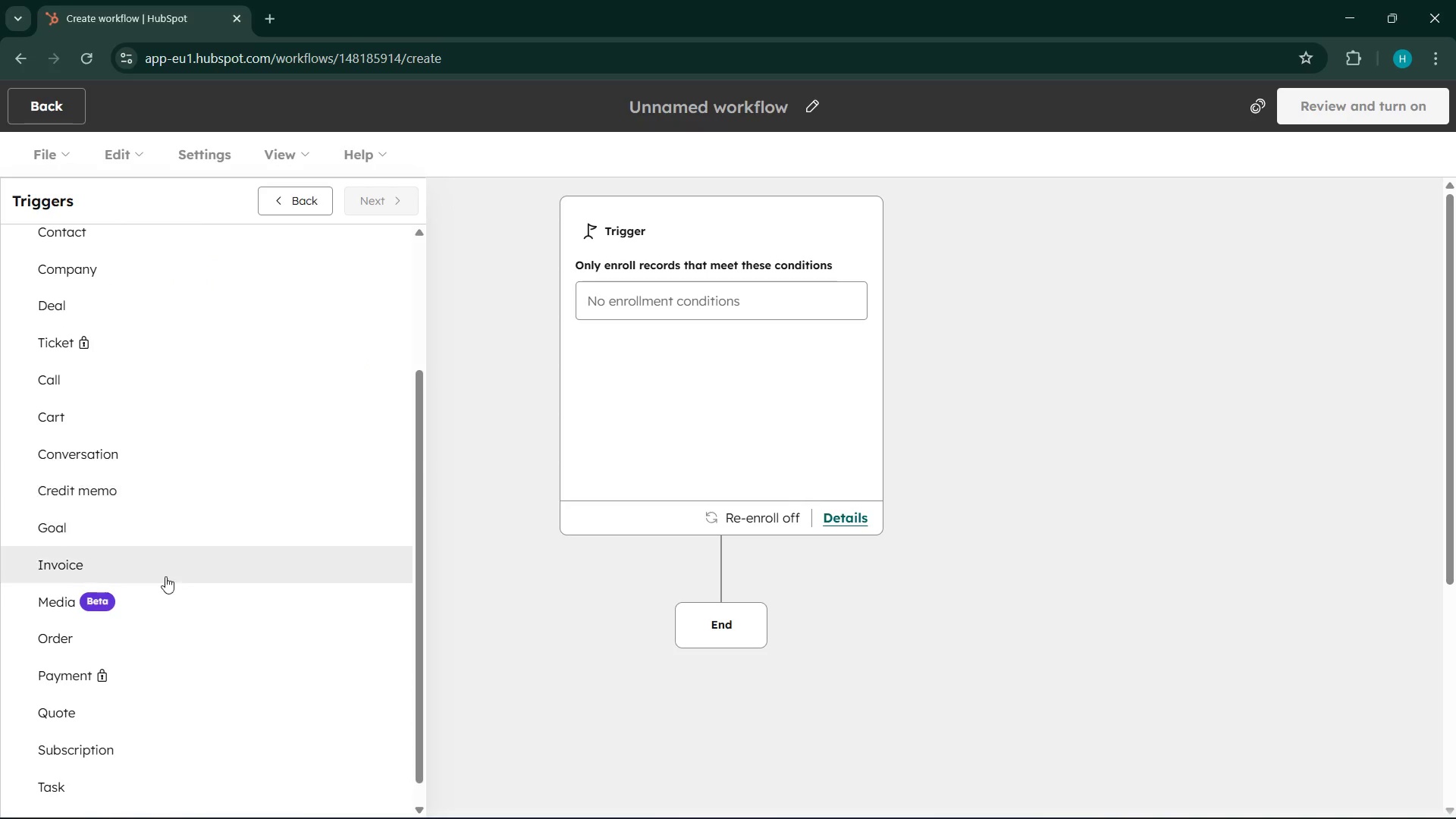 
scroll: coordinate [162, 626], scroll_direction: up, amount: 5.0
 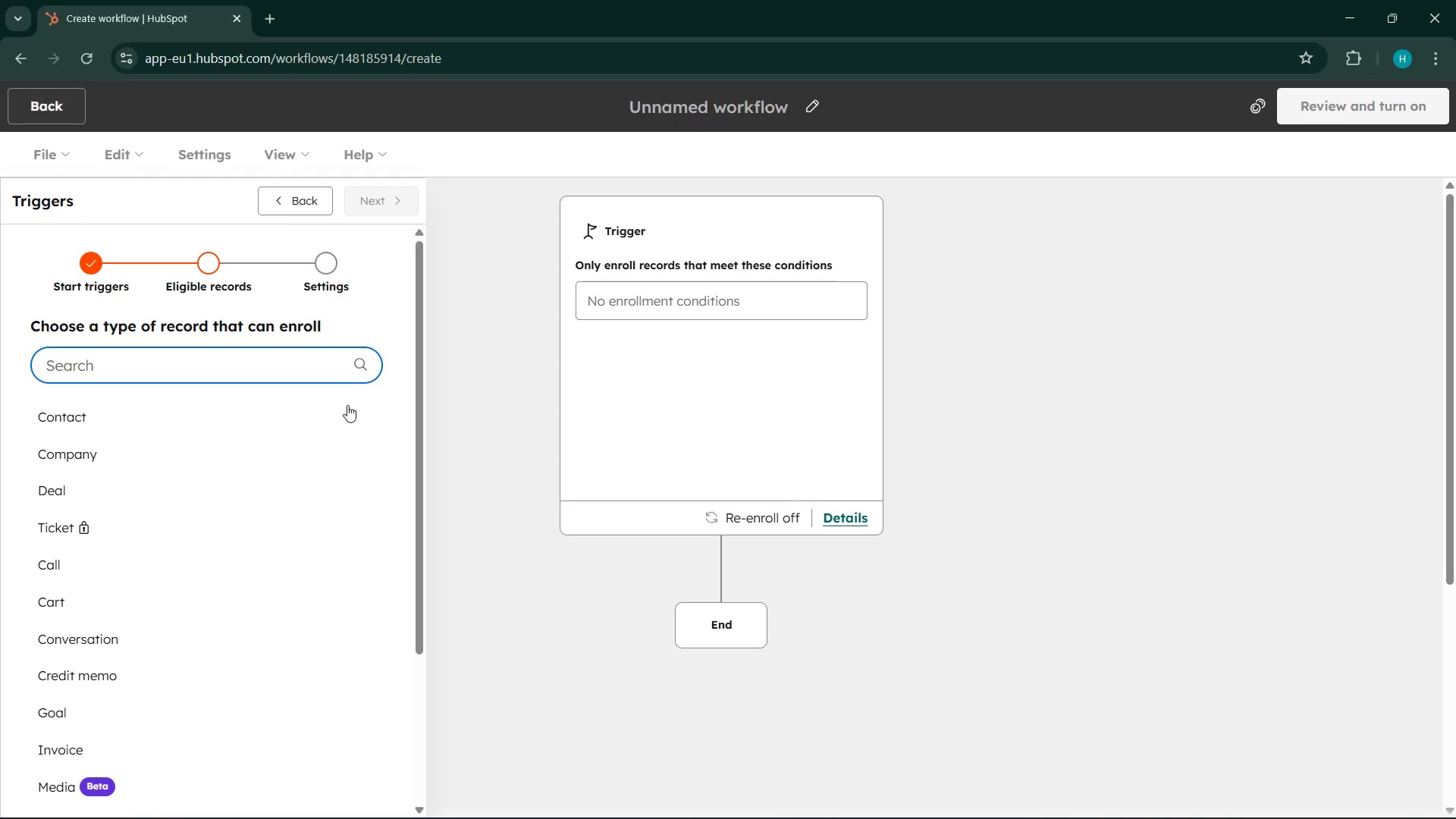 
left_click([290, 202])
 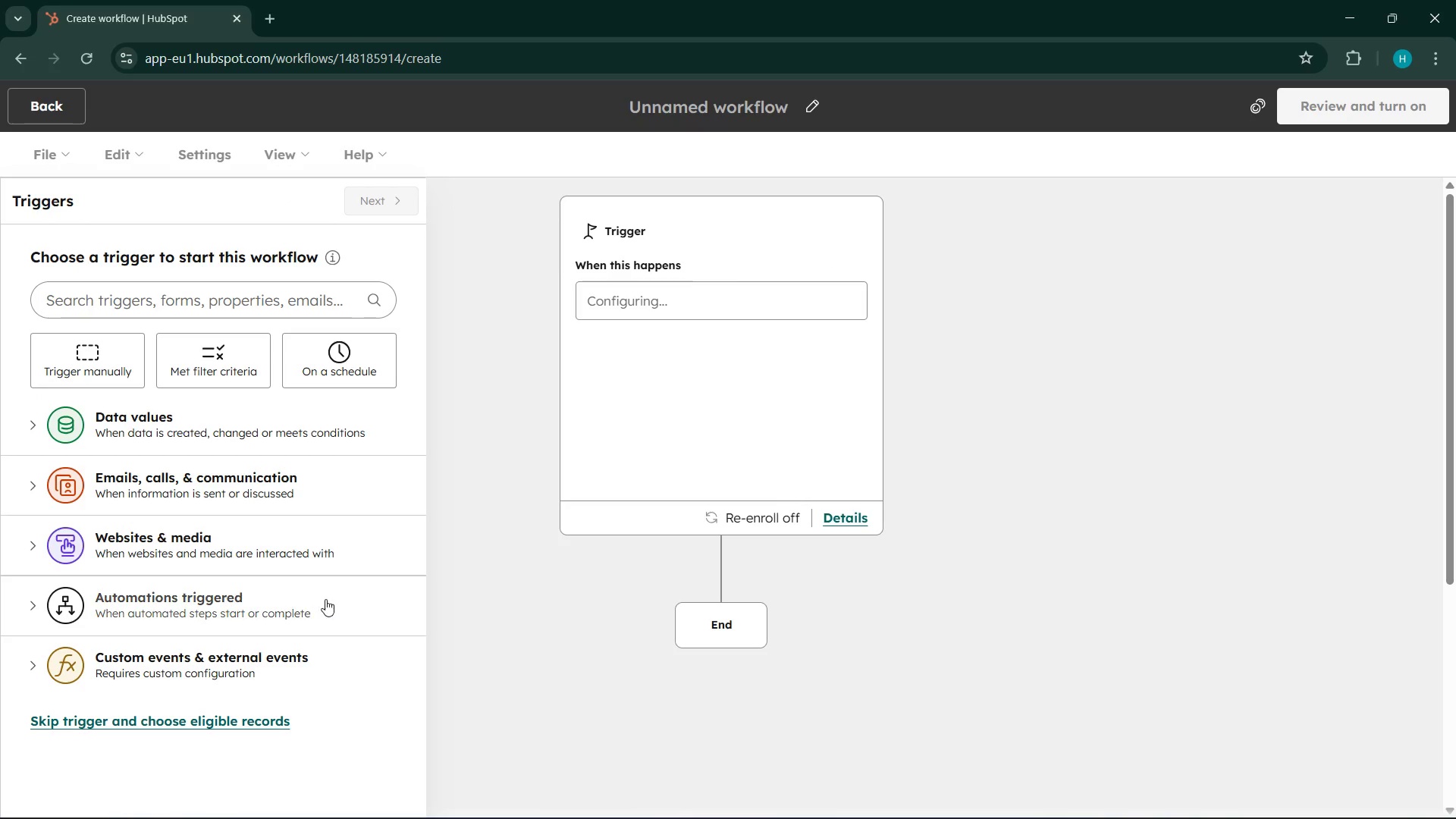 
scroll: coordinate [249, 573], scroll_direction: up, amount: 1.0
 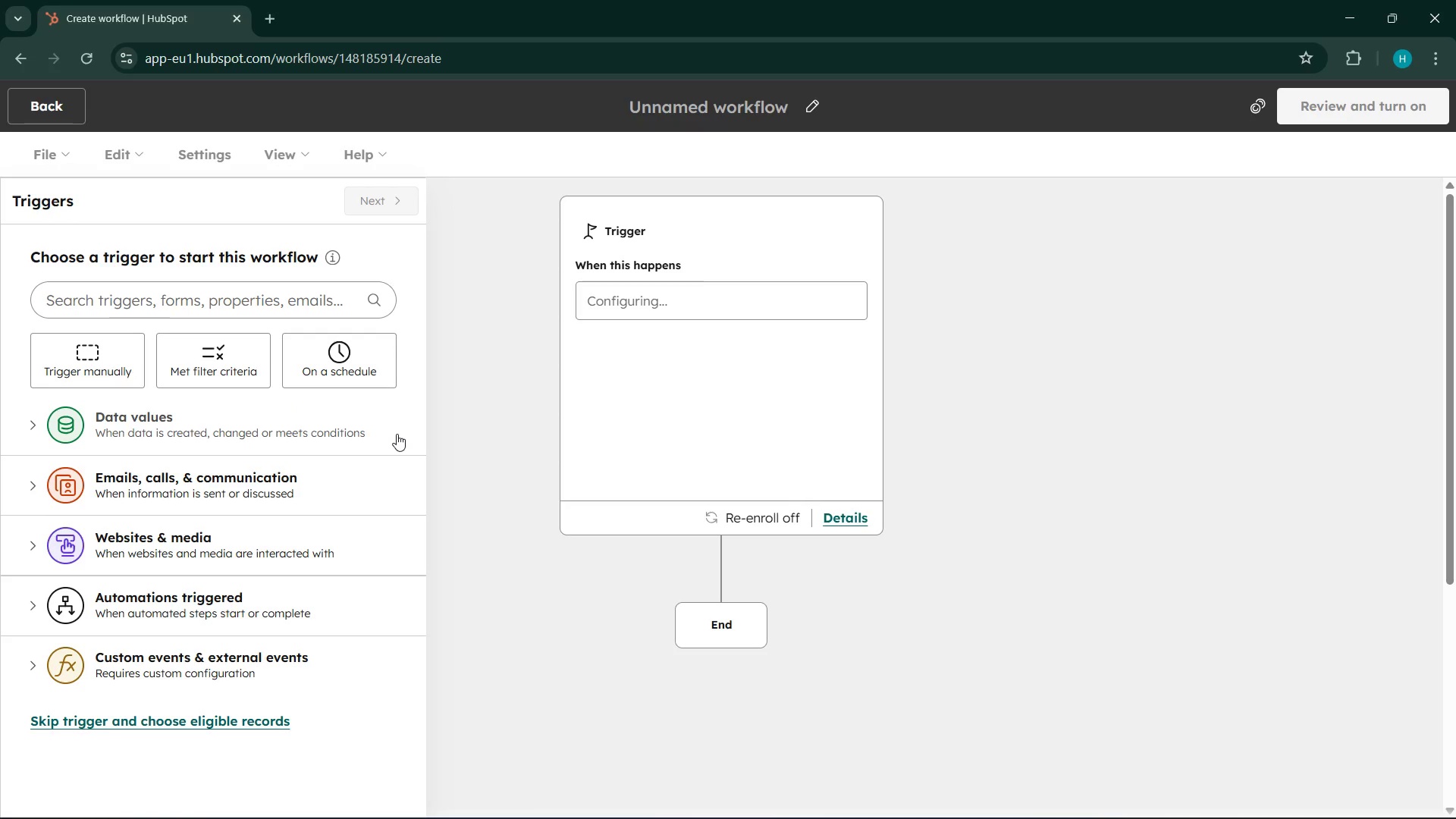 
wait(16.81)
 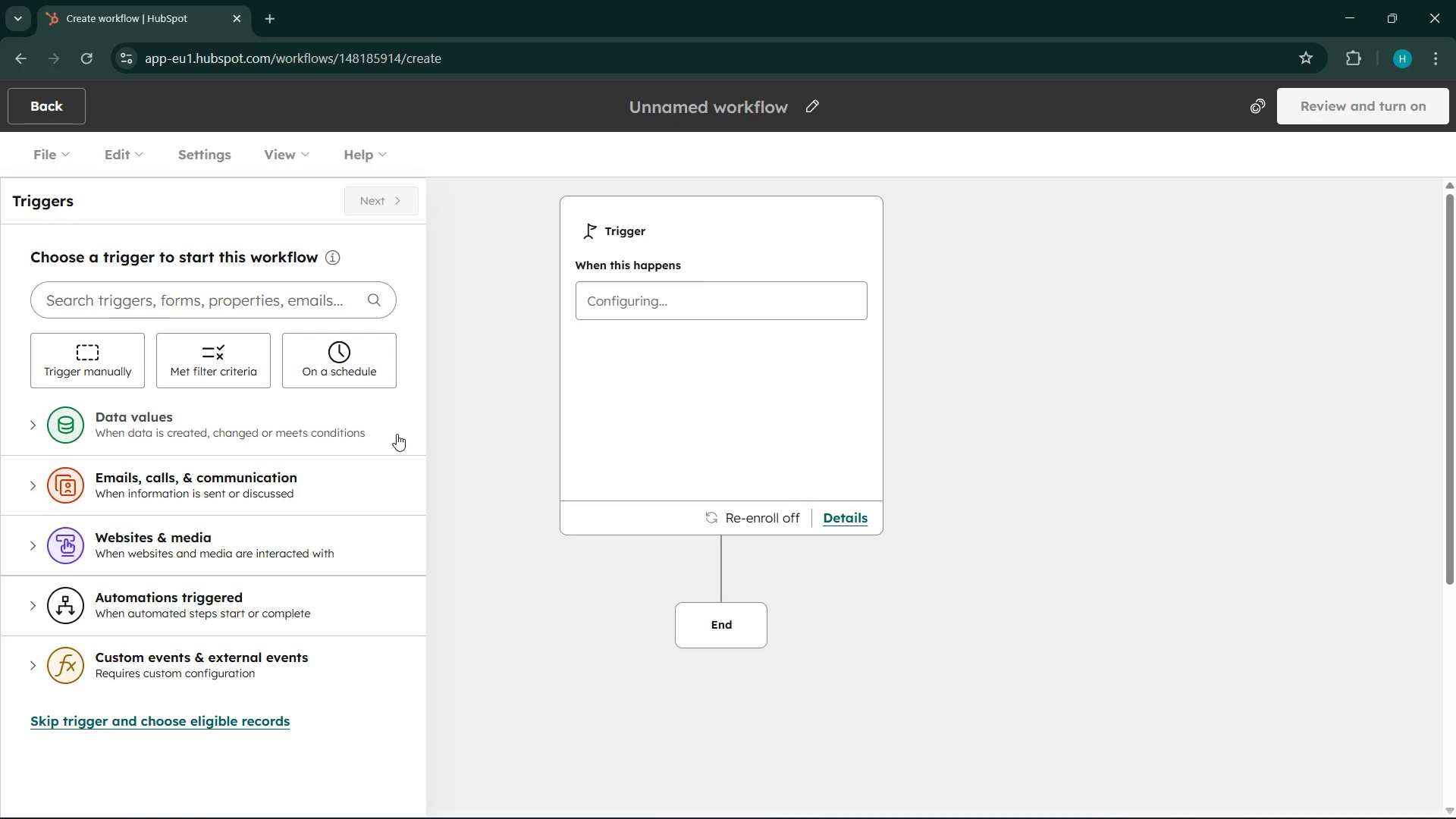 
left_click_drag(start_coordinate=[103, 349], to_coordinate=[221, 372])
 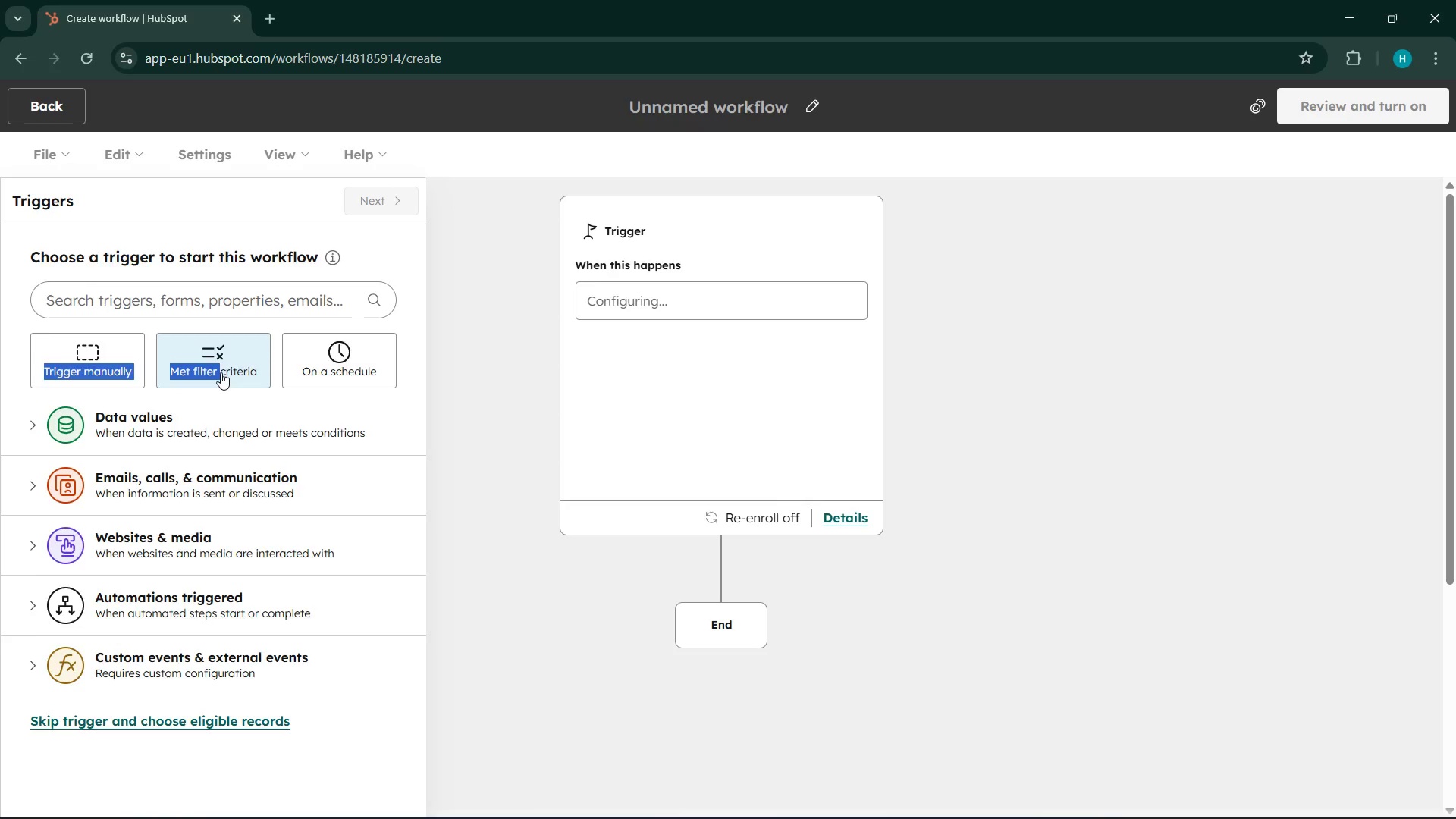 
left_click([221, 372])
 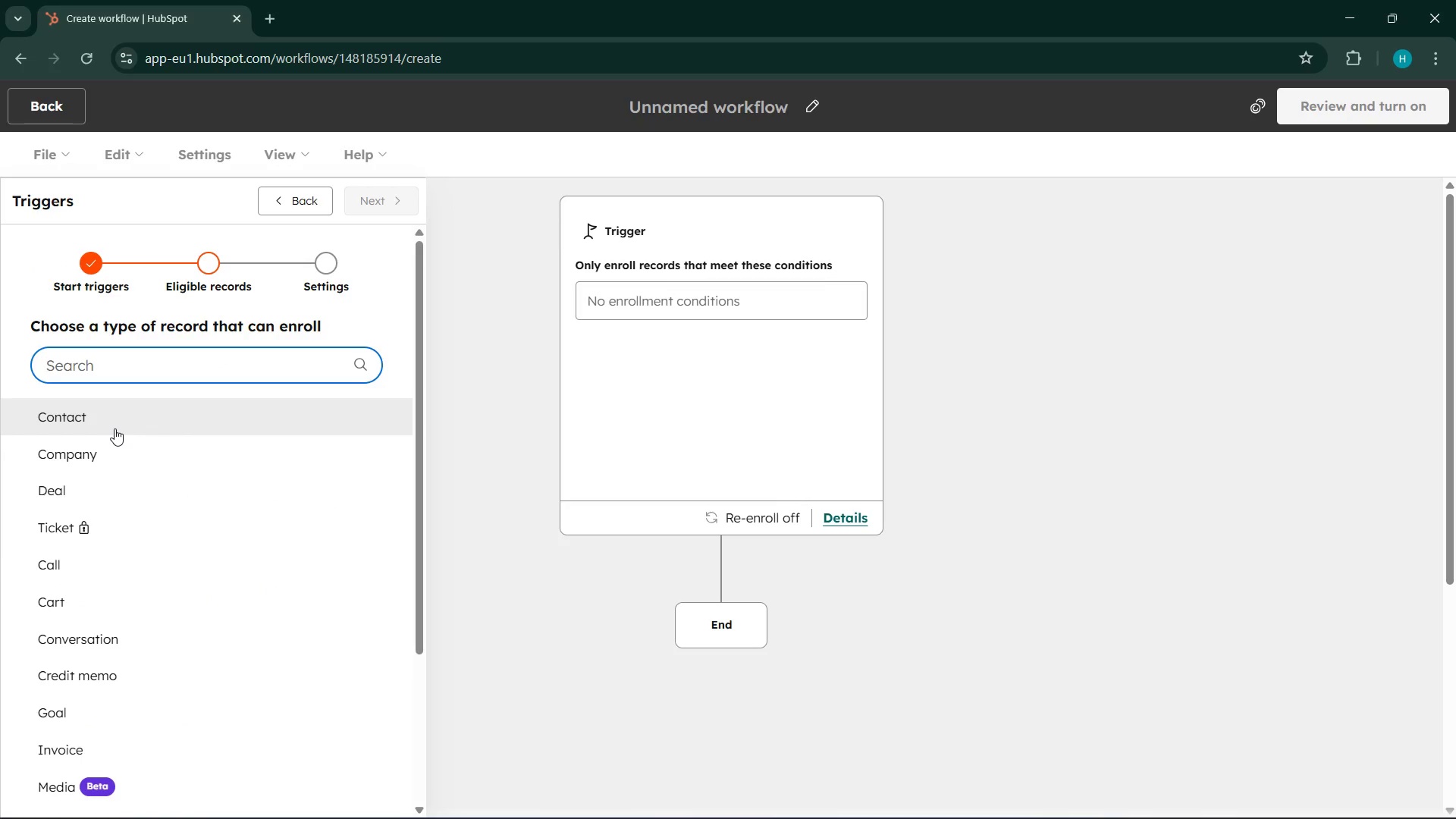 
type(list )
 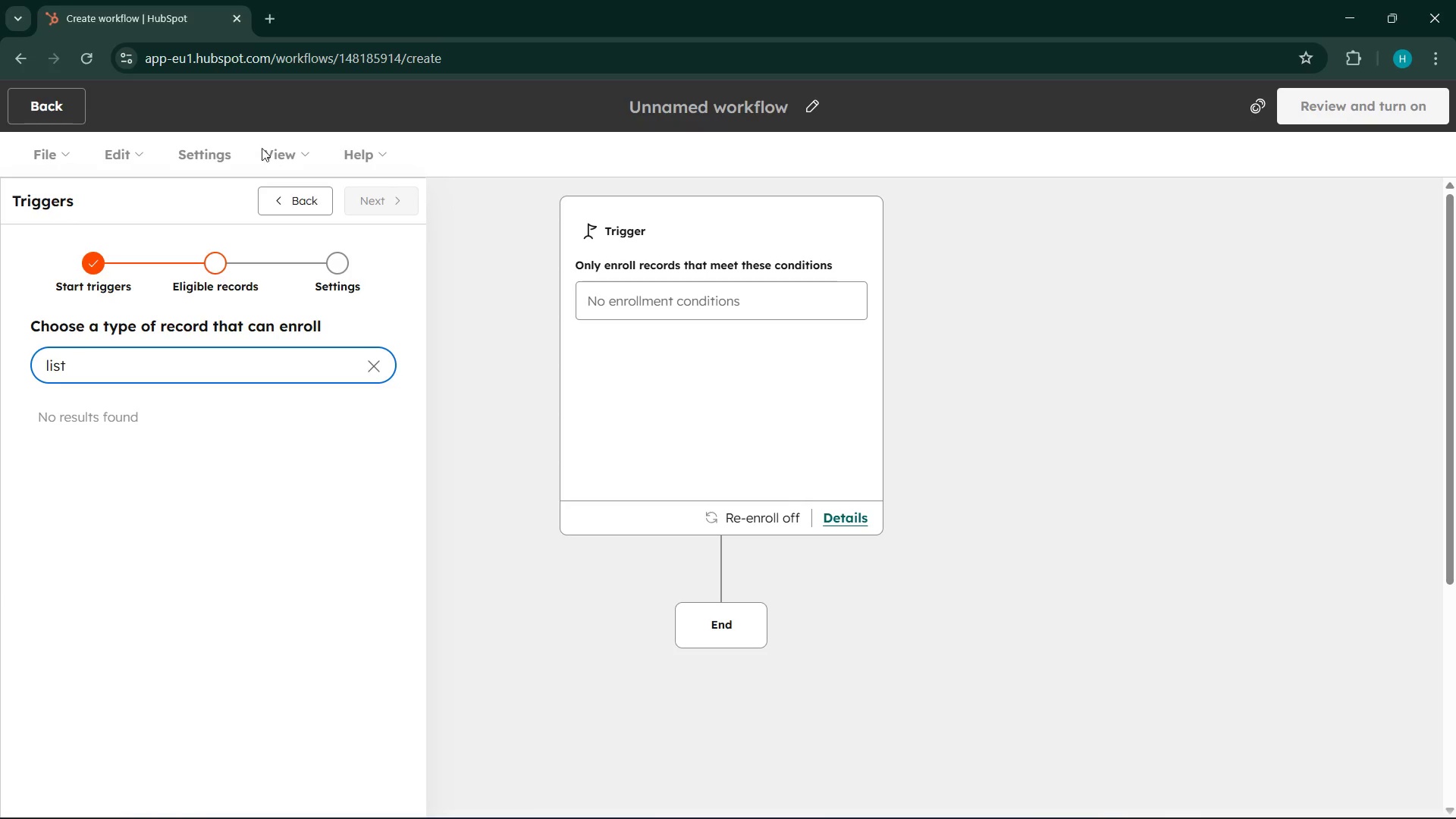 
left_click([269, 196])
 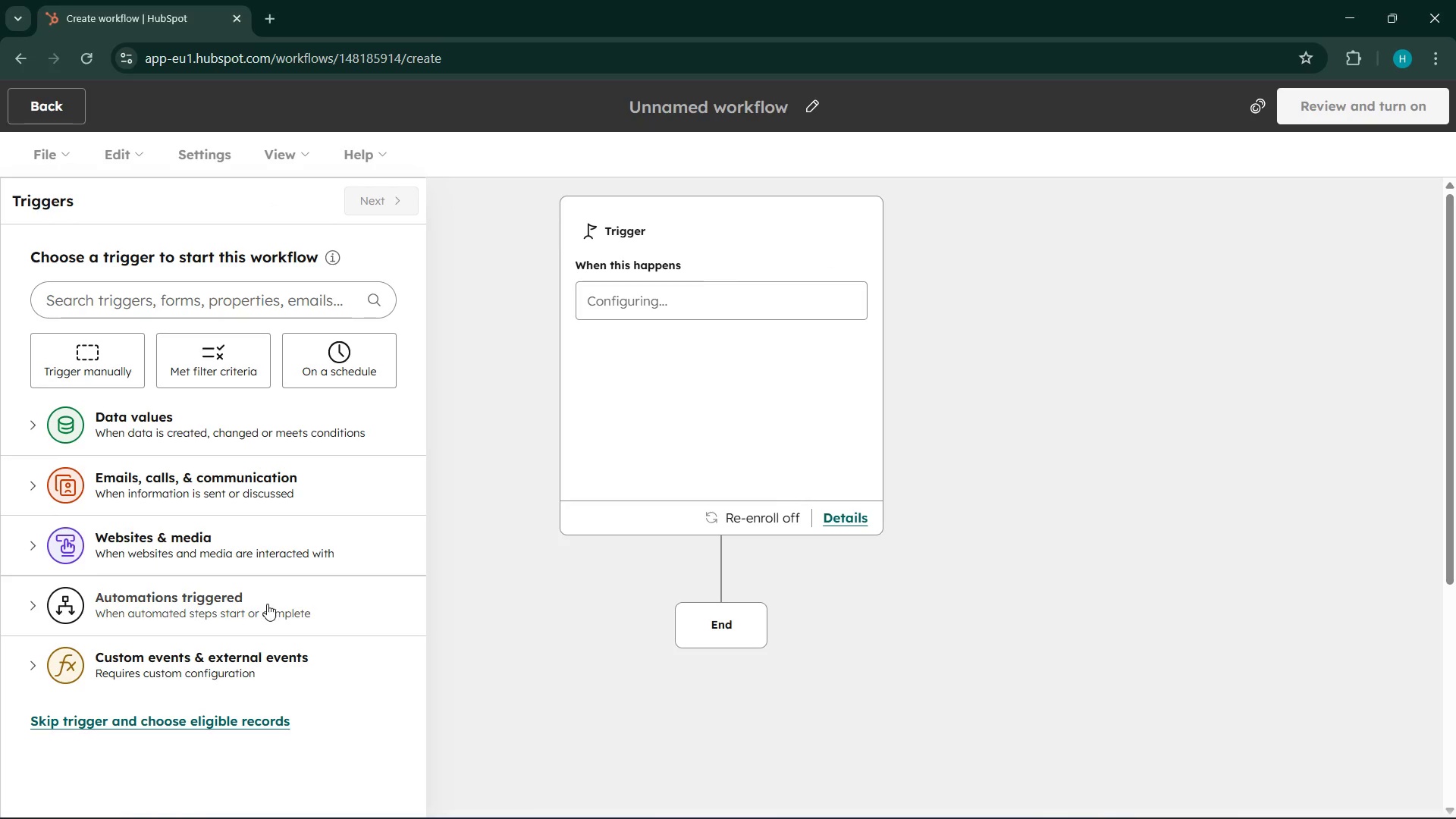 
wait(7.56)
 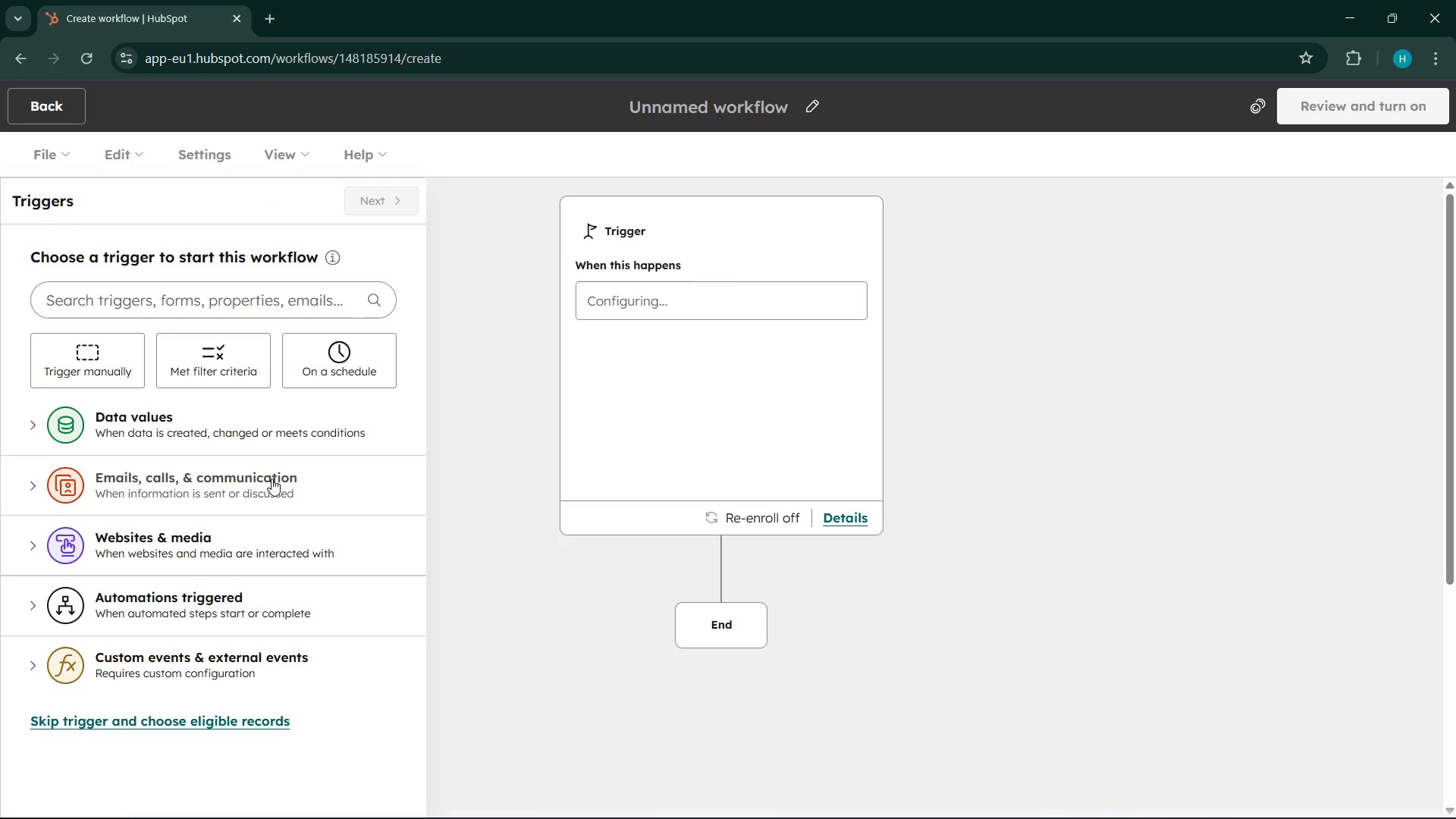 
left_click([328, 585])
 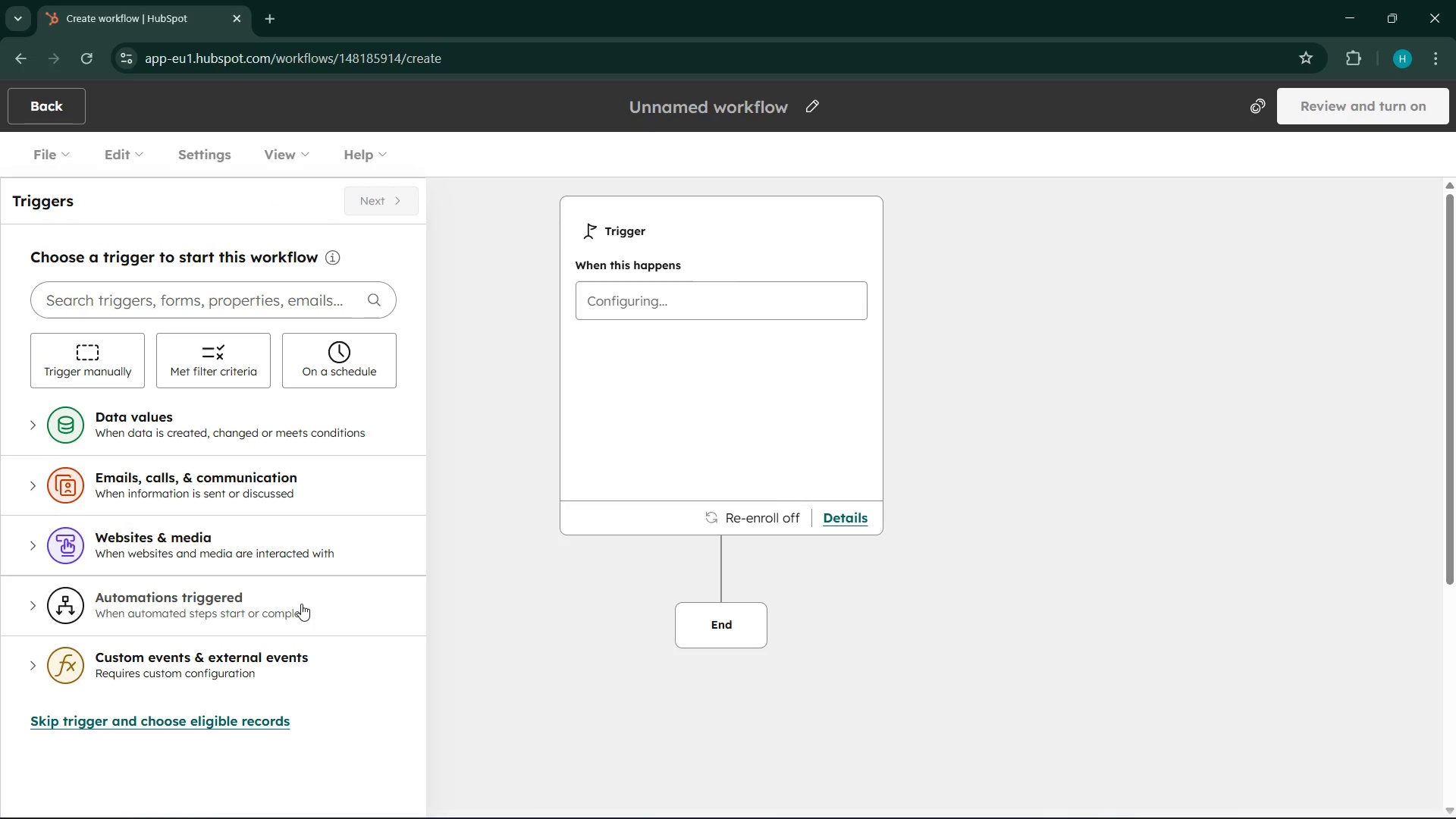 
left_click([301, 604])
 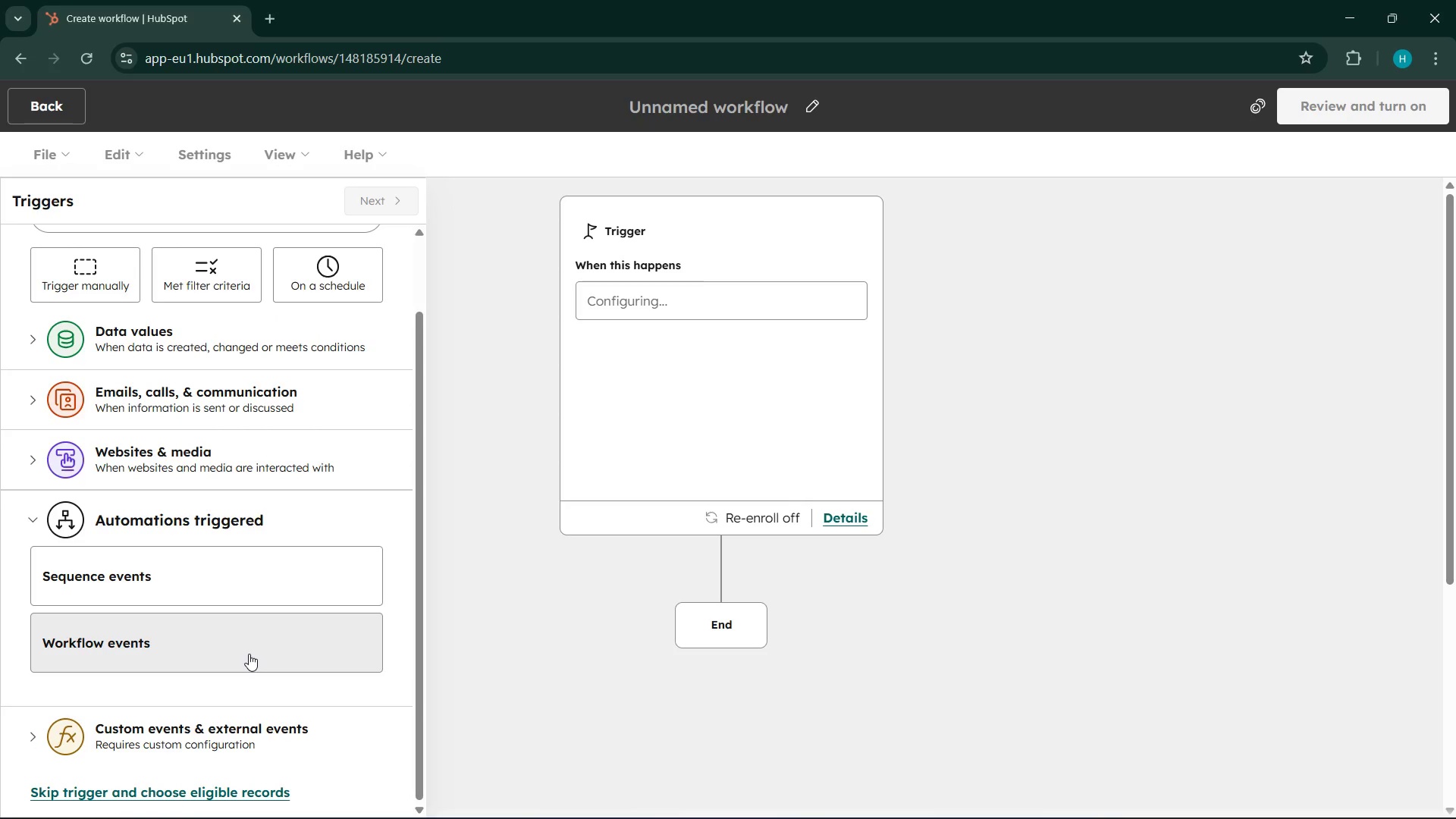 
left_click([249, 654])
 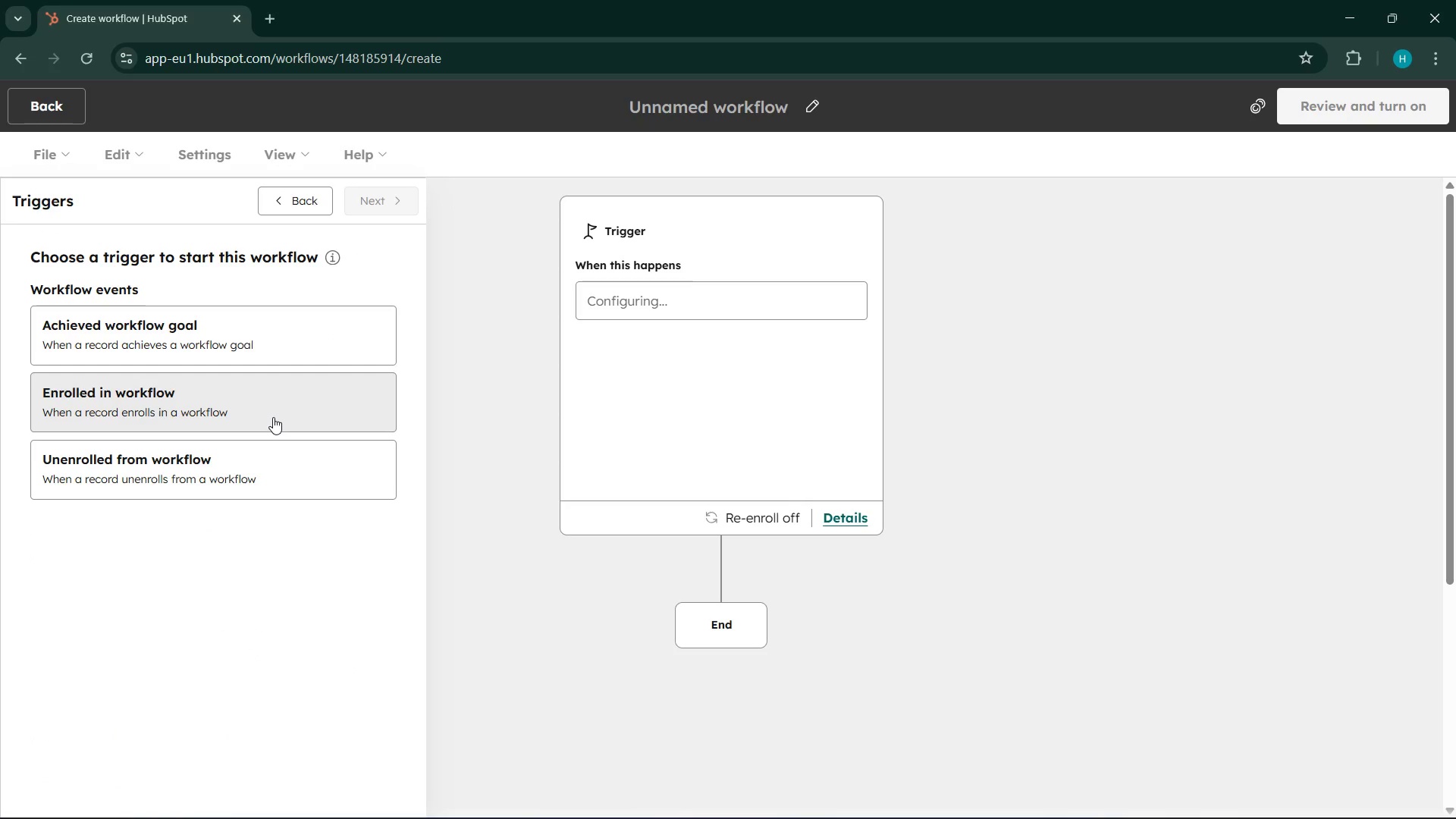 
wait(5.3)
 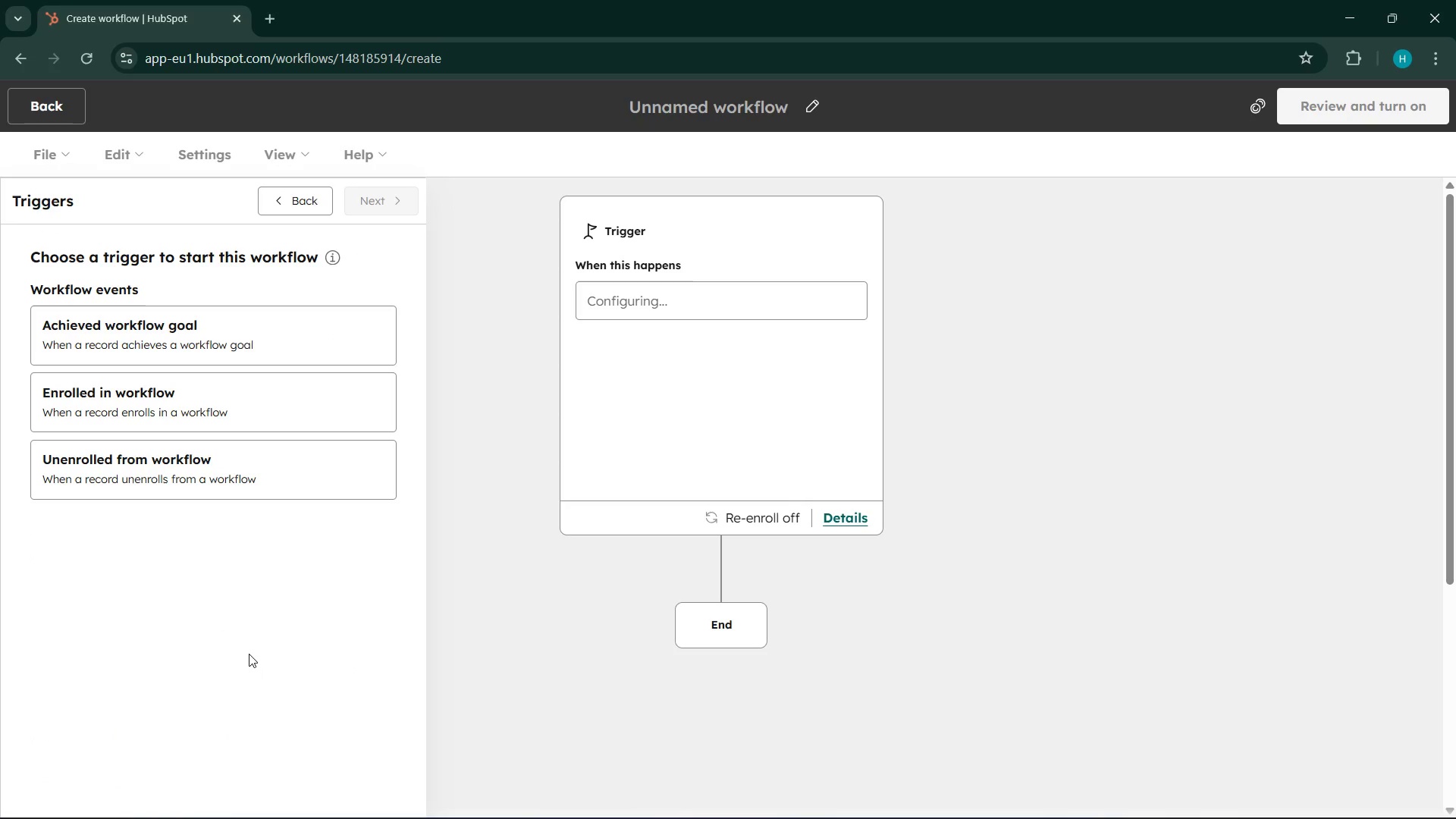 
left_click([300, 196])
 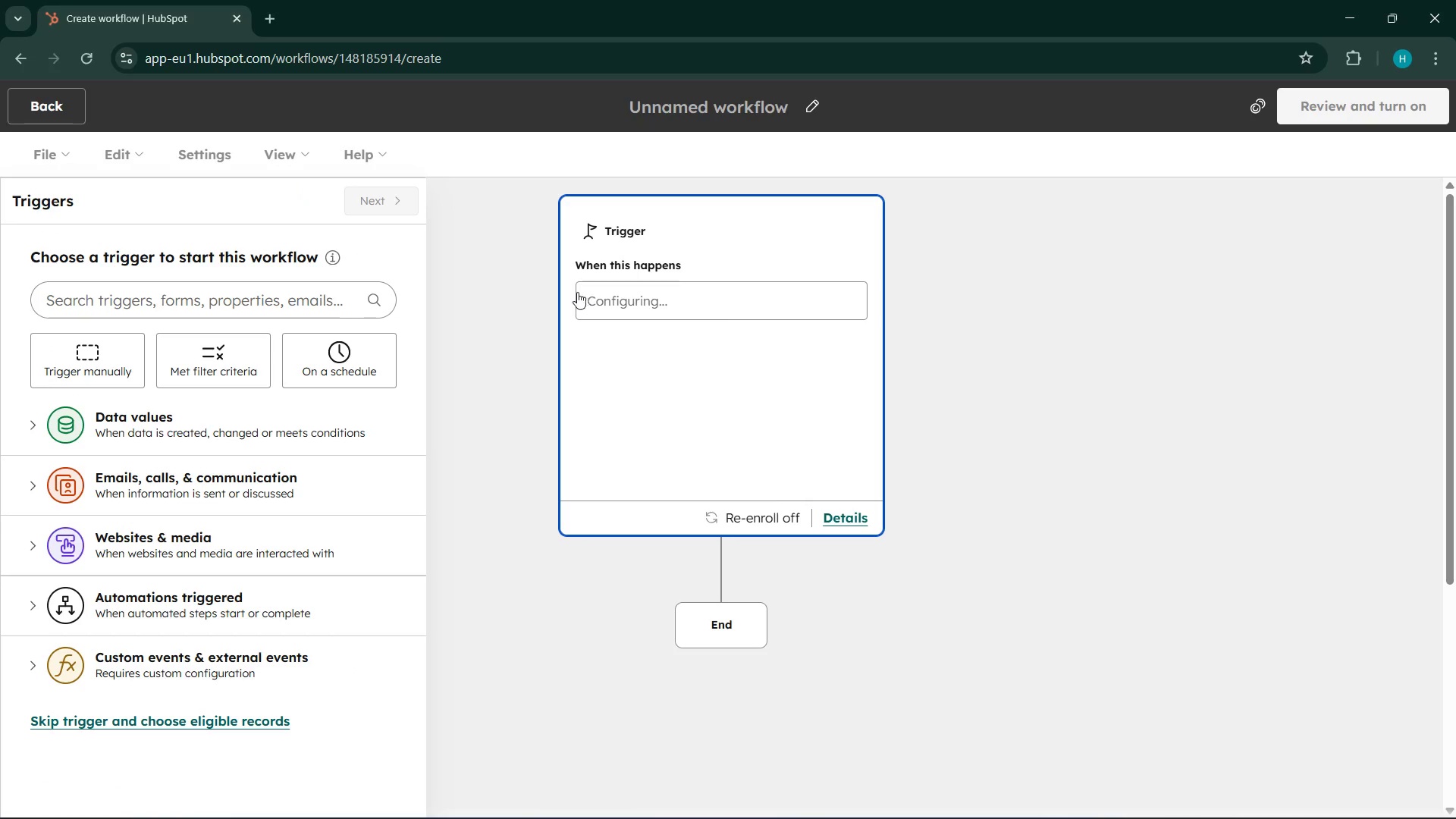 
left_click([633, 298])
 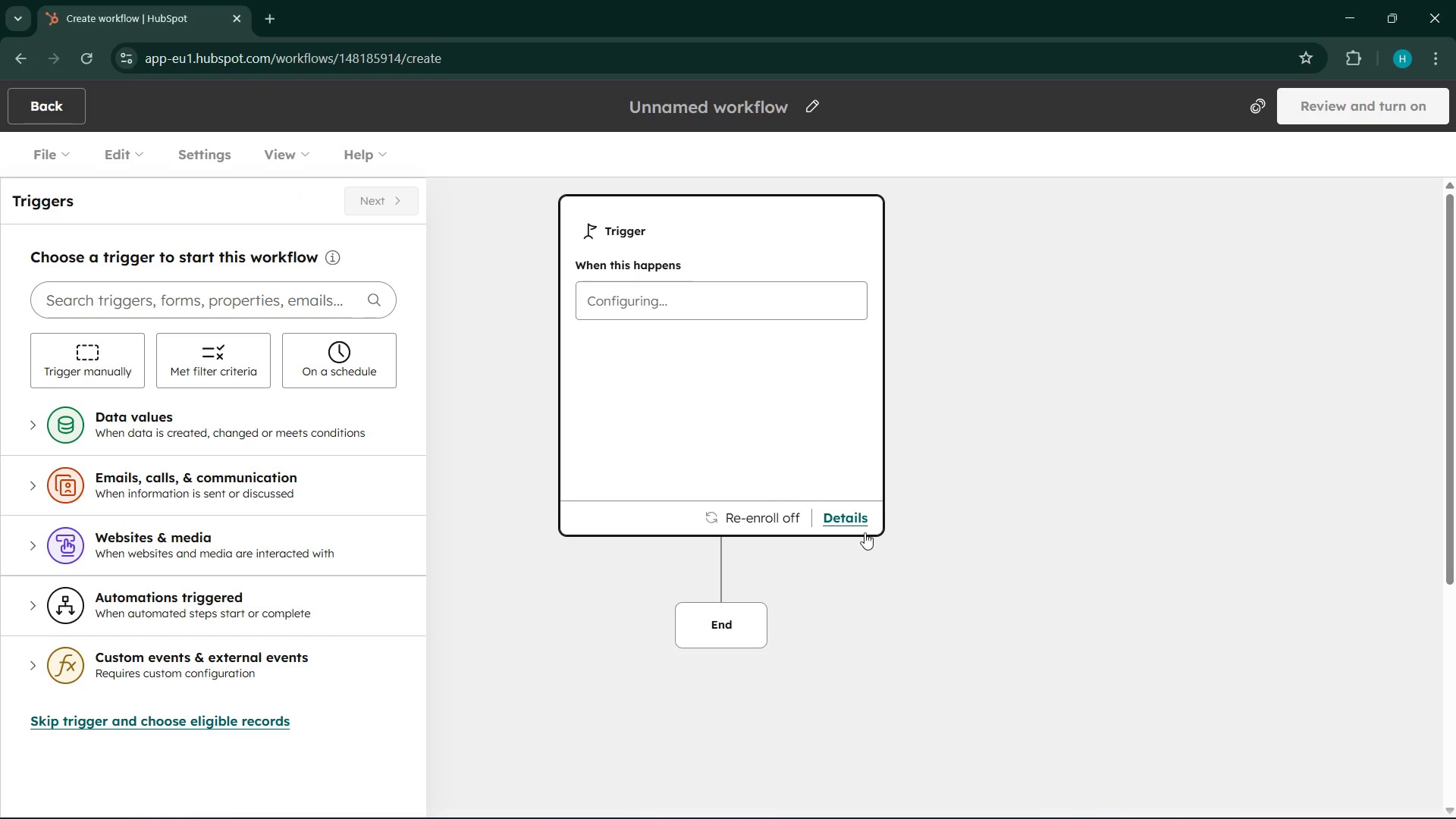 
left_click([845, 522])
 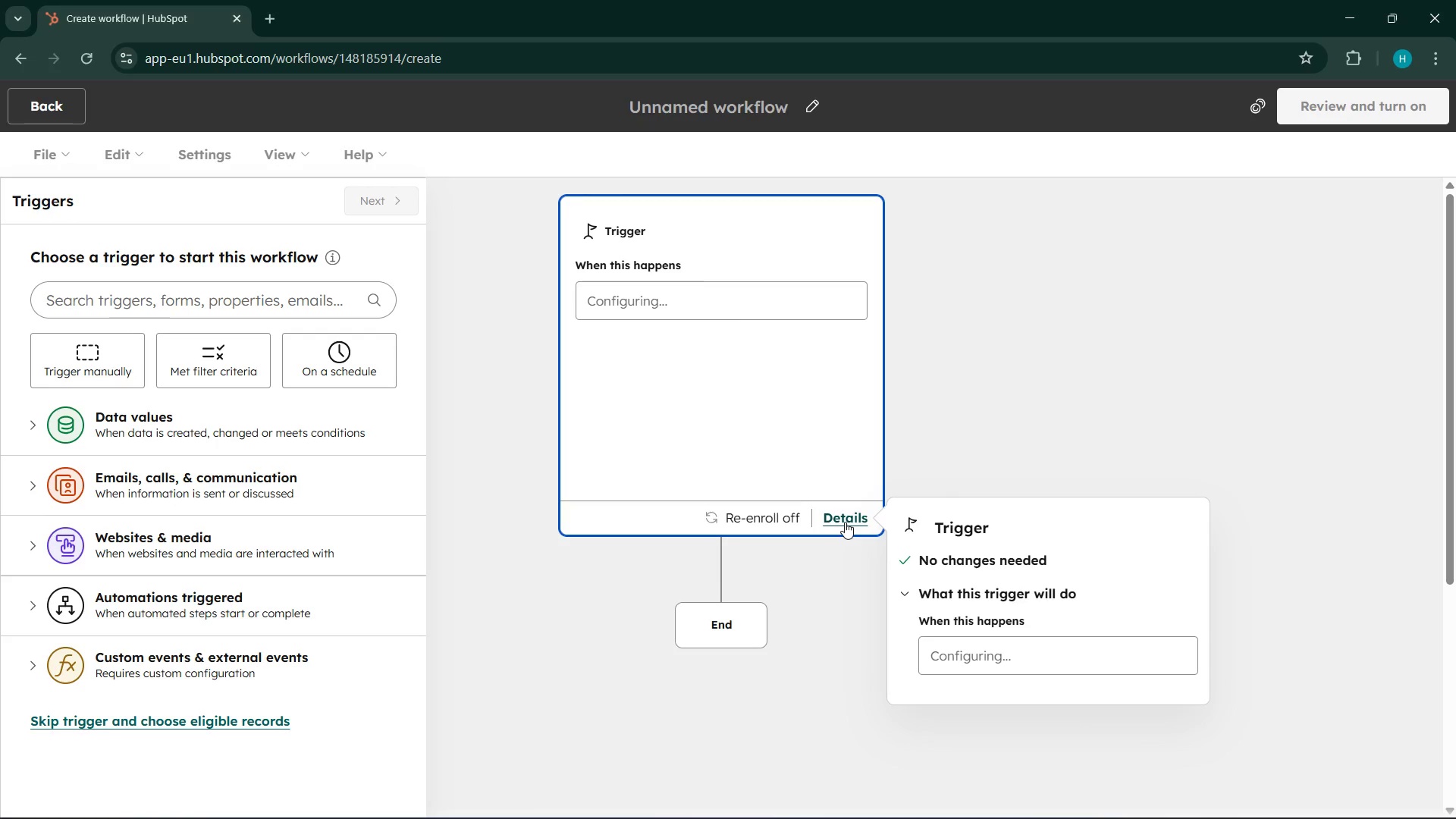 
left_click([845, 522])
 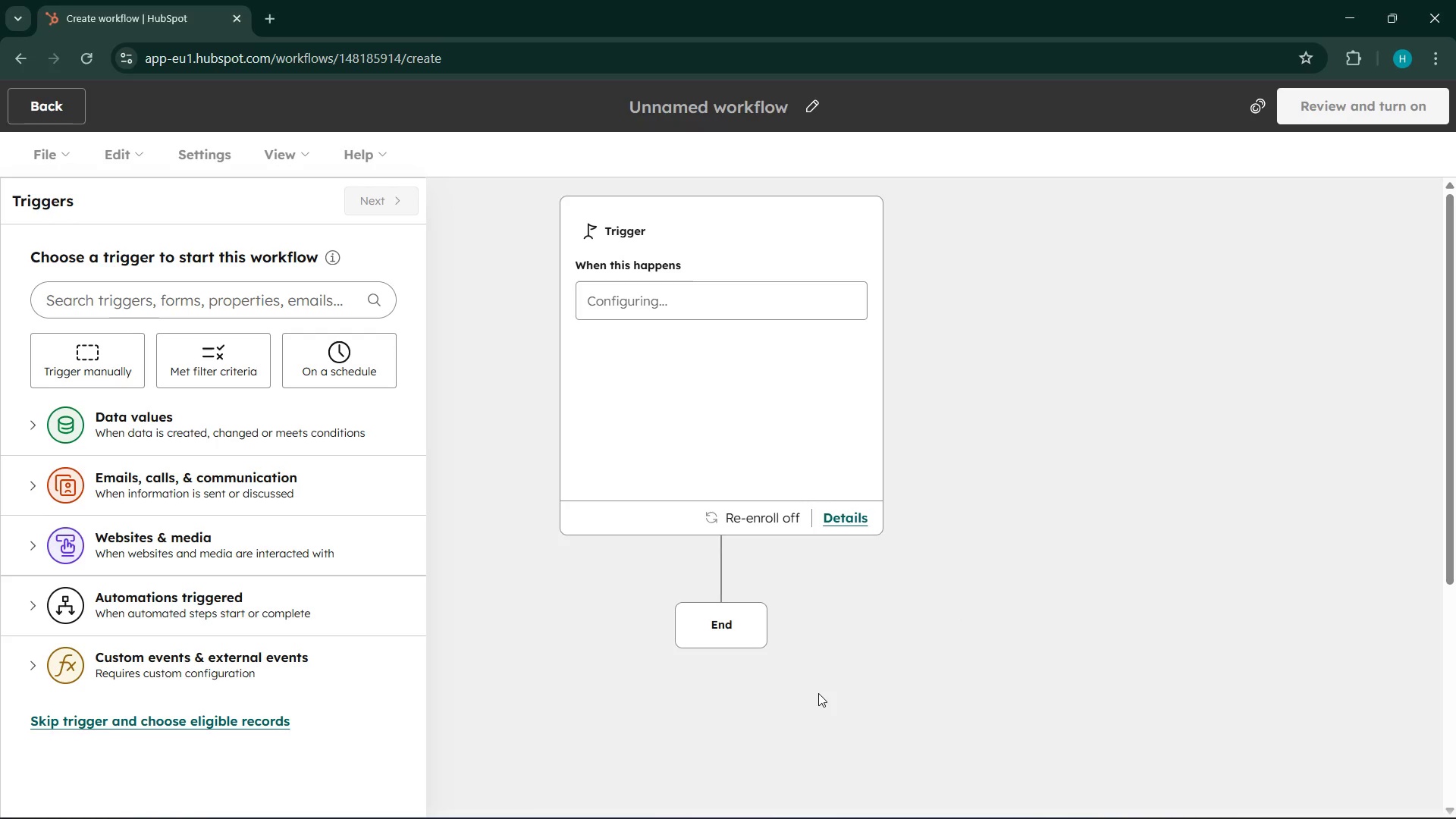 
wait(33.89)
 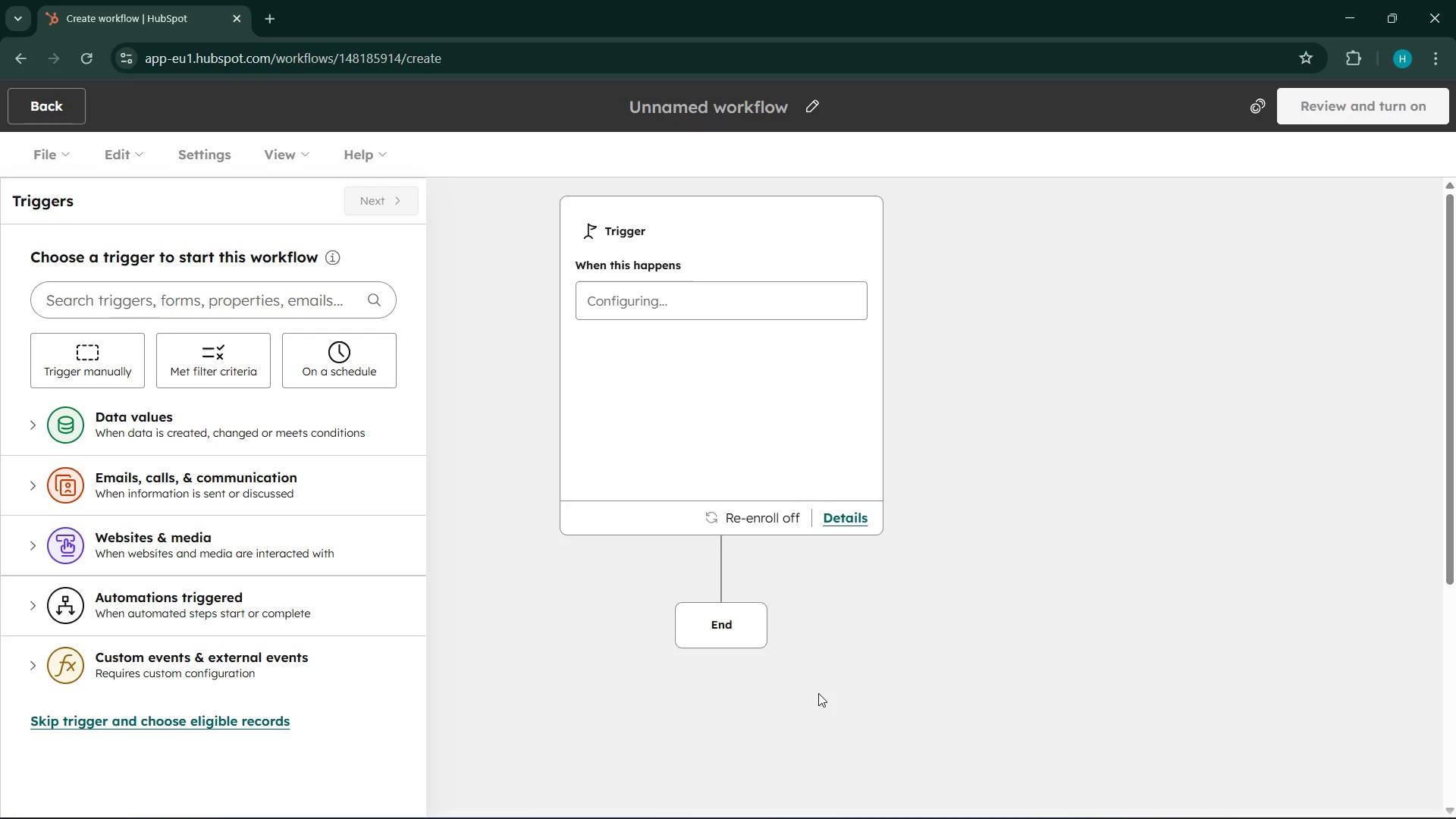 
left_click([186, 348])
 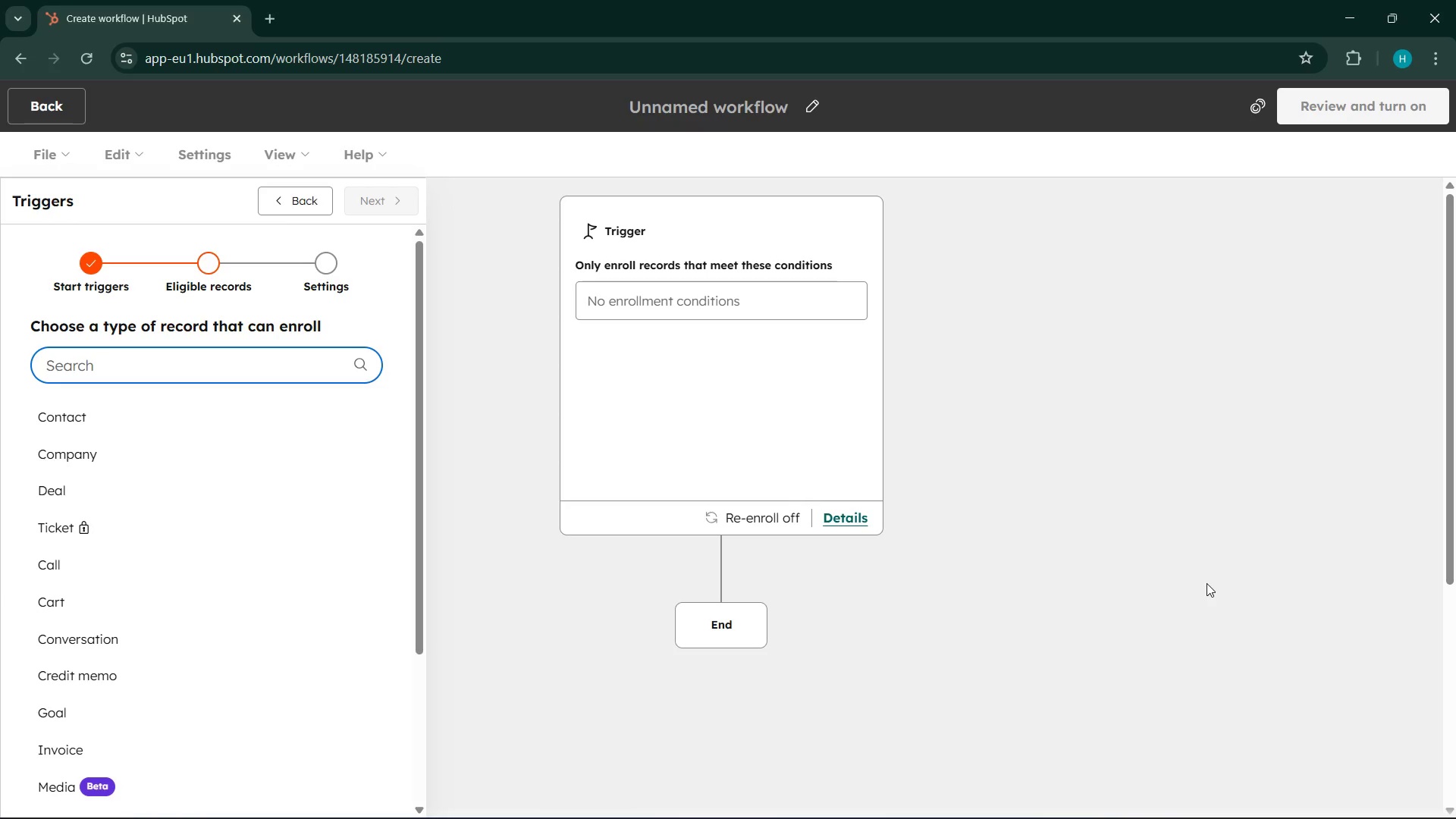 
wait(29.97)
 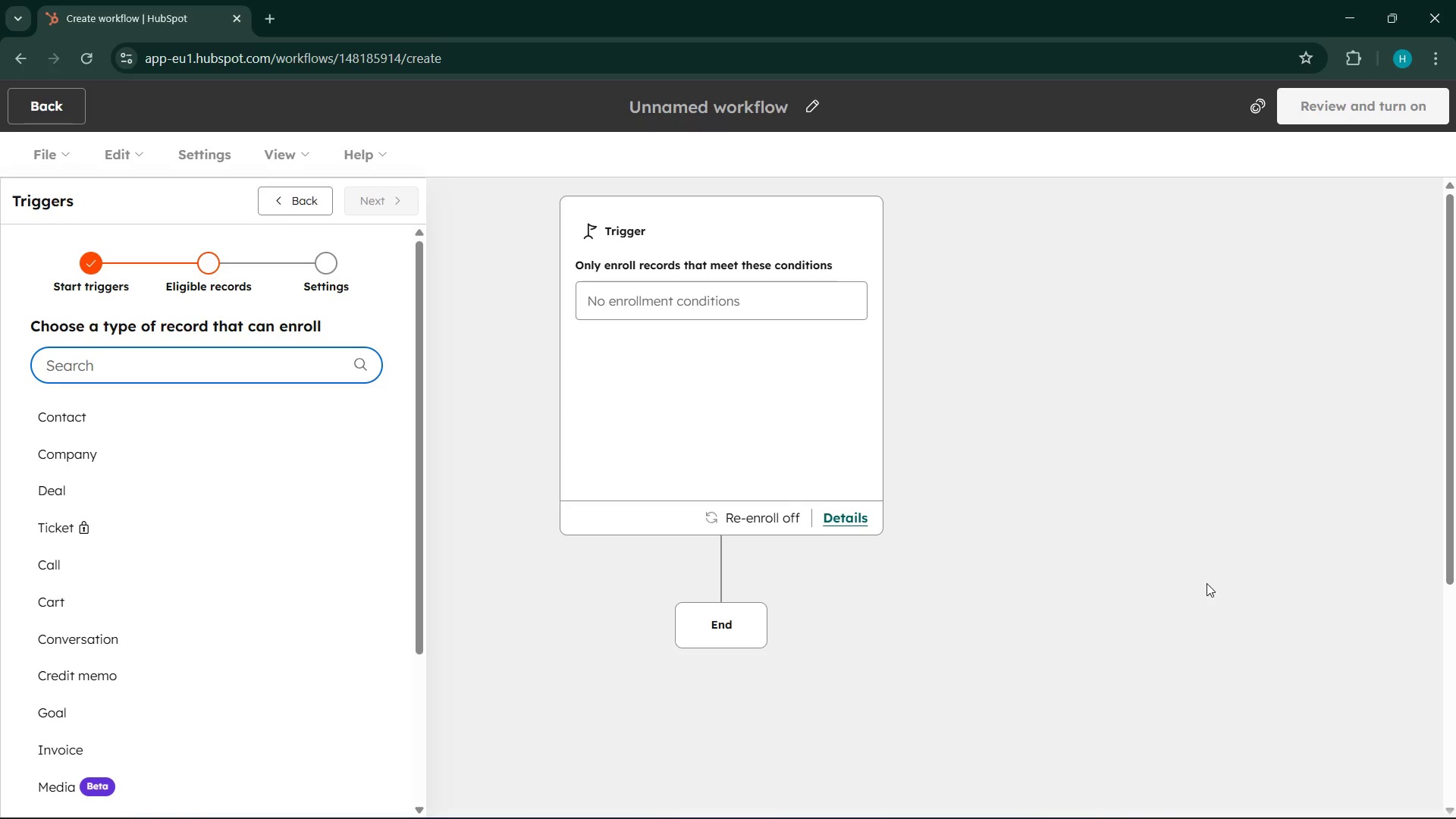 
left_click([146, 429])
 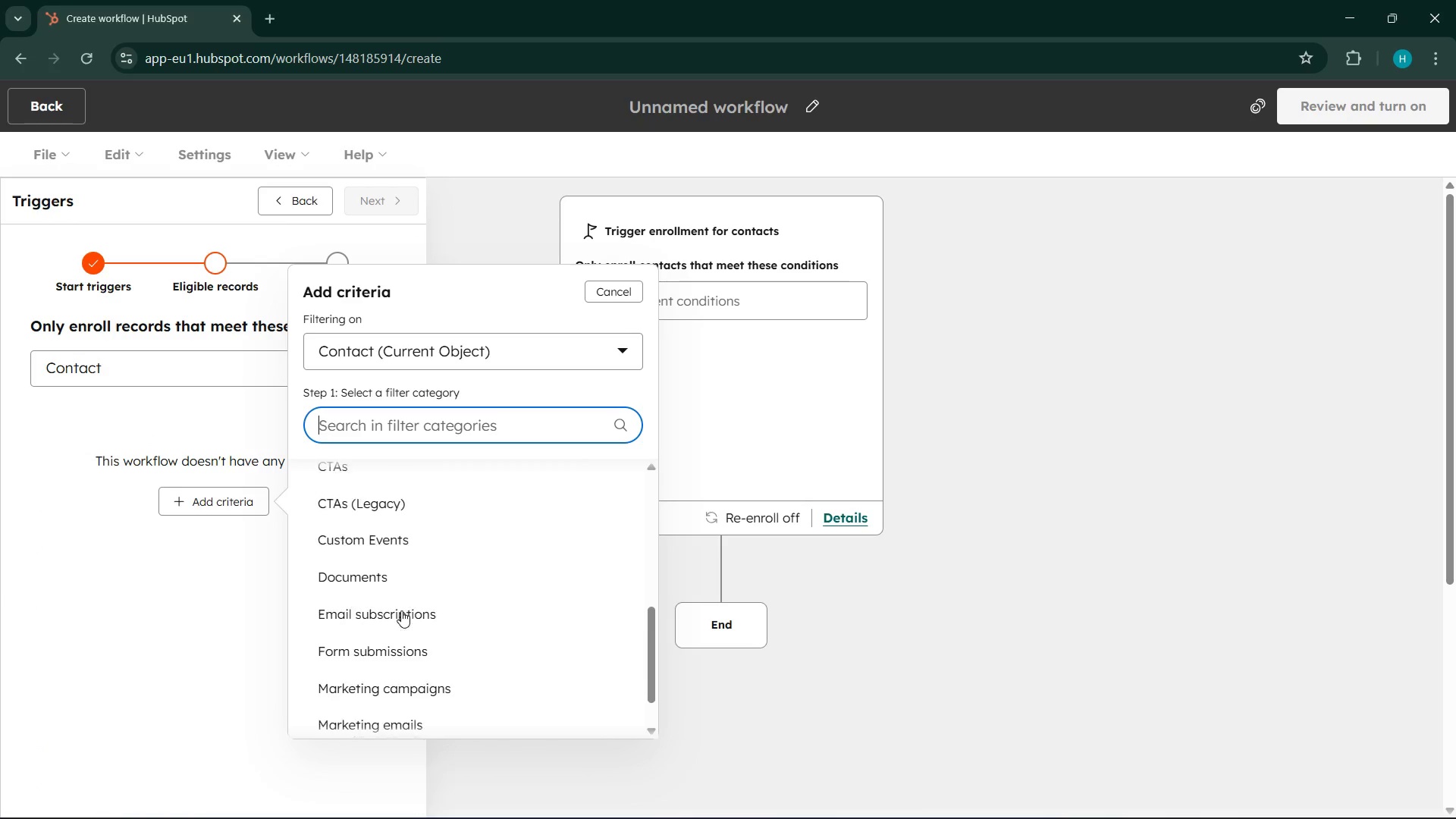 
wait(5.47)
 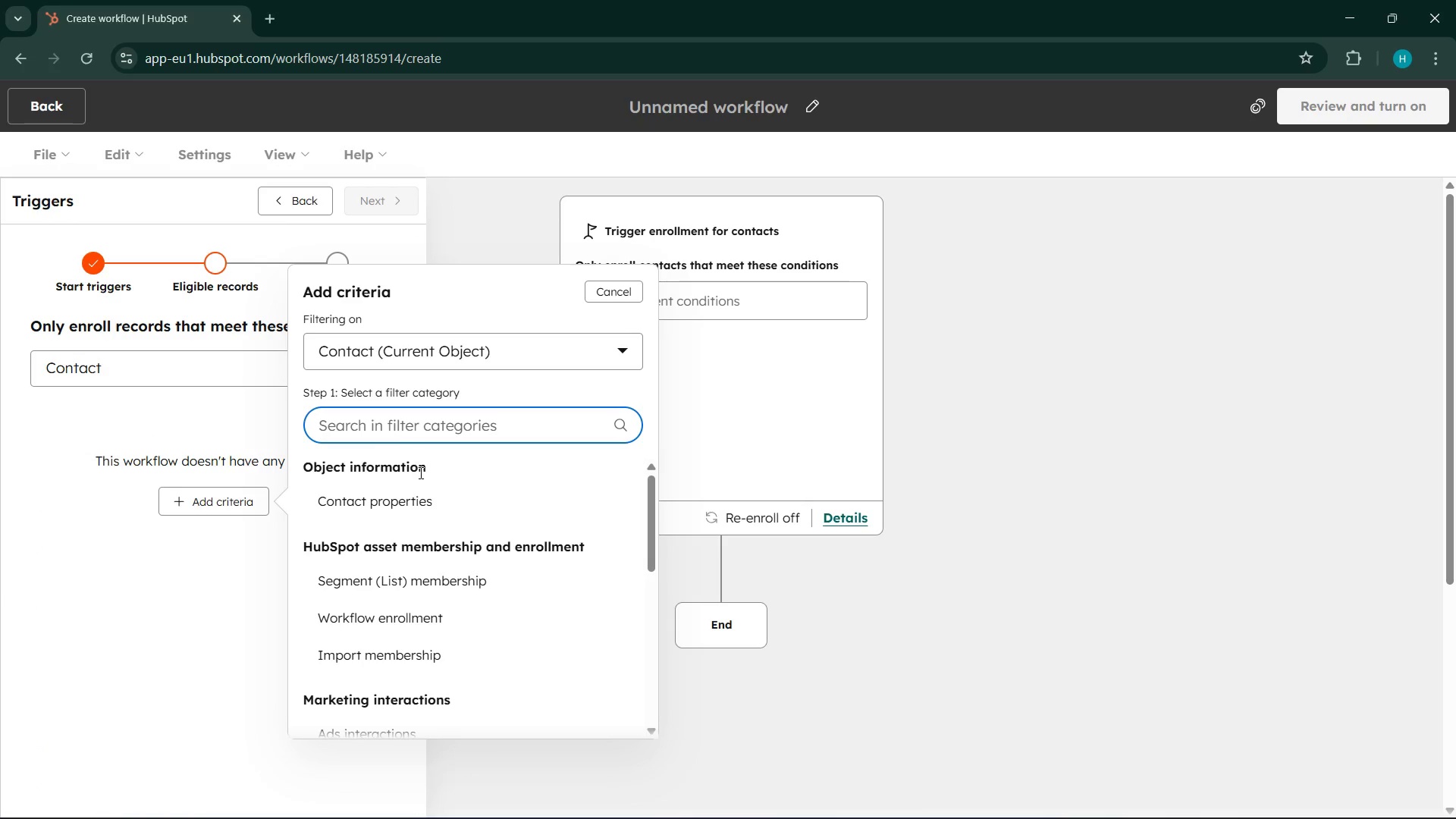 
type(li)
 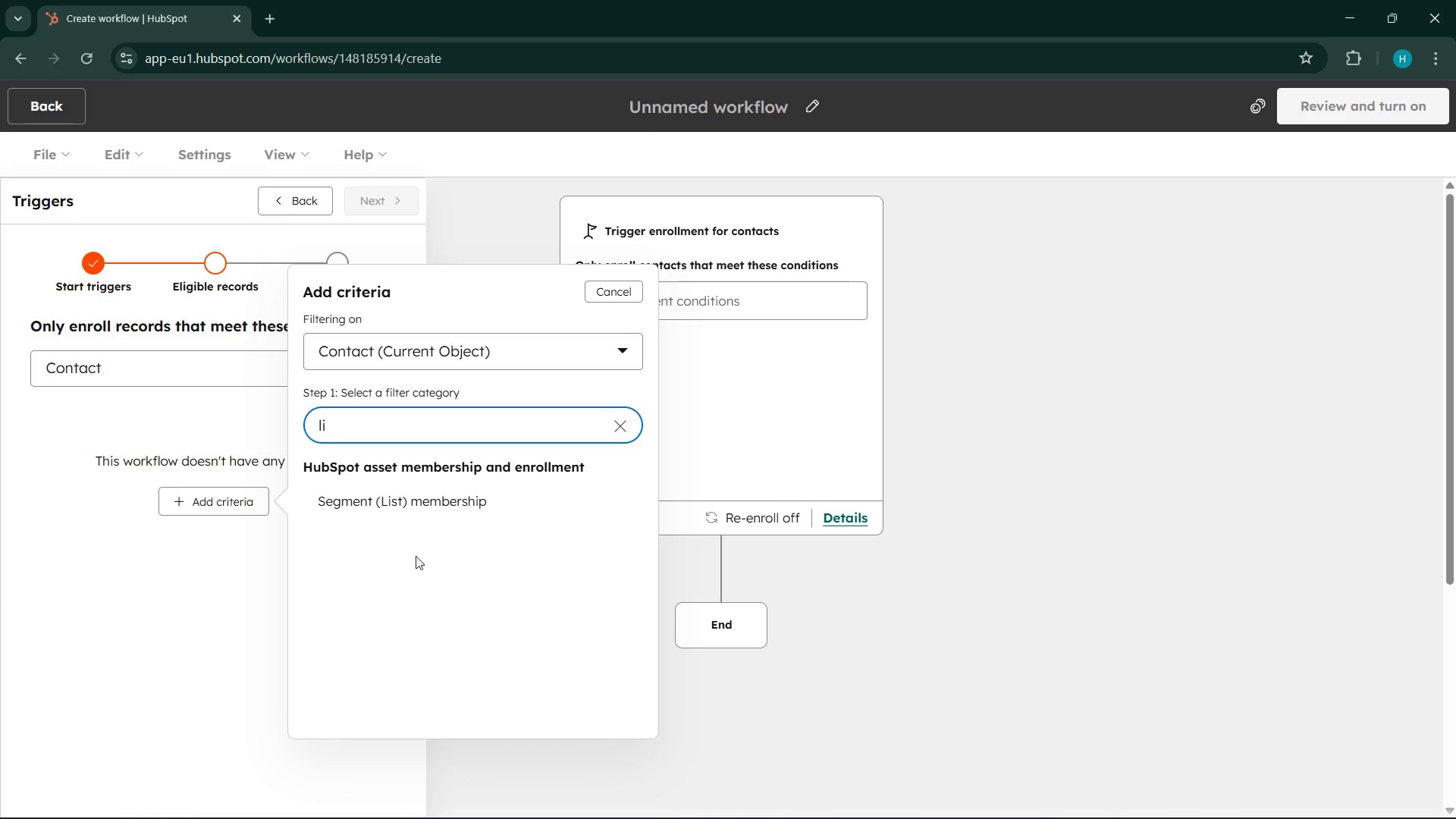 
left_click([426, 503])
 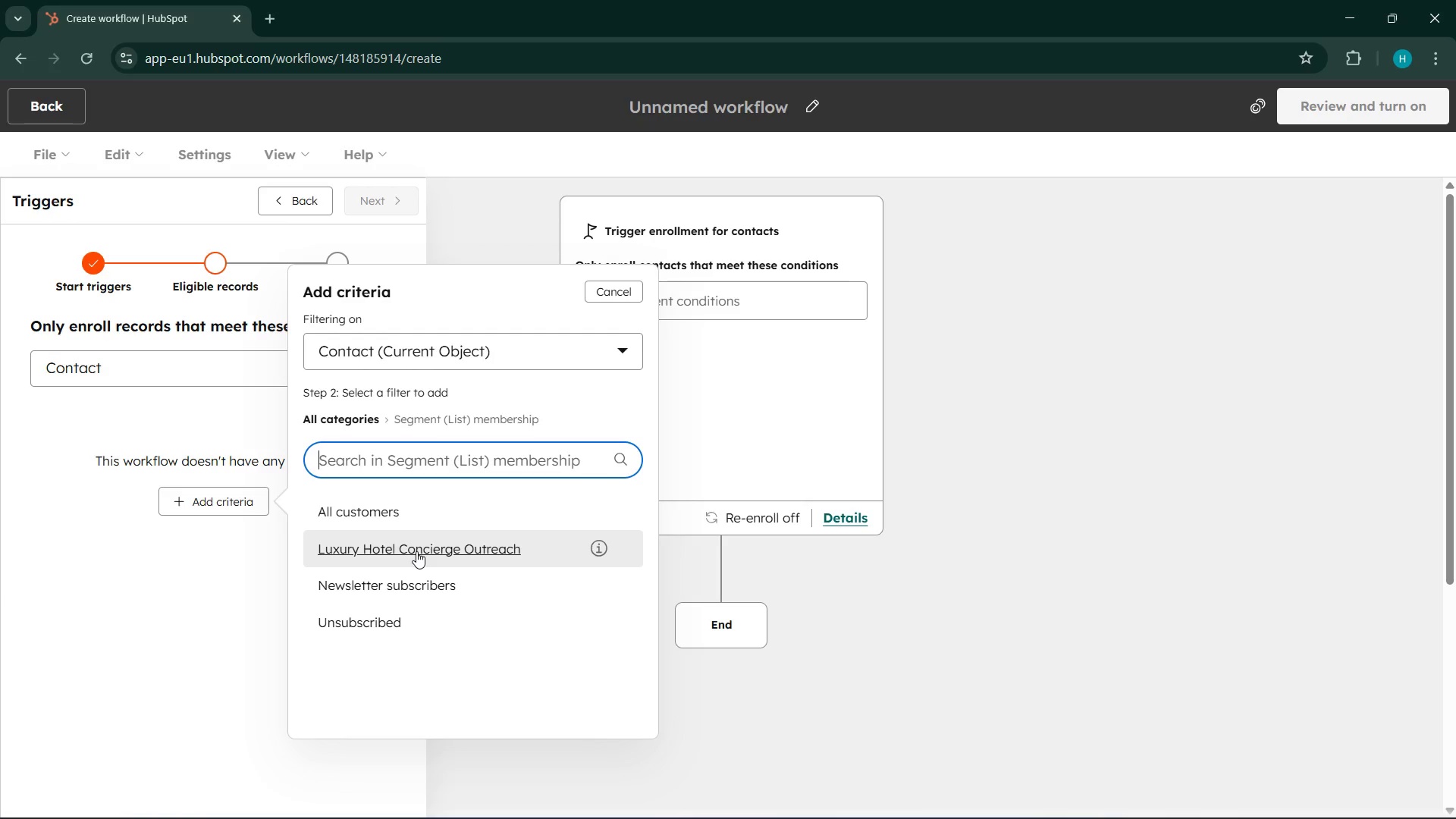 
left_click([416, 551])
 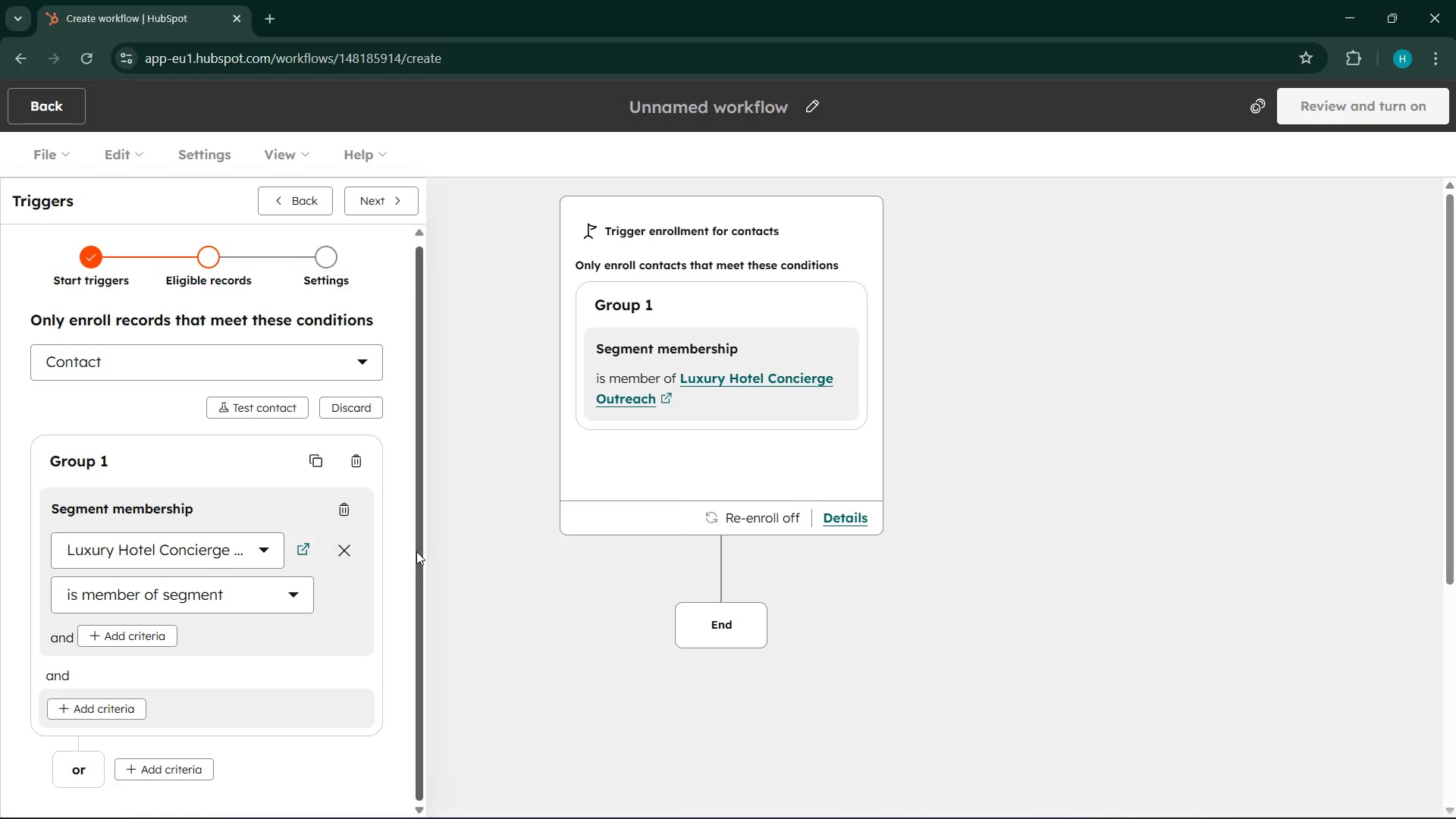 
wait(46.09)
 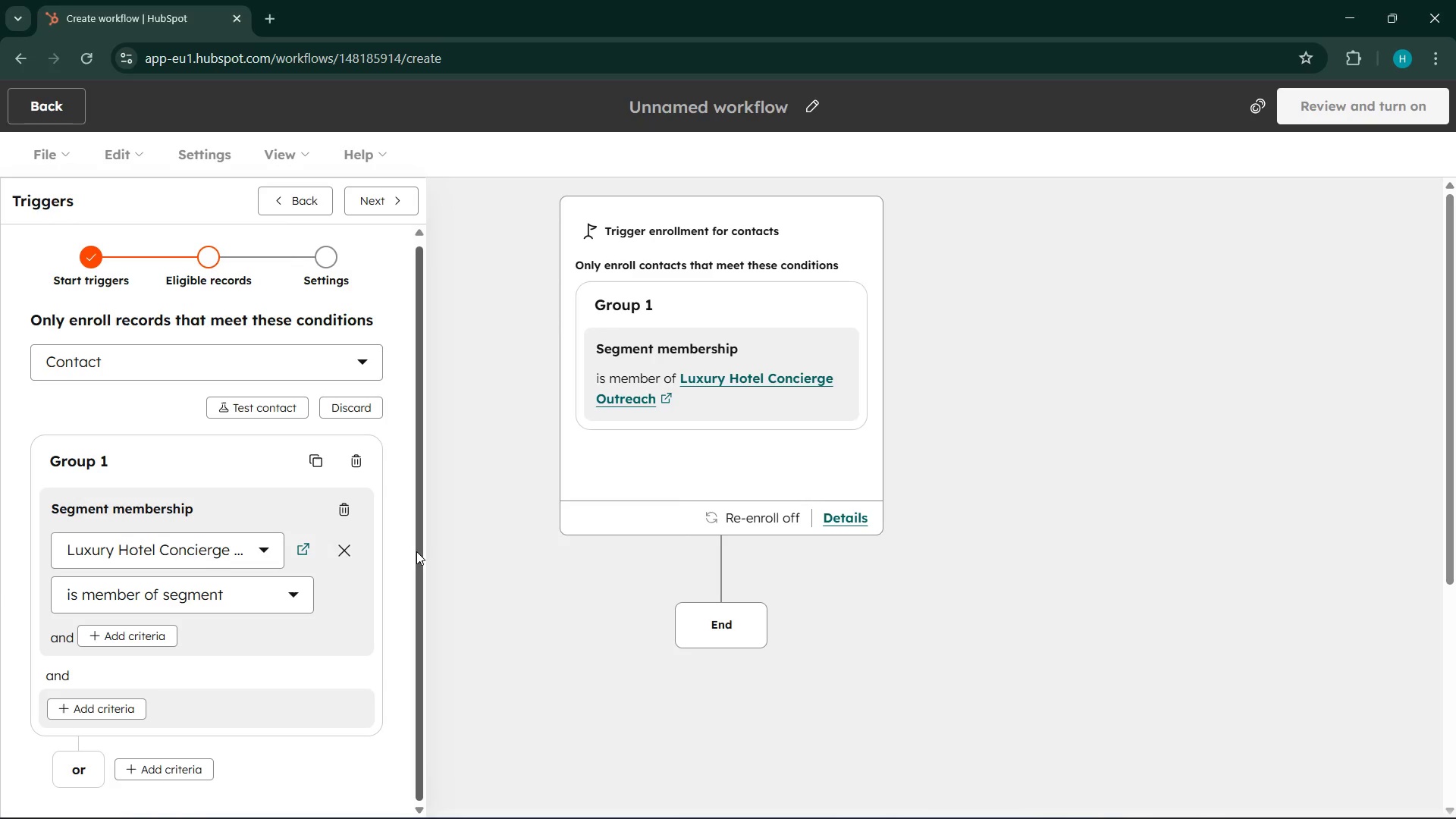 
scroll: coordinate [229, 650], scroll_direction: down, amount: 4.0
 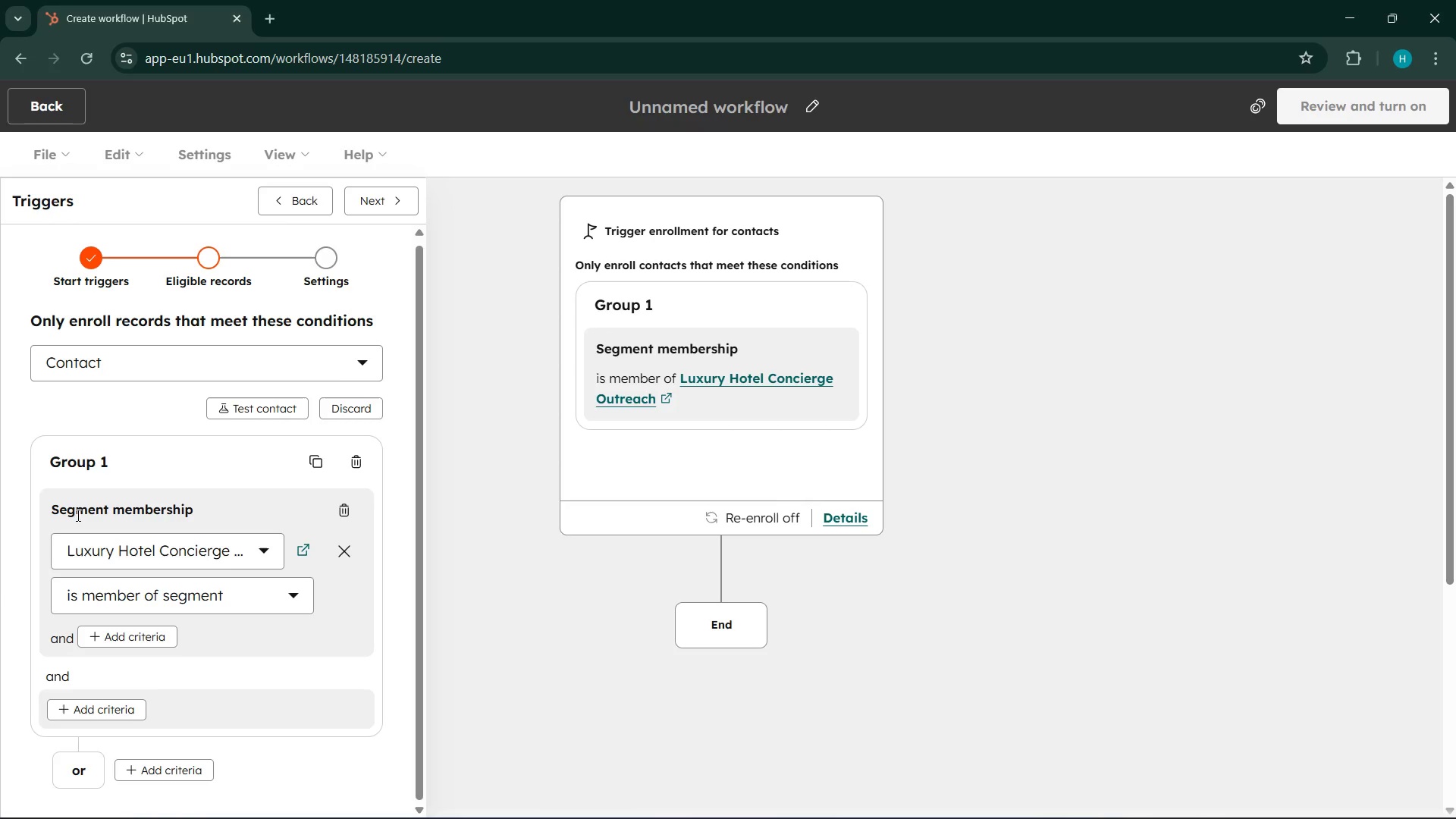 
wait(13.23)
 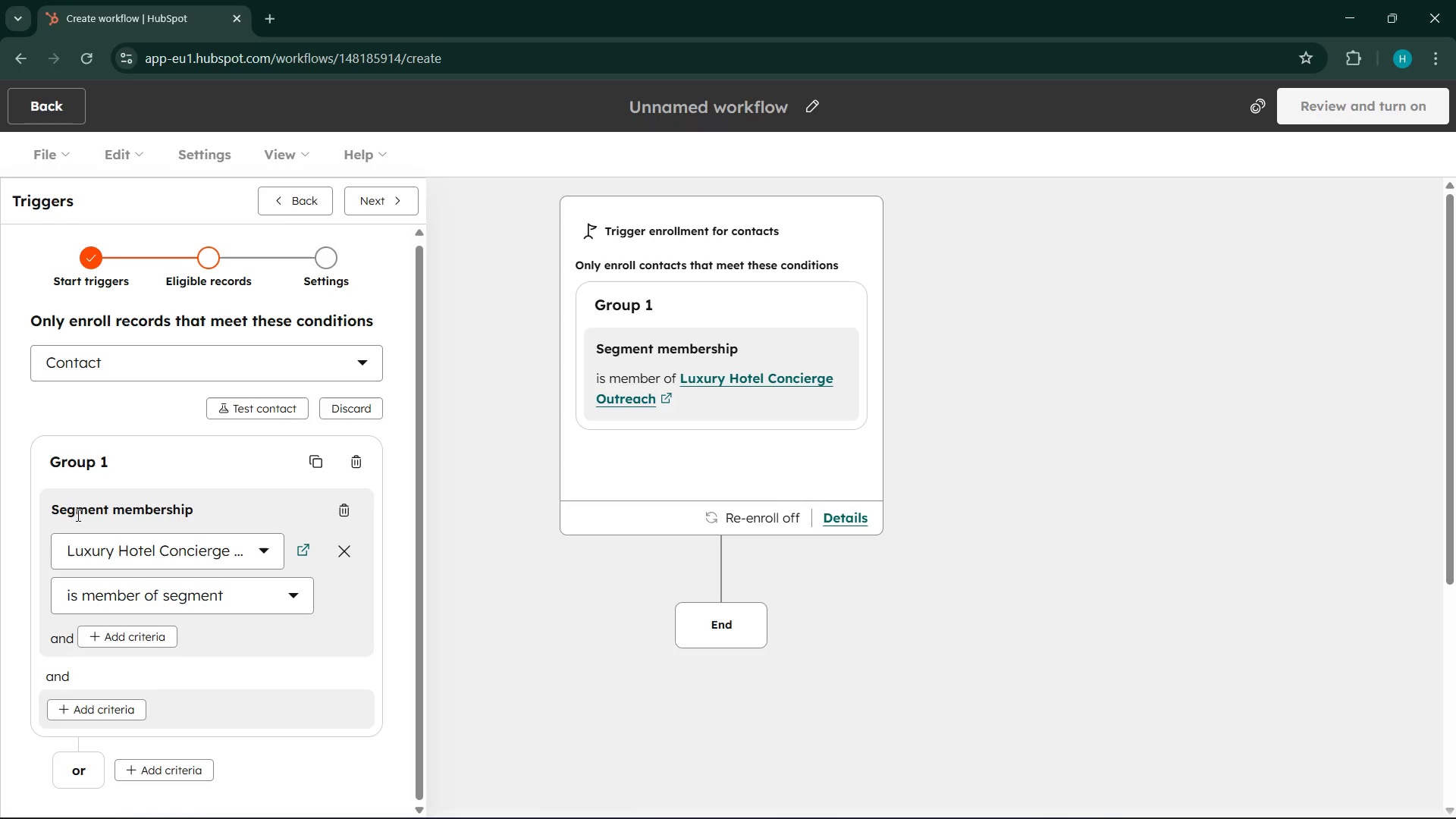 
scroll: coordinate [676, 434], scroll_direction: down, amount: 3.0
 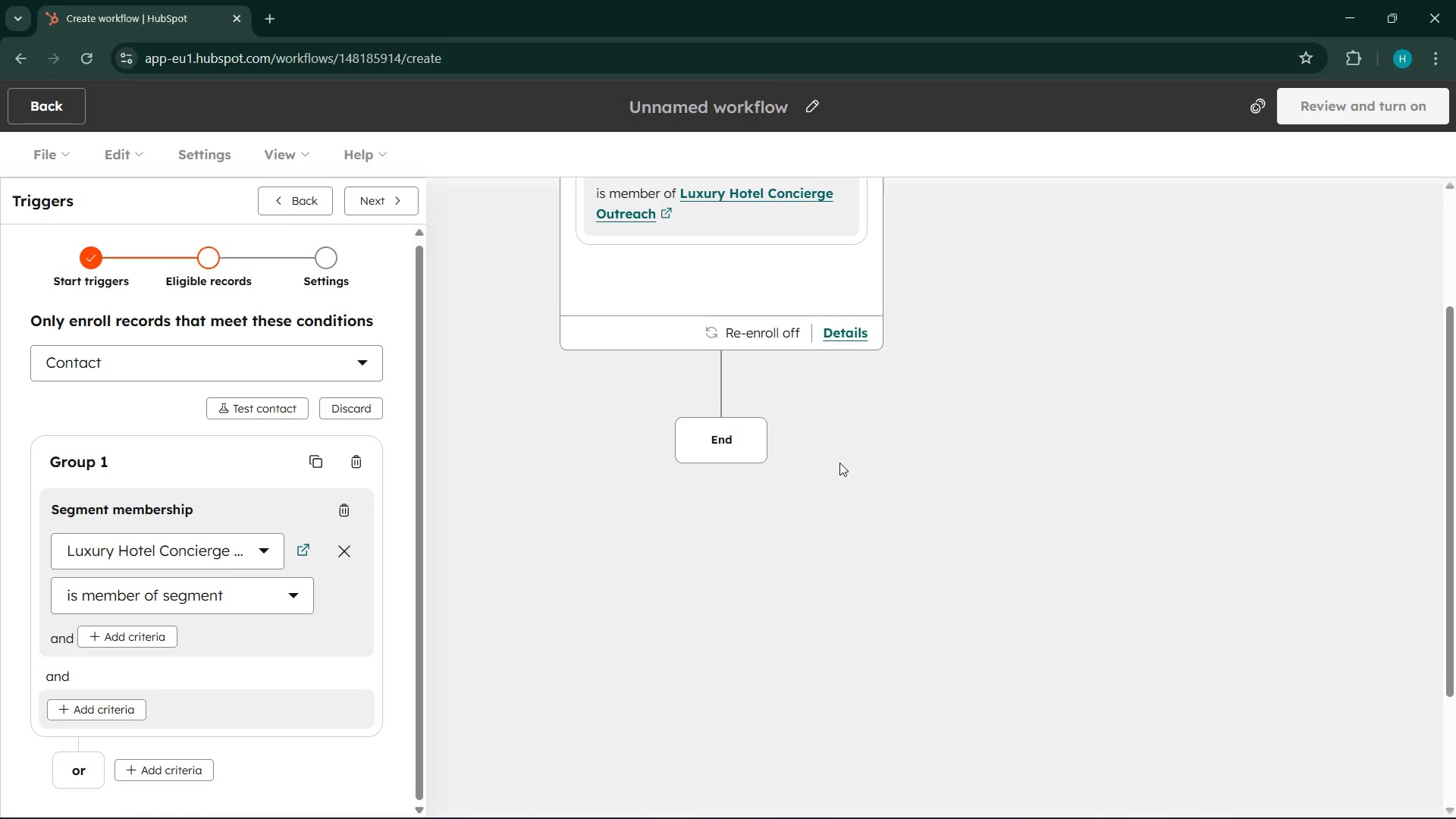 
scroll: coordinate [839, 464], scroll_direction: up, amount: 4.0
 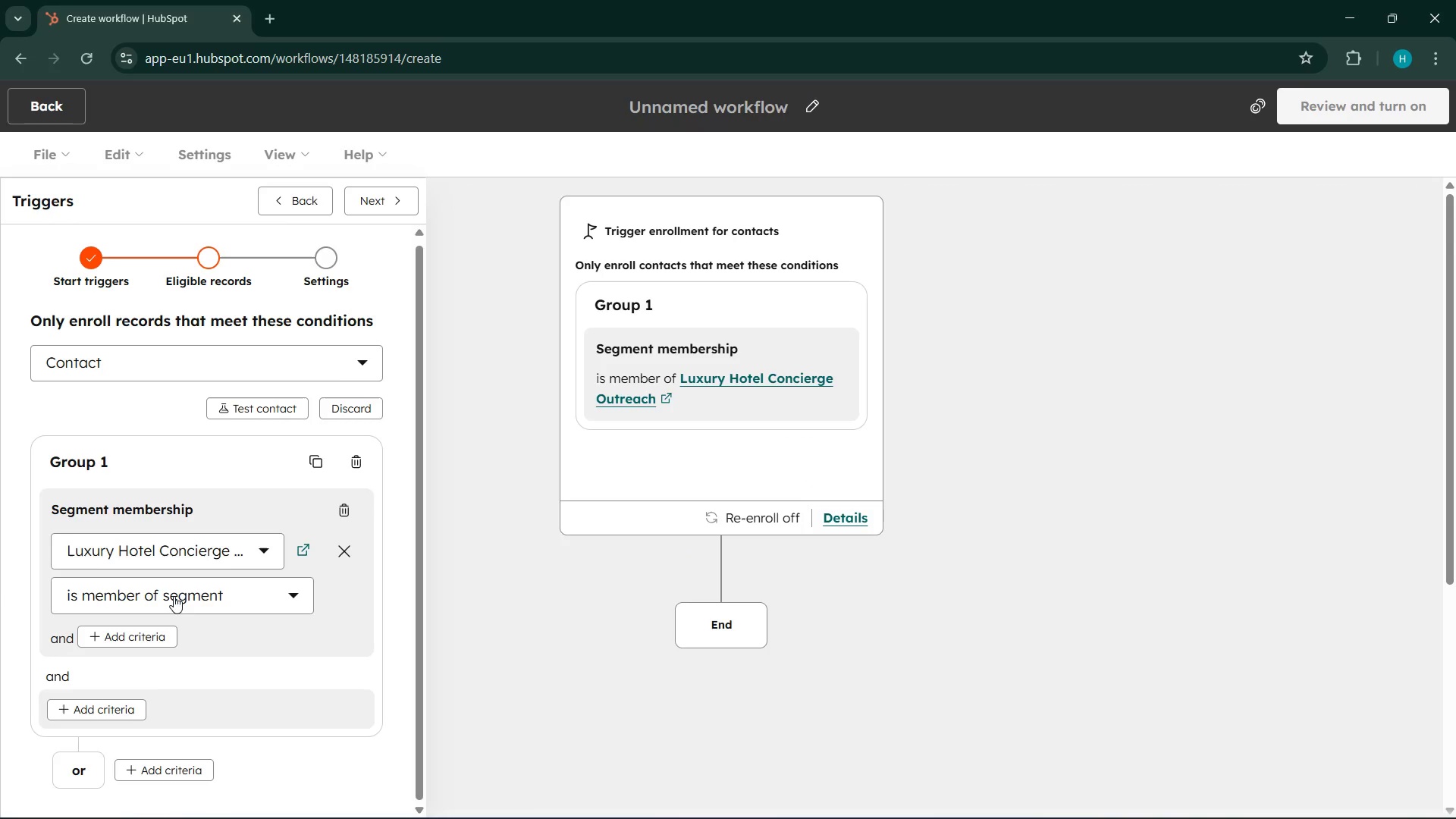 
scroll: coordinate [173, 597], scroll_direction: down, amount: 4.0
 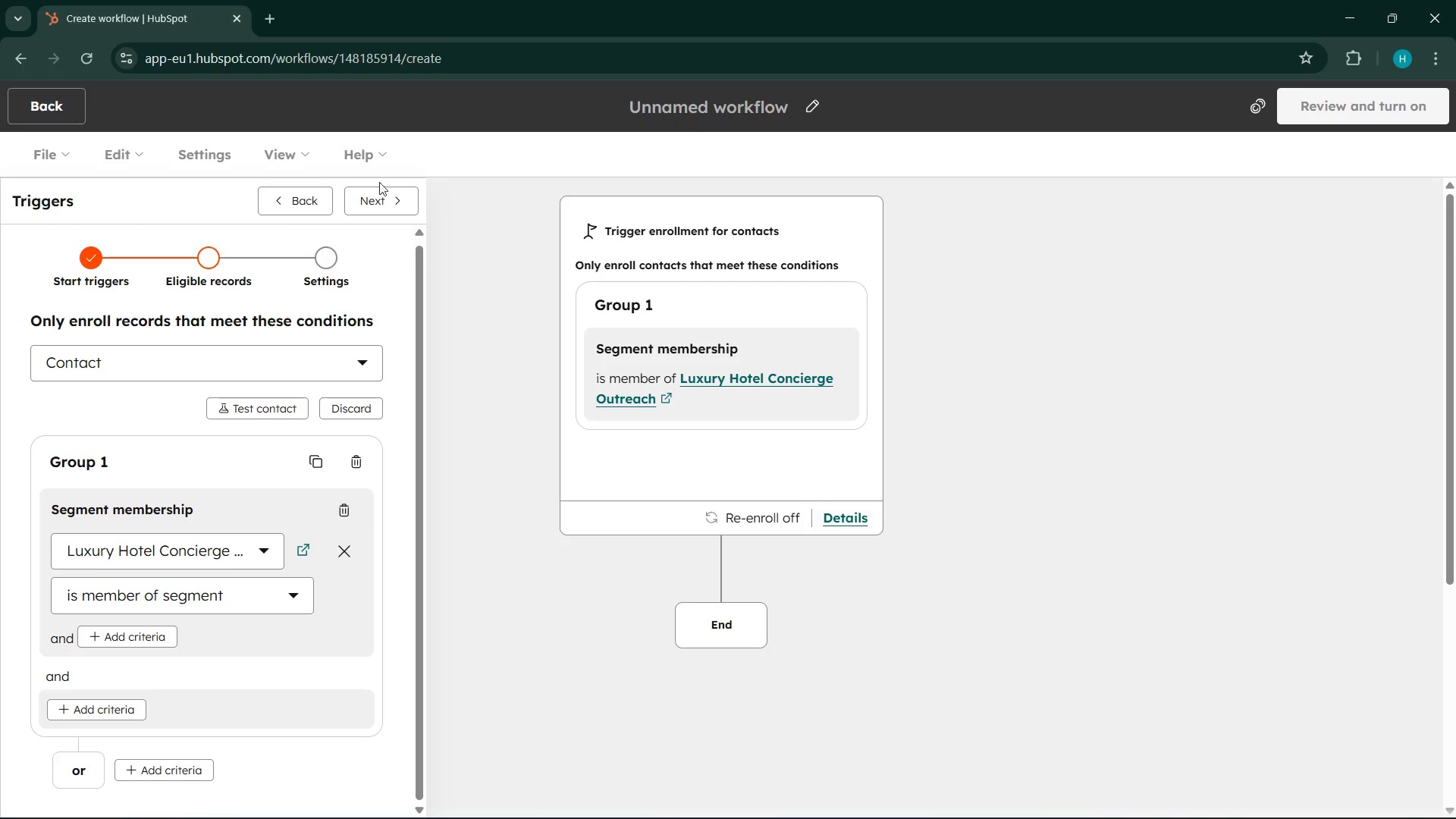 
left_click([375, 209])
 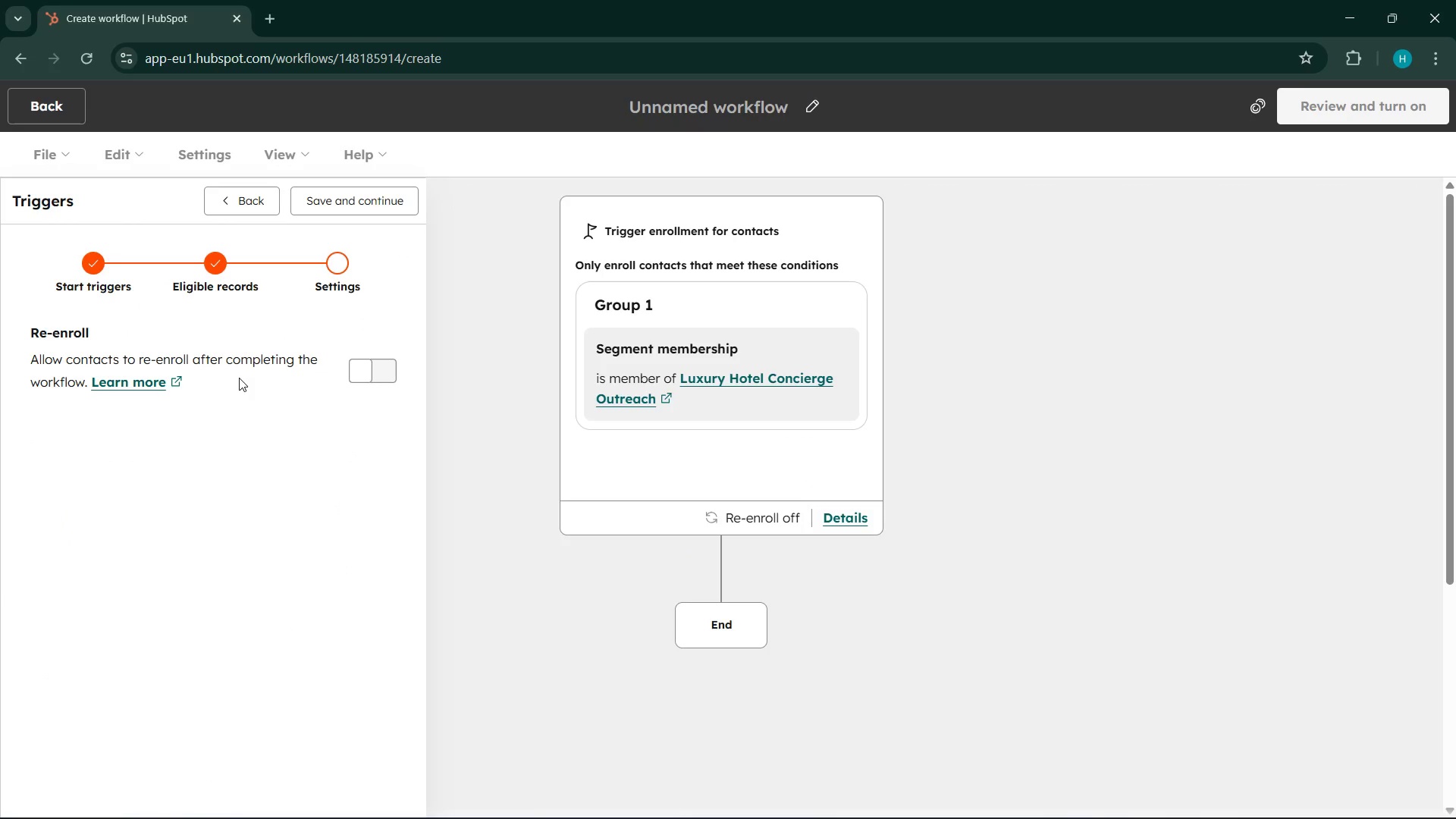 
scroll: coordinate [583, 400], scroll_direction: down, amount: 4.0
 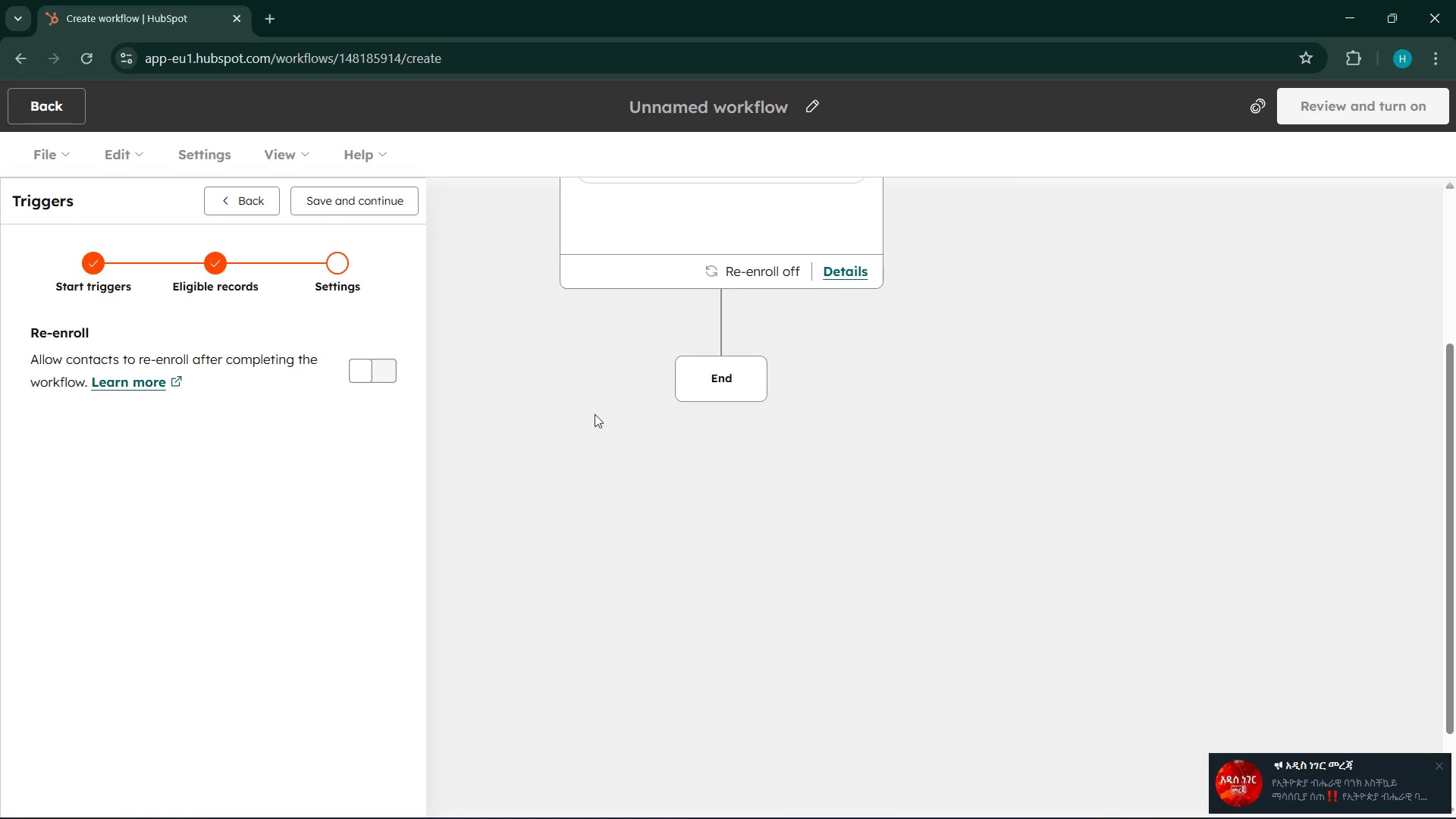 
scroll: coordinate [608, 430], scroll_direction: up, amount: 4.0
 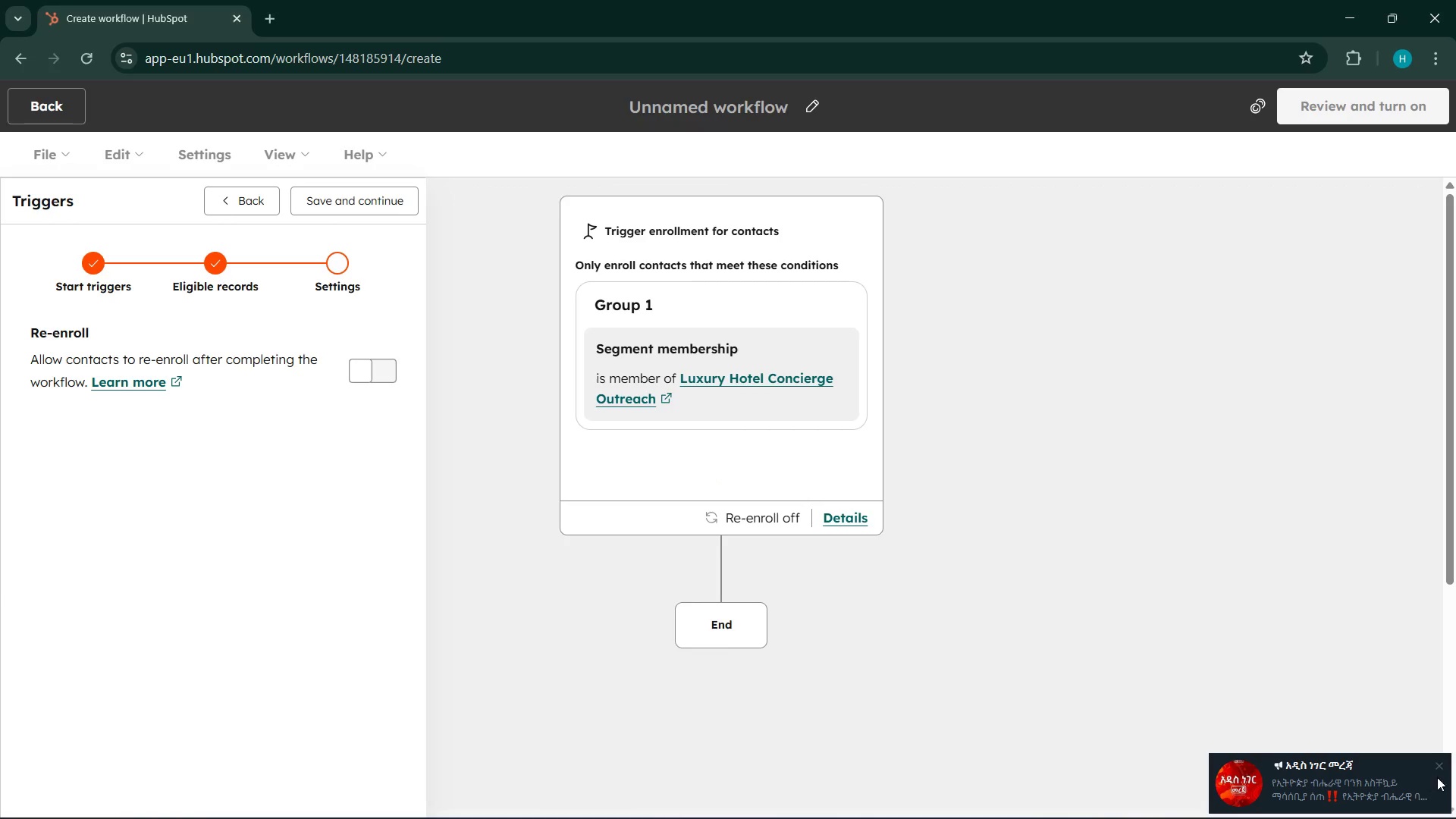 
left_click([1440, 763])
 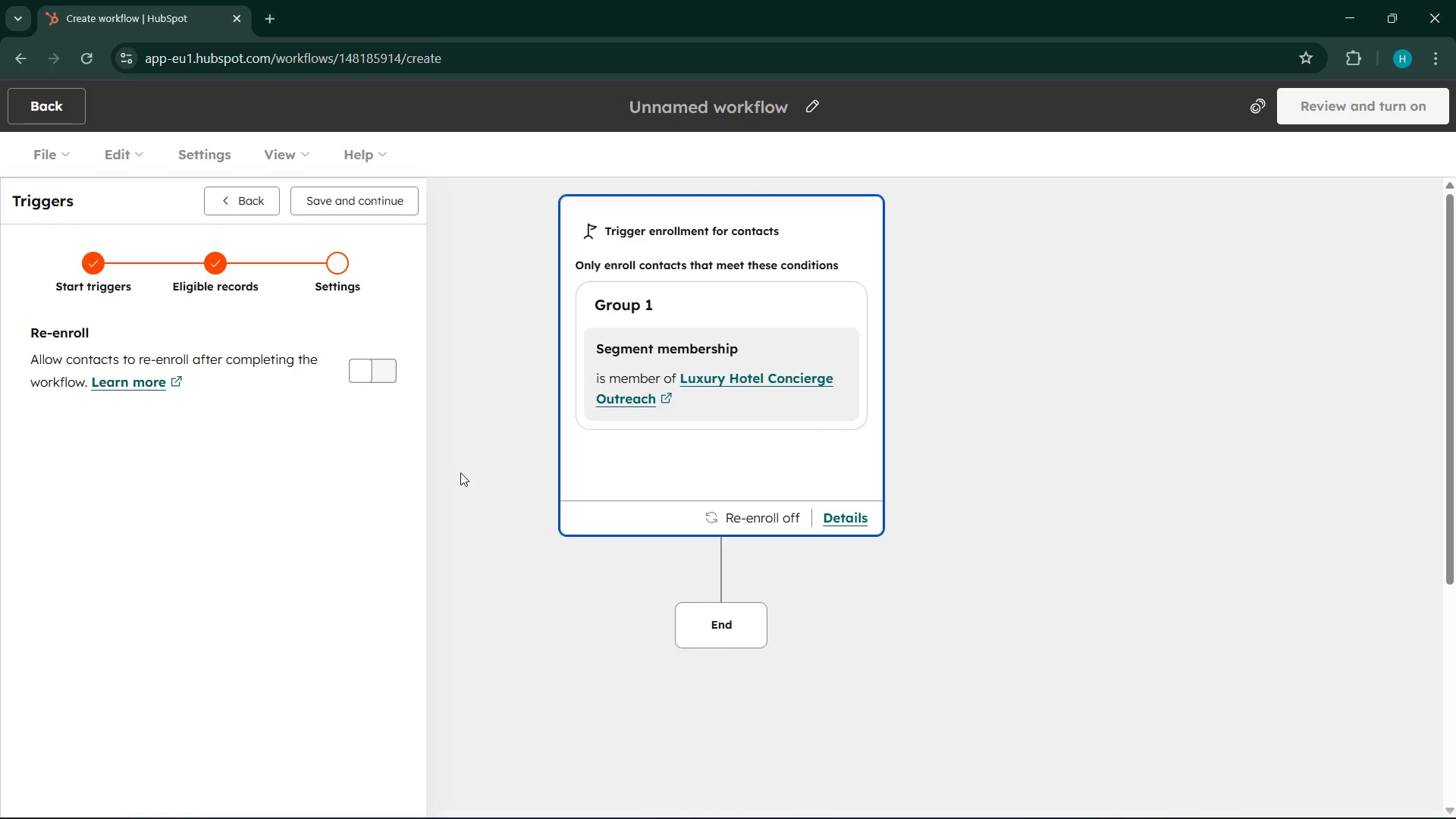 
scroll: coordinate [381, 456], scroll_direction: up, amount: 2.0
 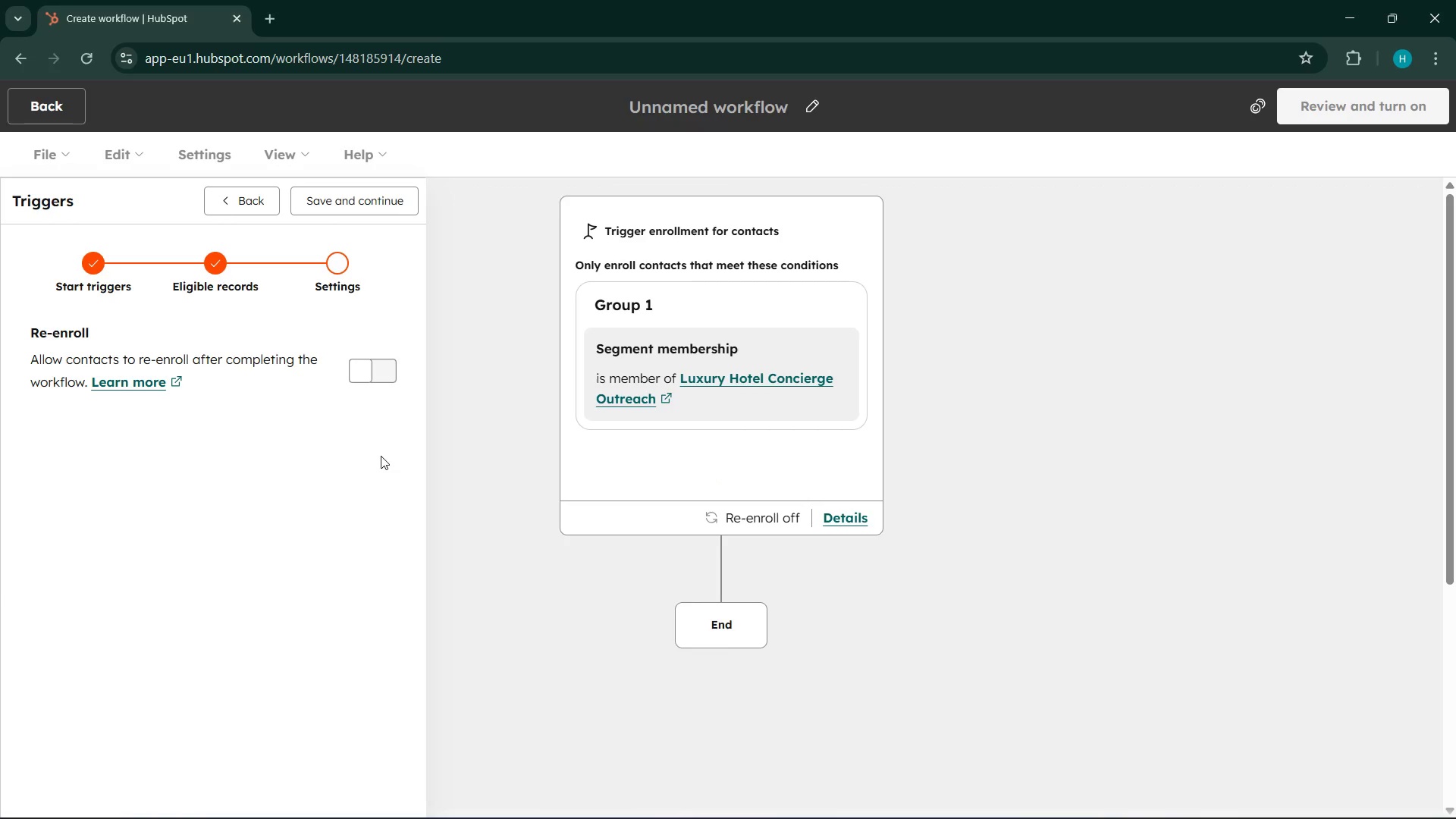 
wait(9.61)
 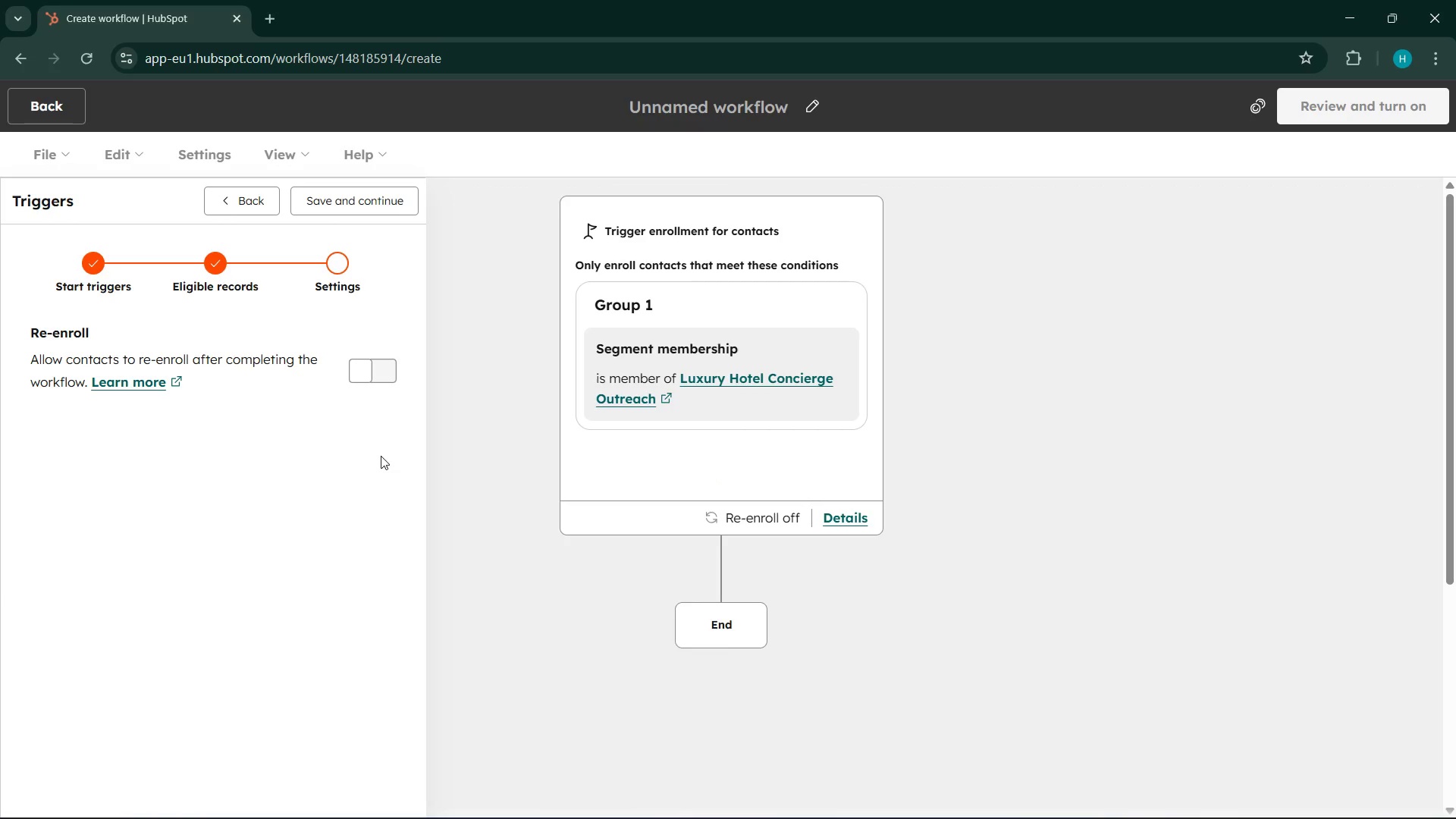 
left_click([241, 204])
 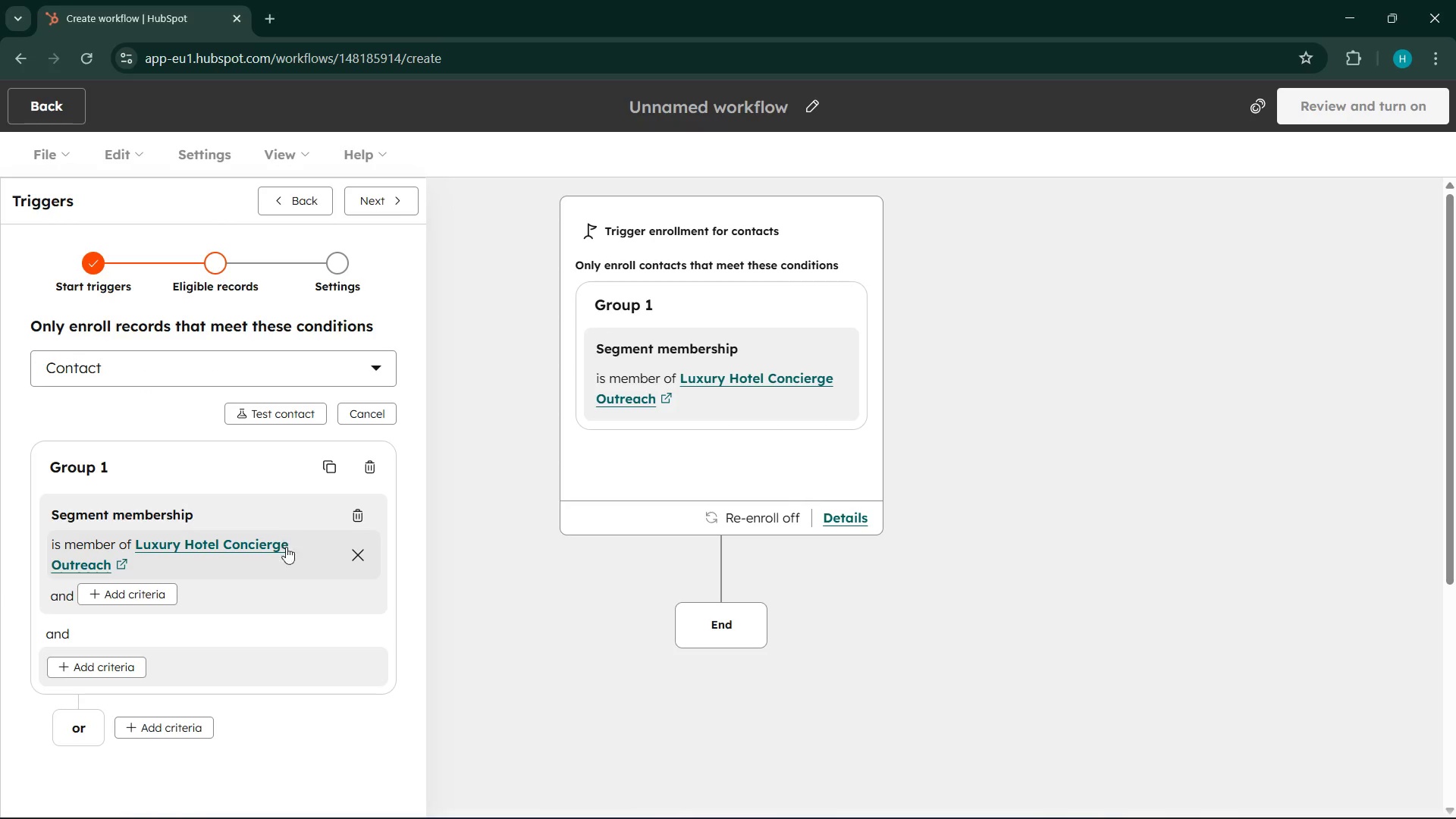 
scroll: coordinate [279, 574], scroll_direction: down, amount: 3.0
 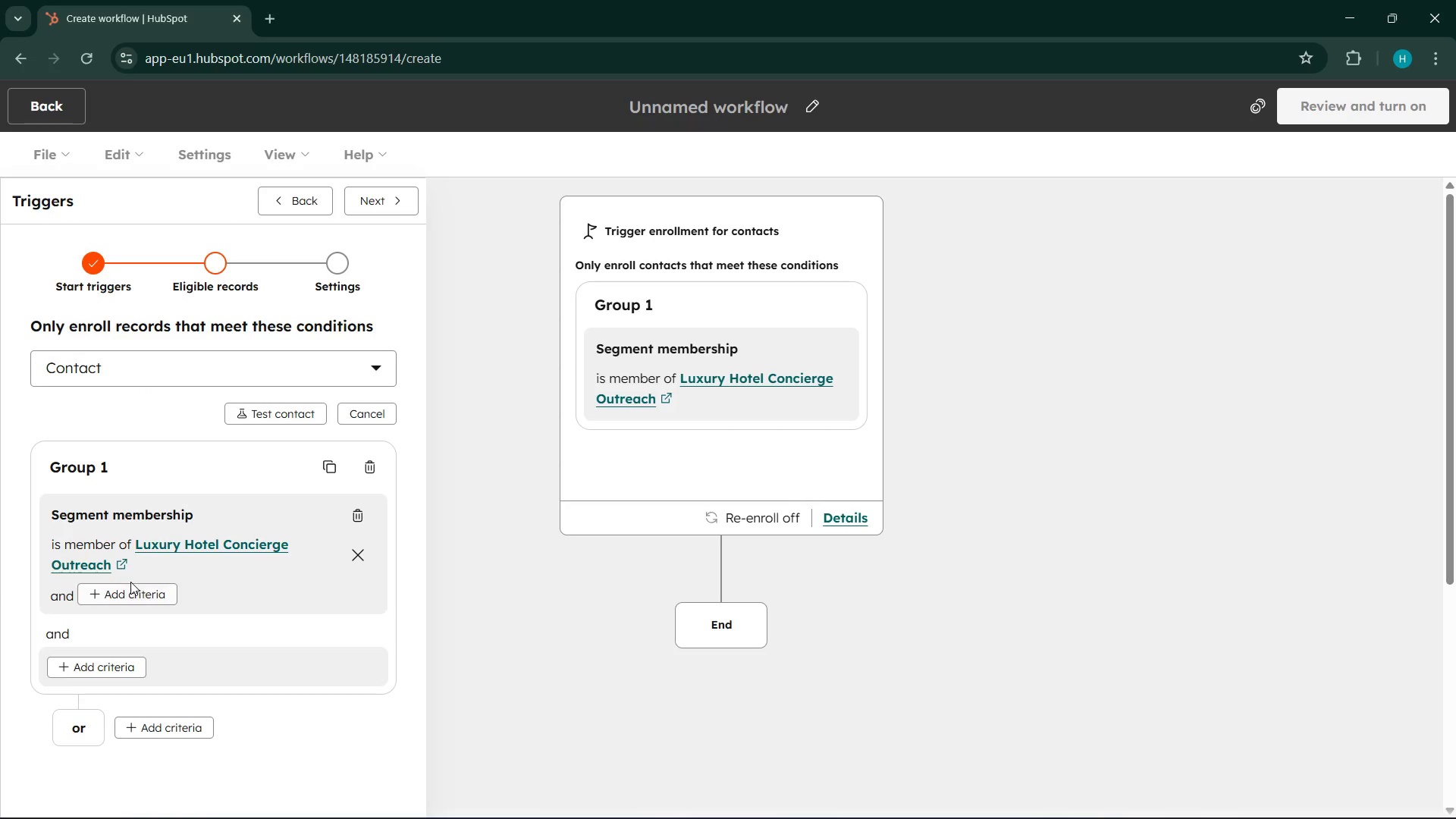 
left_click([131, 596])
 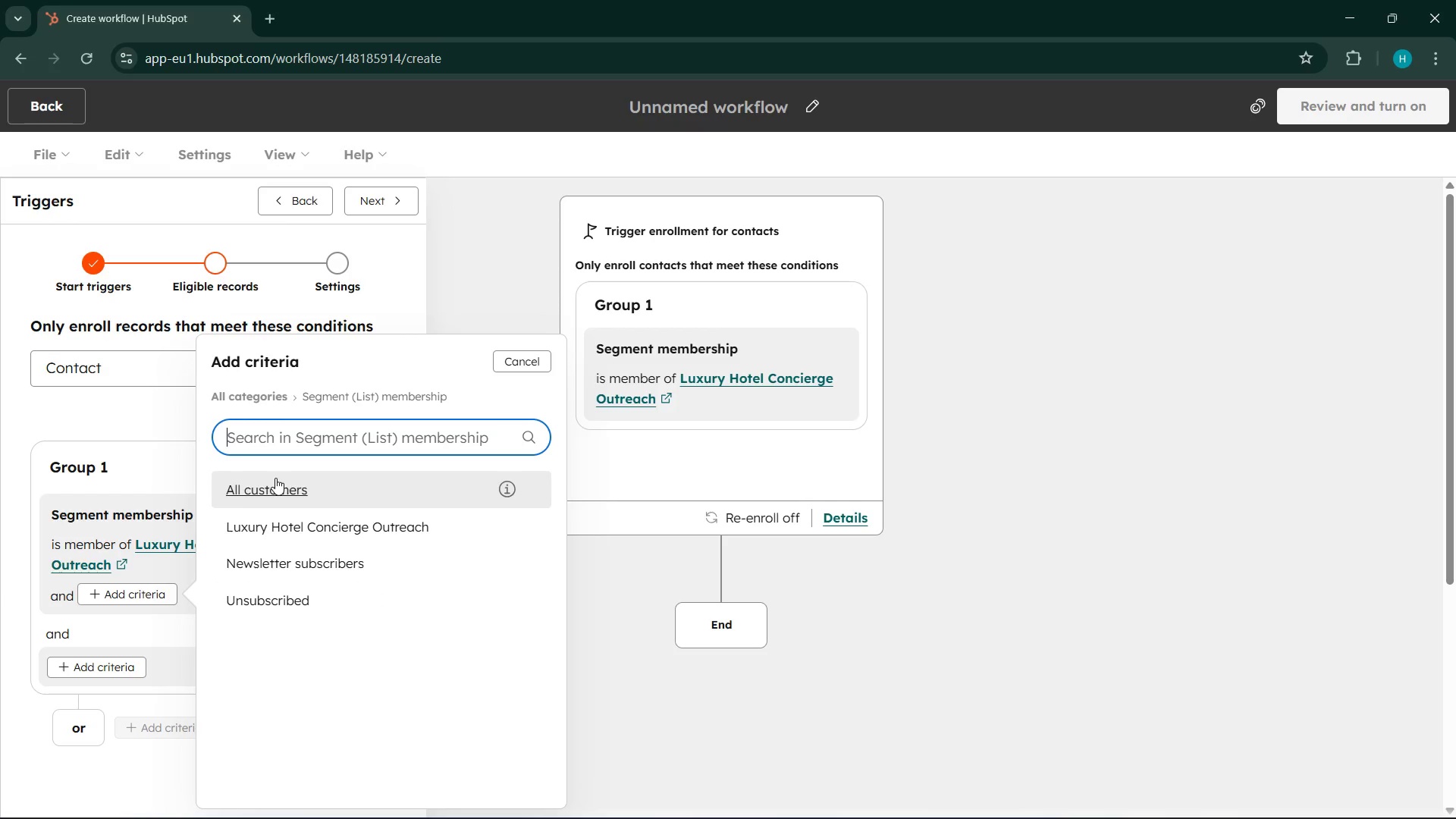 
wait(6.88)
 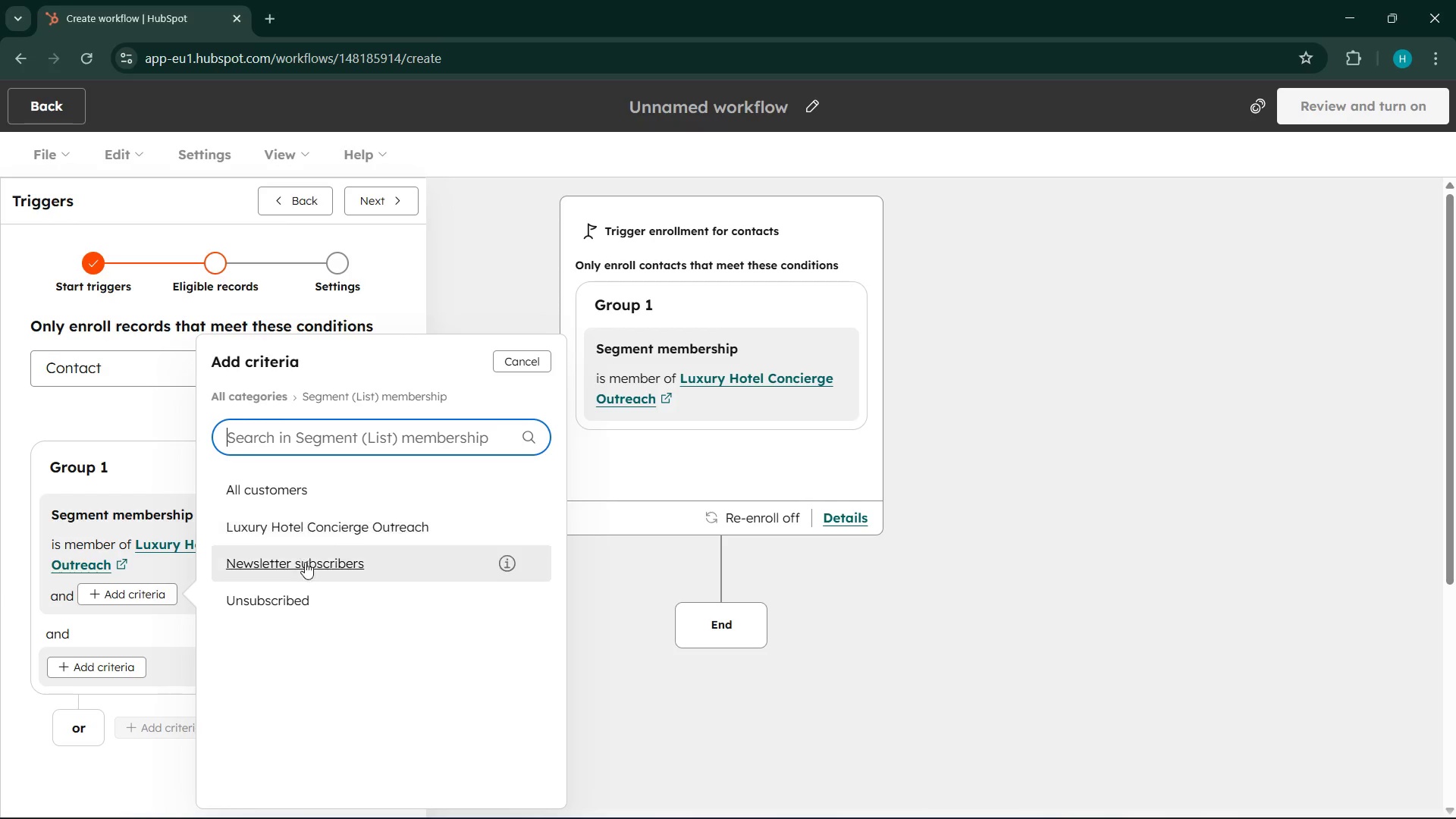 
type(con)
key(Backspace)
key(Backspace)
key(Backspace)
key(Backspace)
 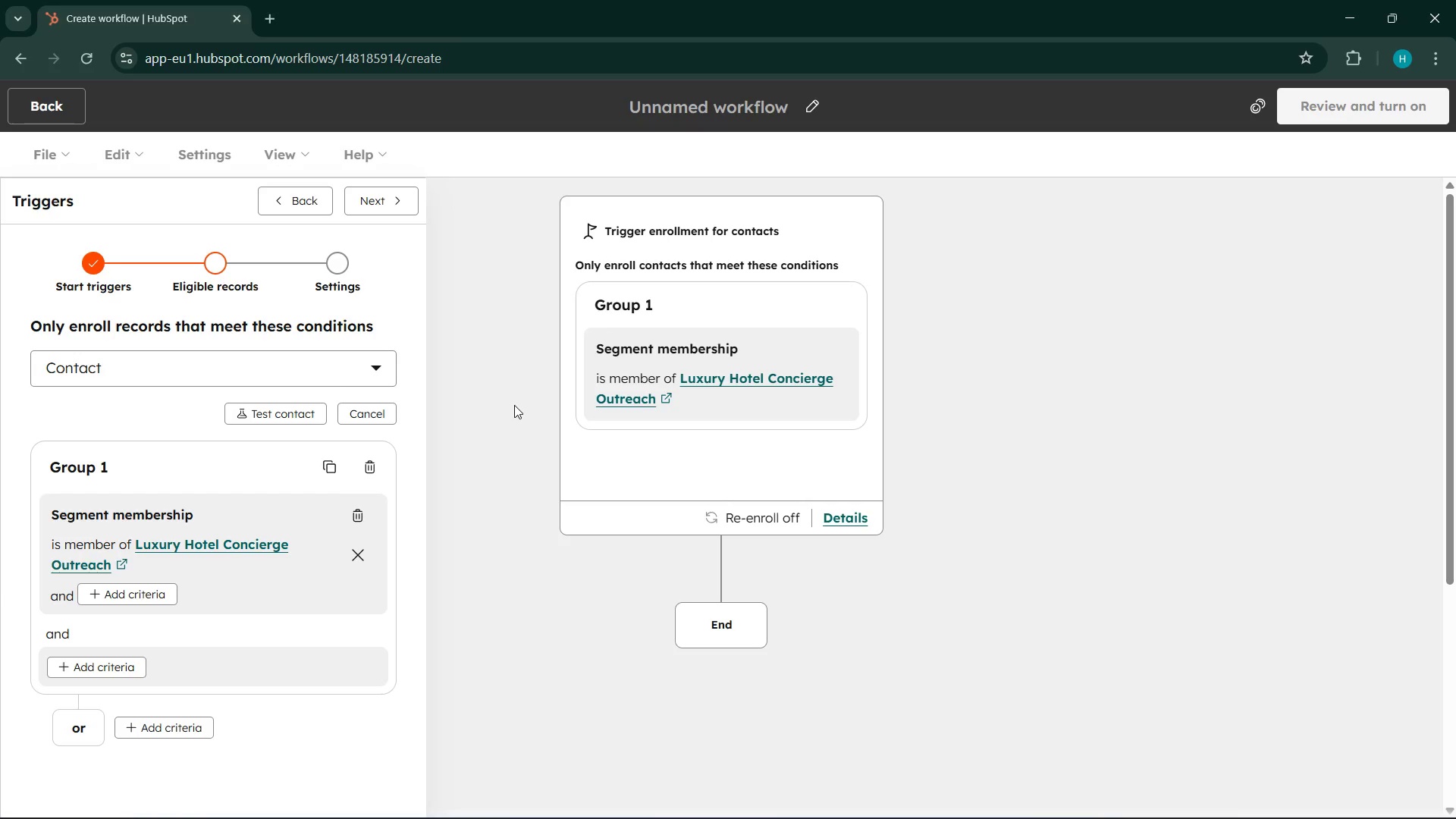 
wait(29.61)
 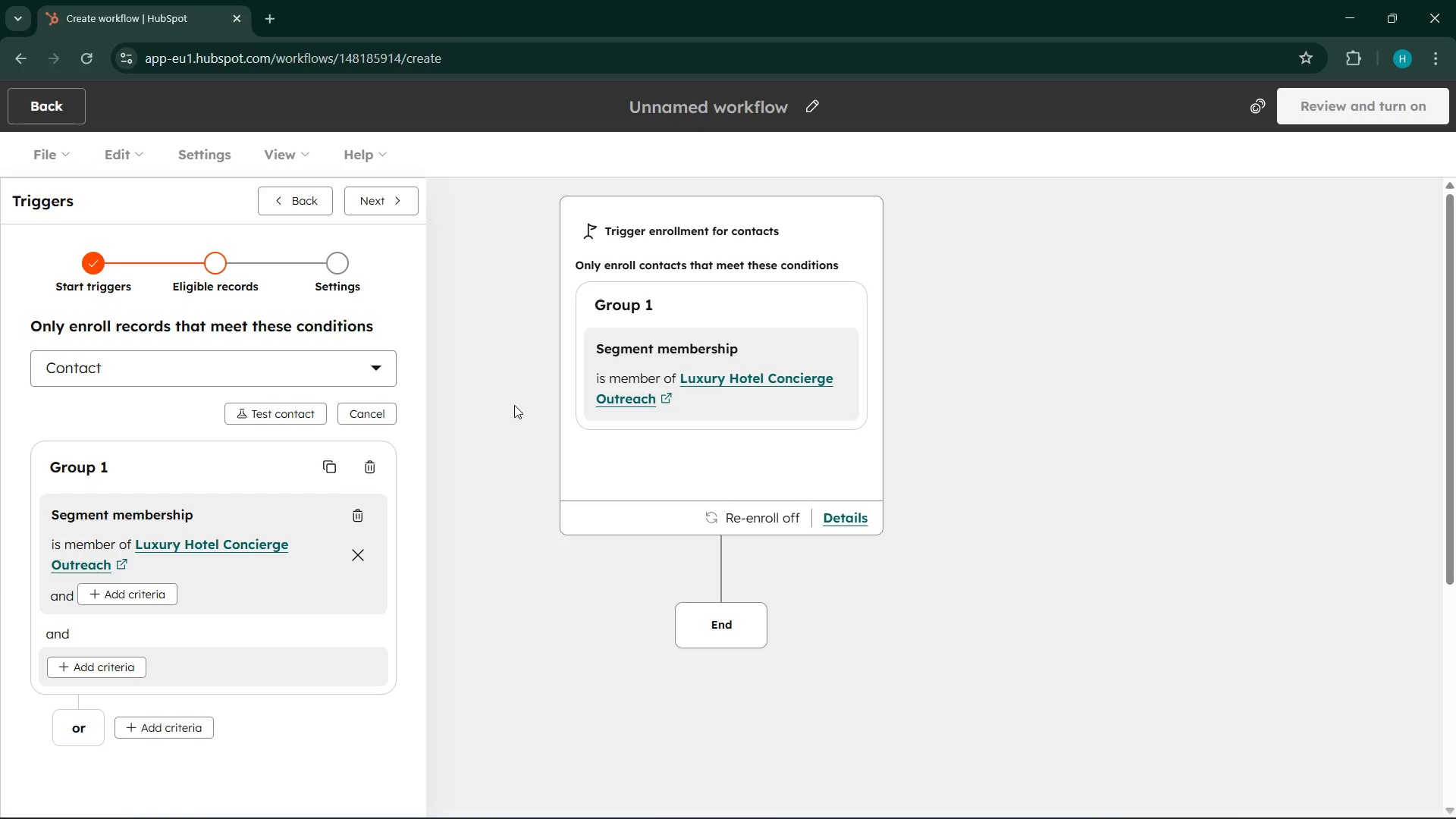 
left_click([395, 202])
 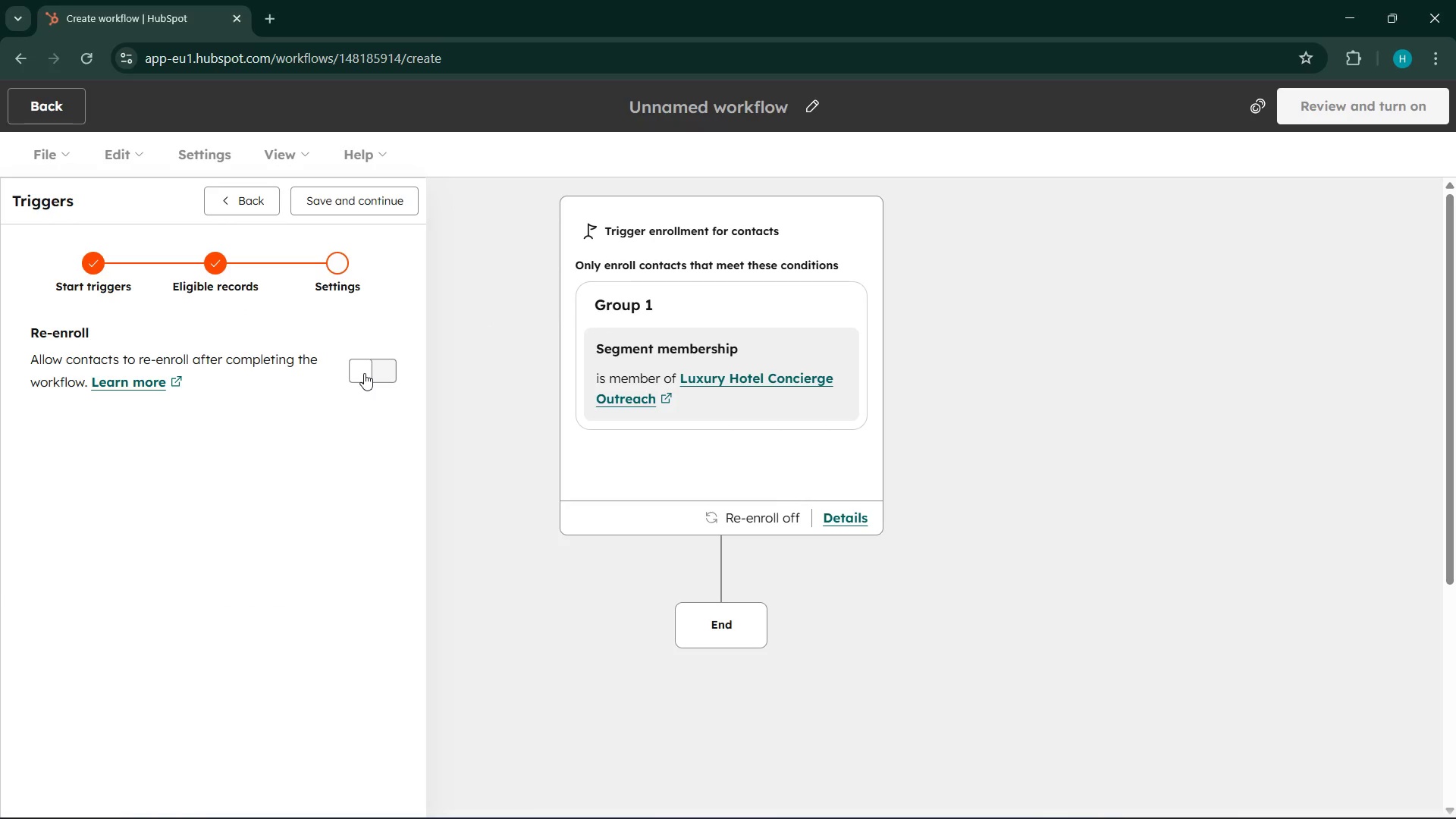 
wait(20.25)
 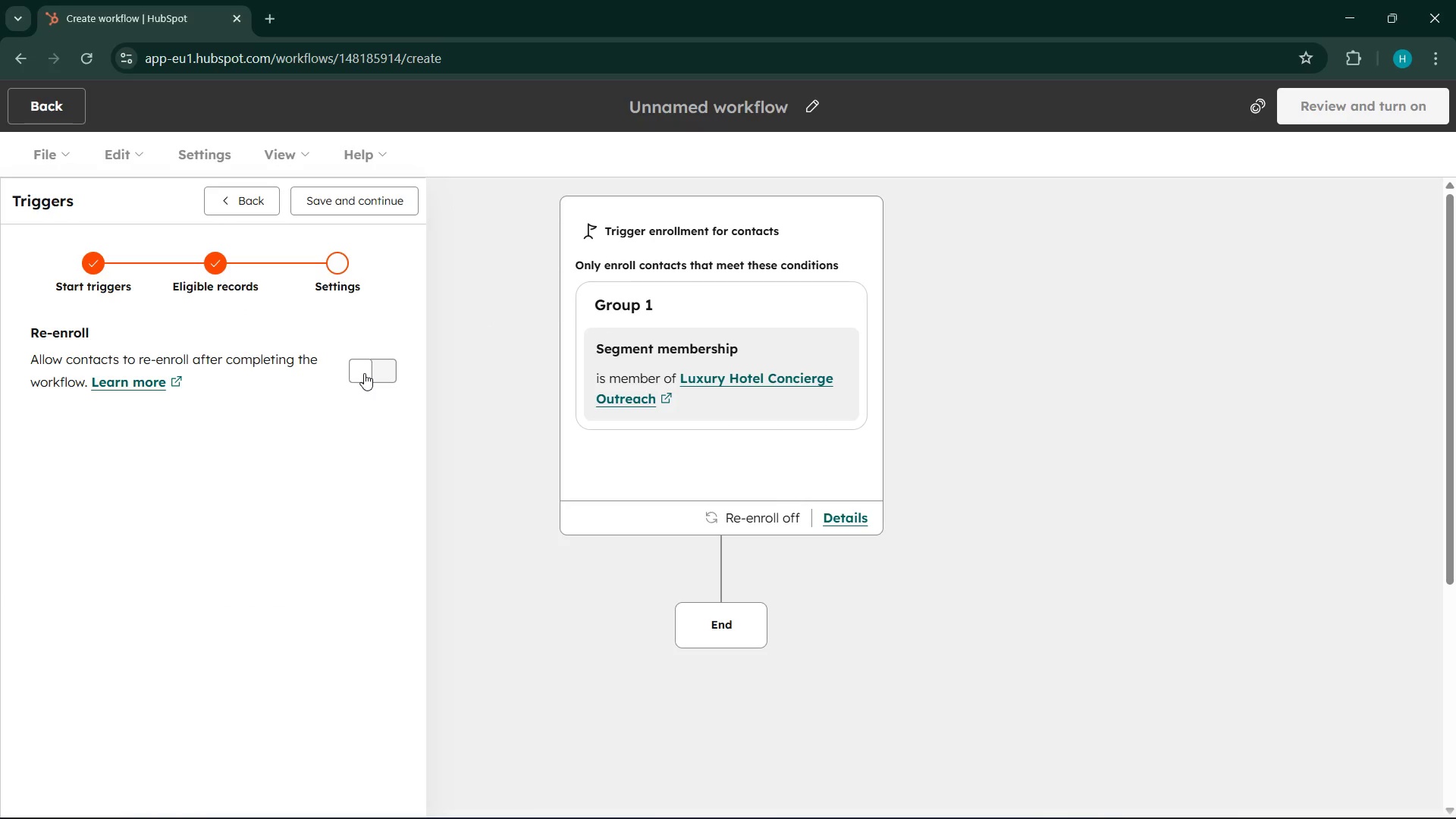 
left_click([364, 373])
 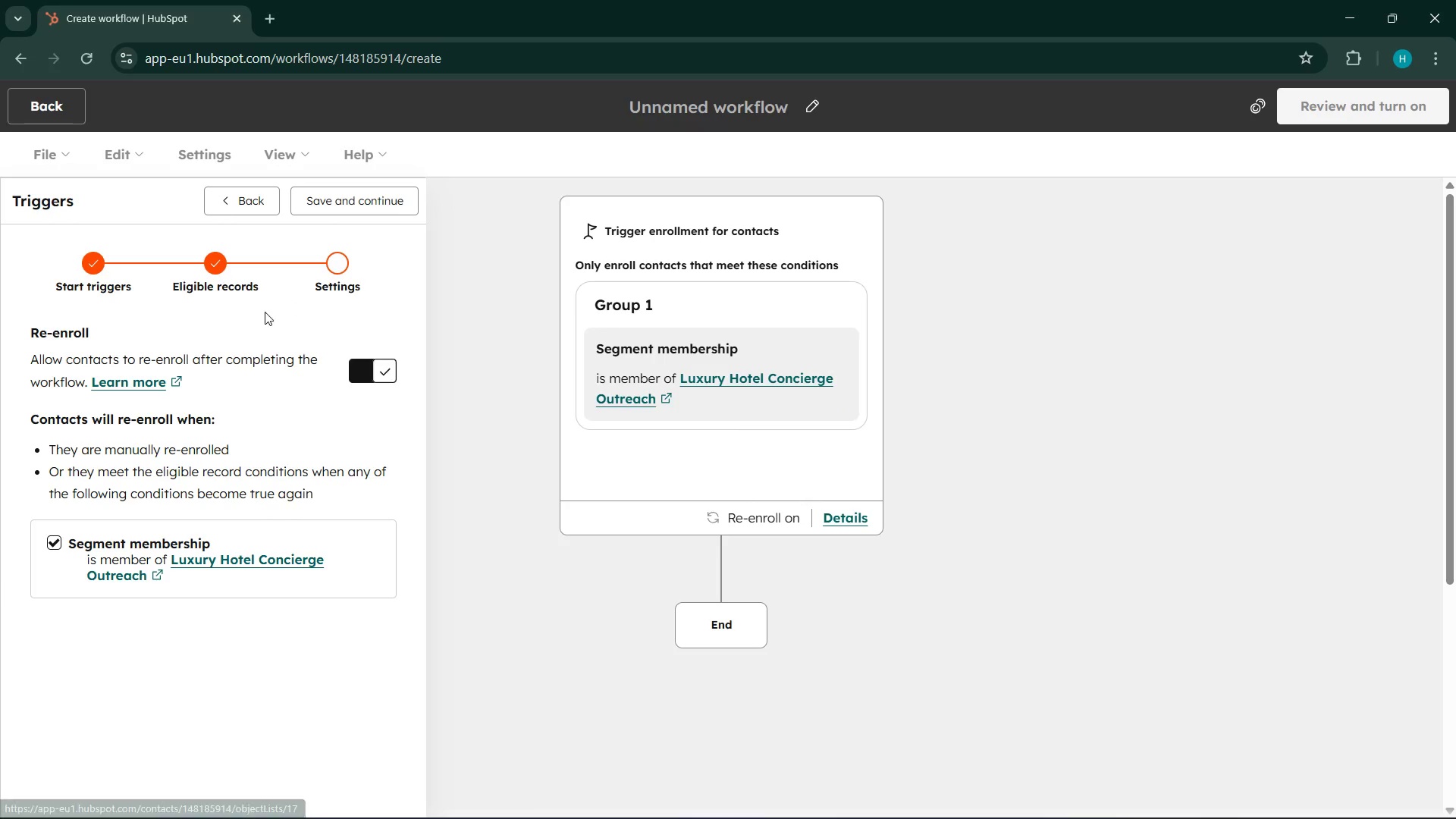 
wait(5.05)
 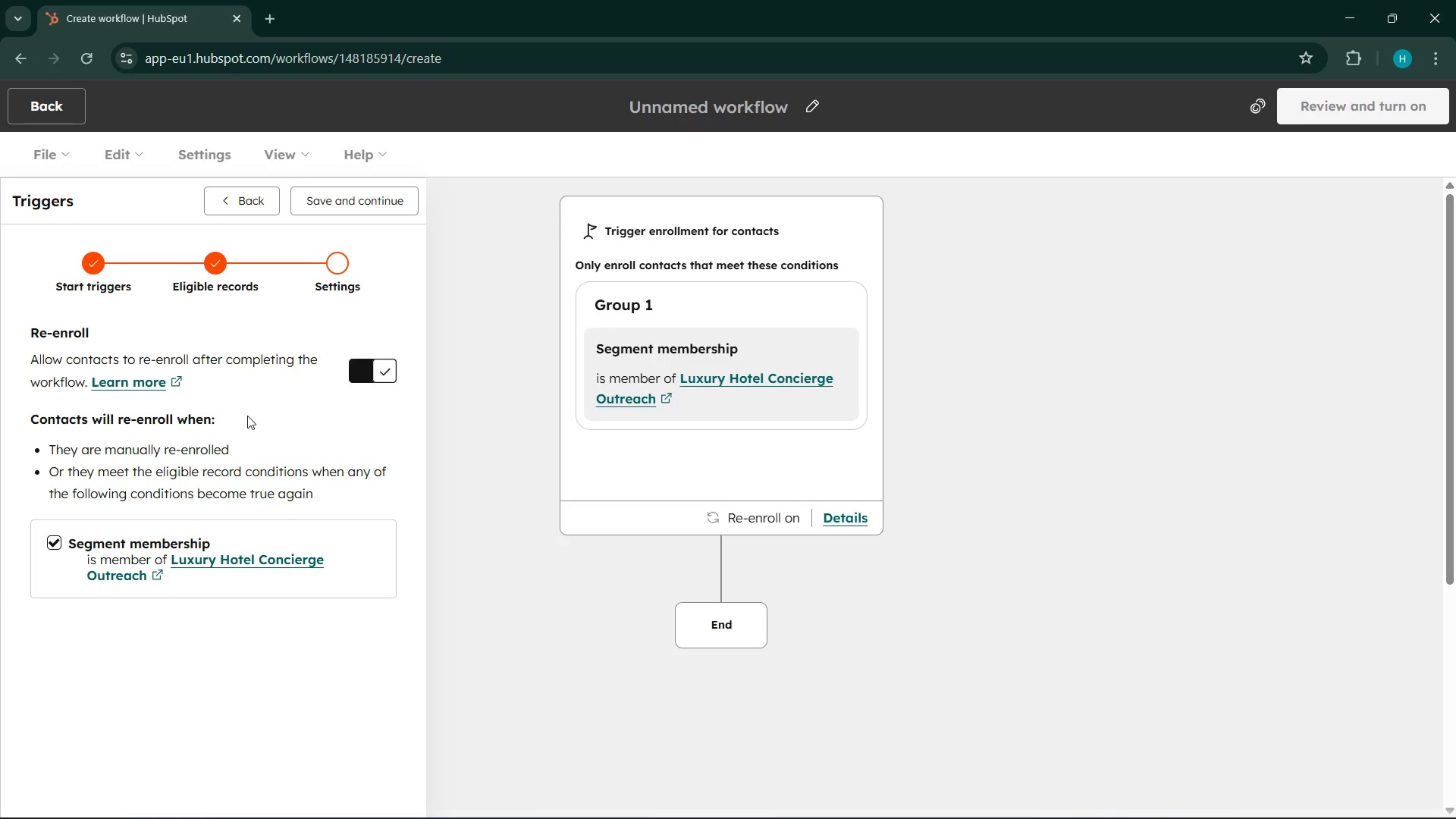 
scroll: coordinate [452, 476], scroll_direction: up, amount: 3.0
 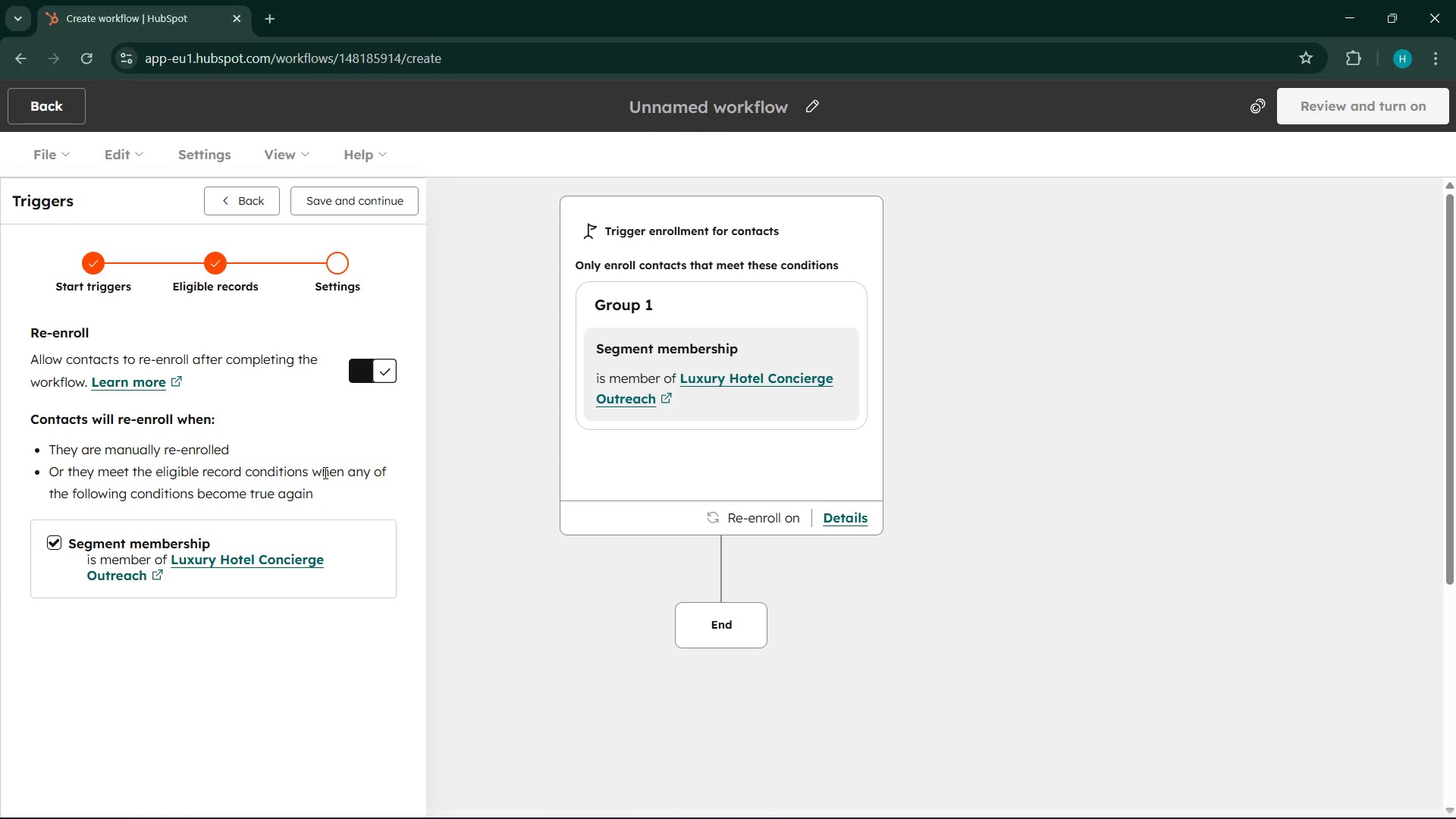 
wait(11.24)
 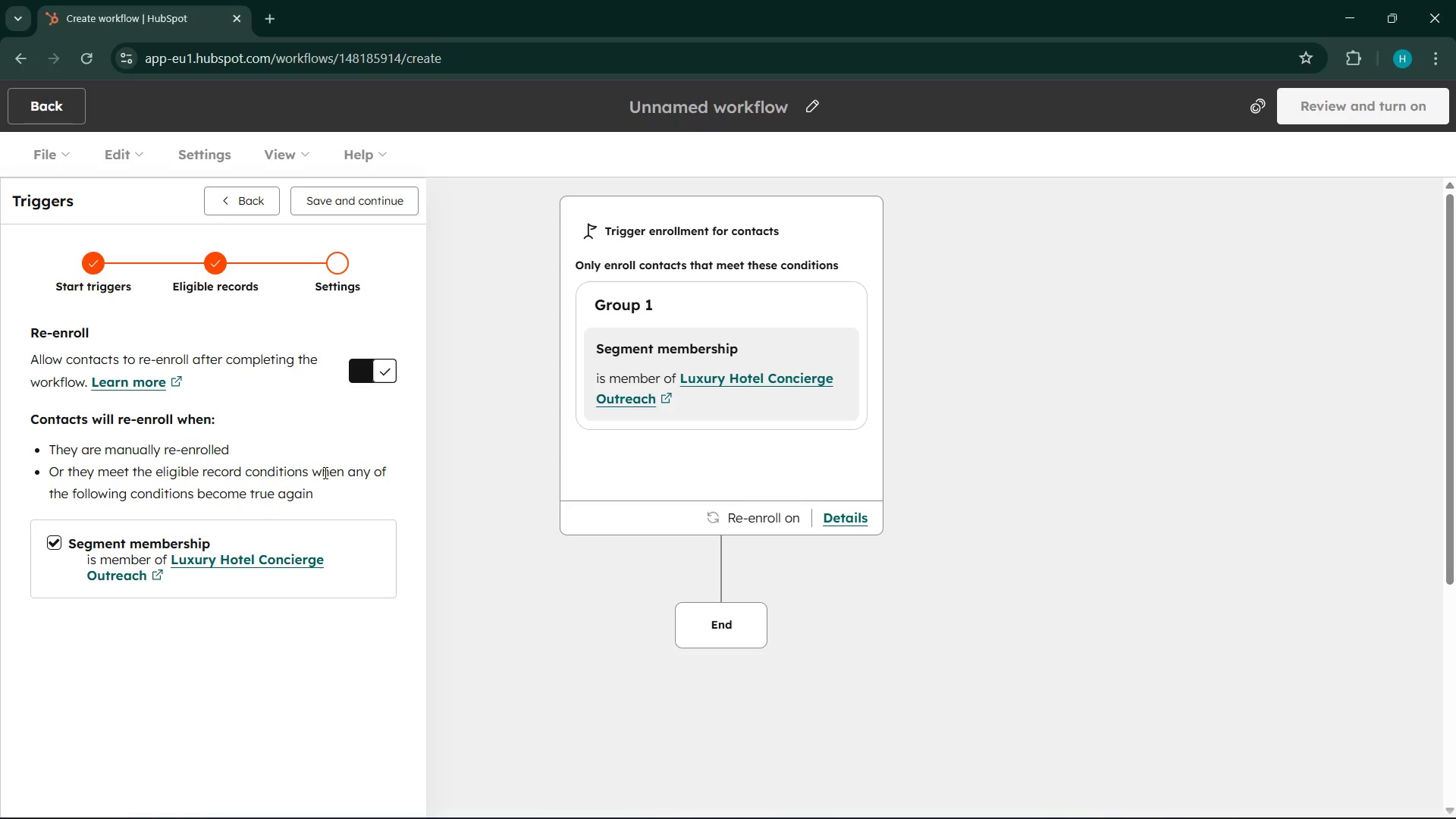 
left_click([369, 366])
 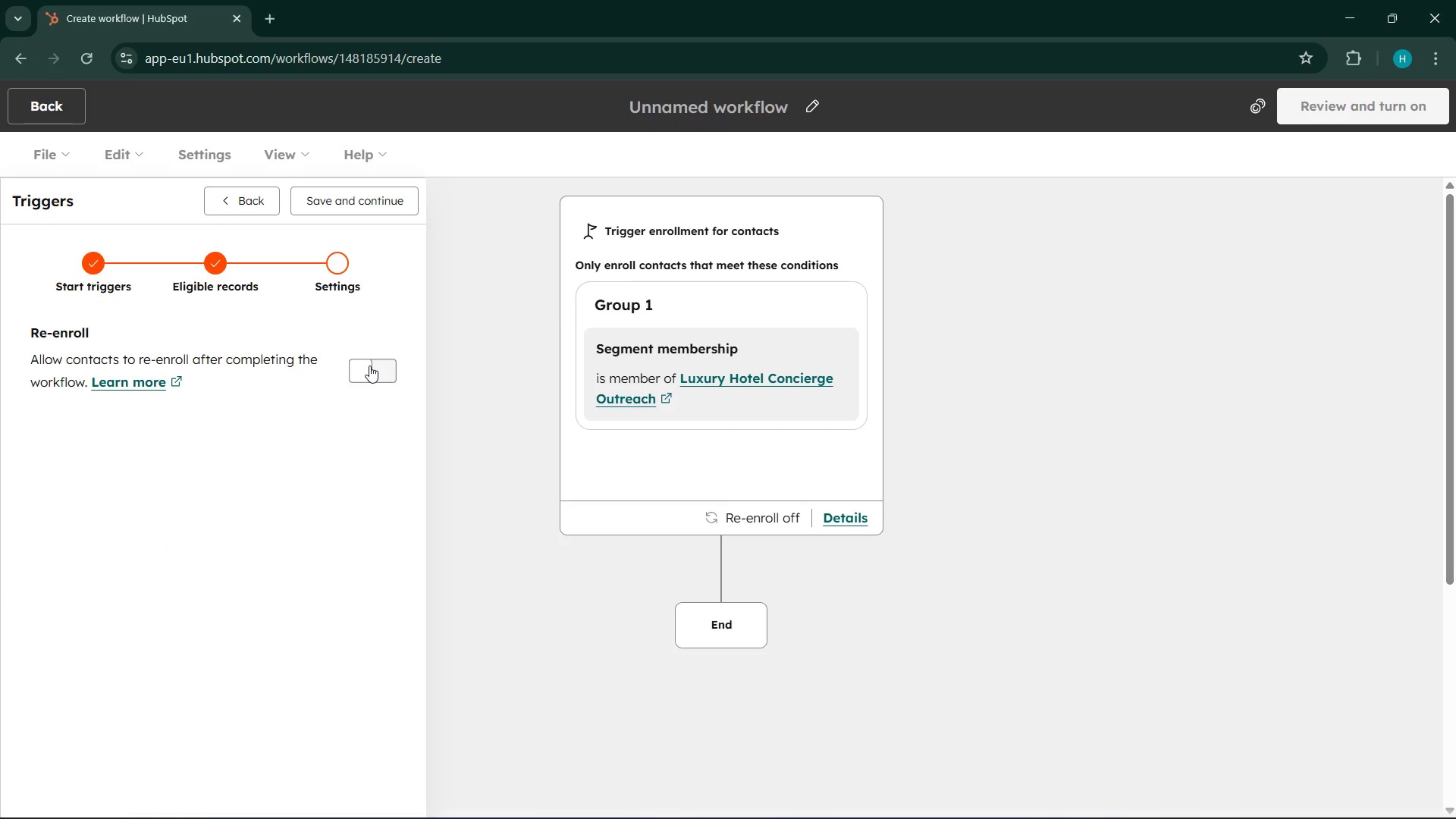 
left_click([366, 208])
 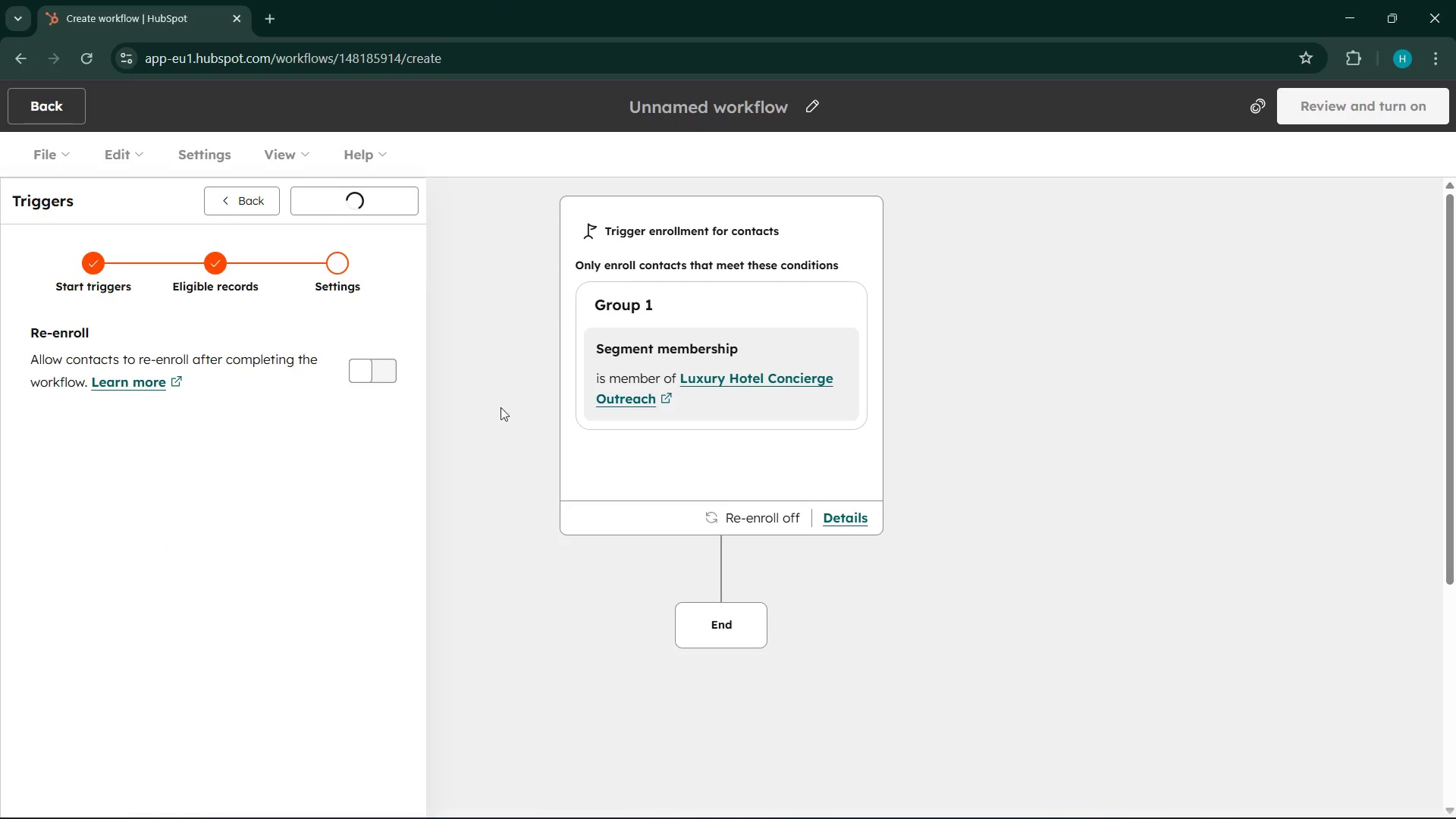 
mouse_move([614, 592])
 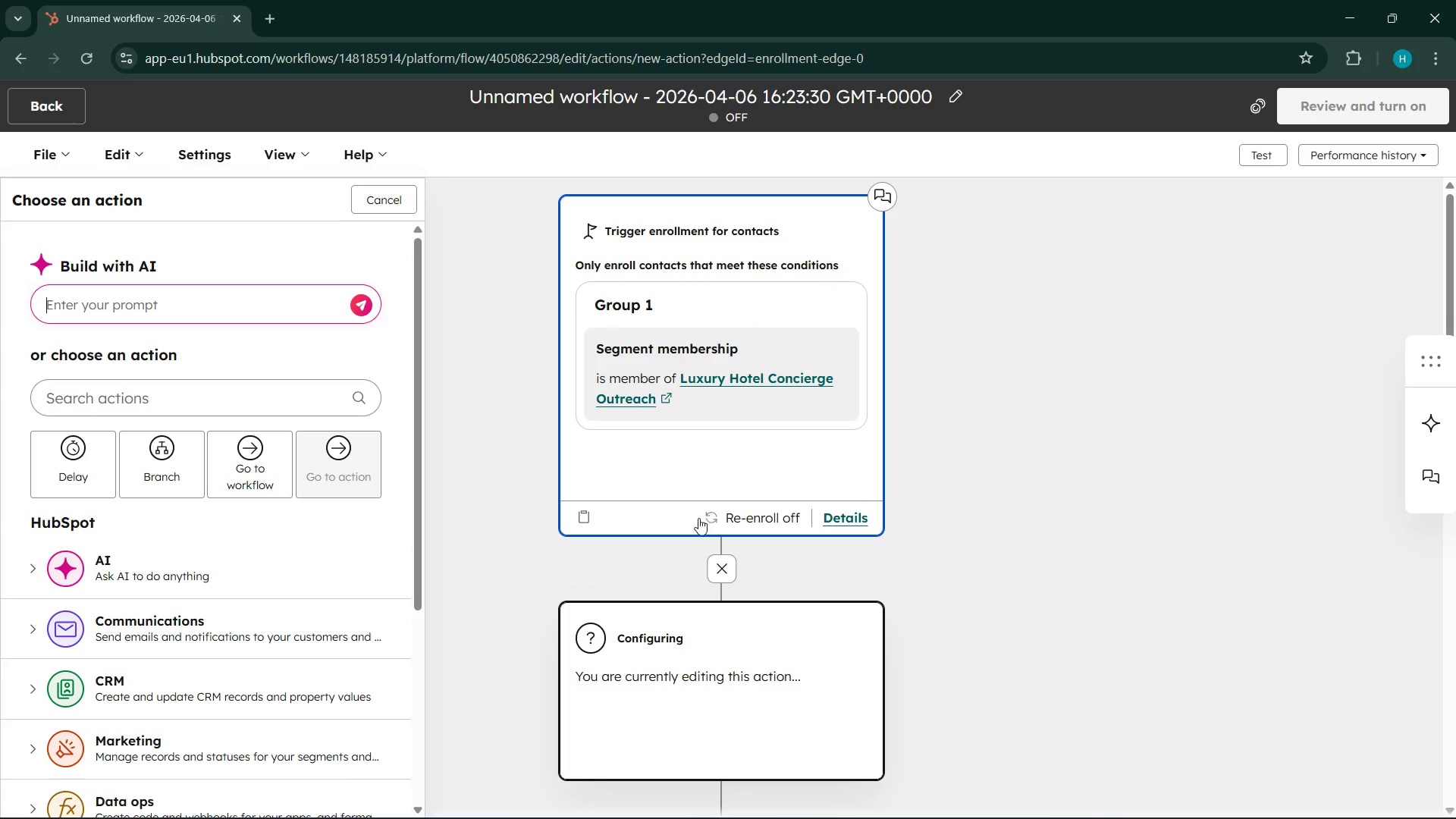 
scroll: coordinate [301, 562], scroll_direction: down, amount: 6.0
 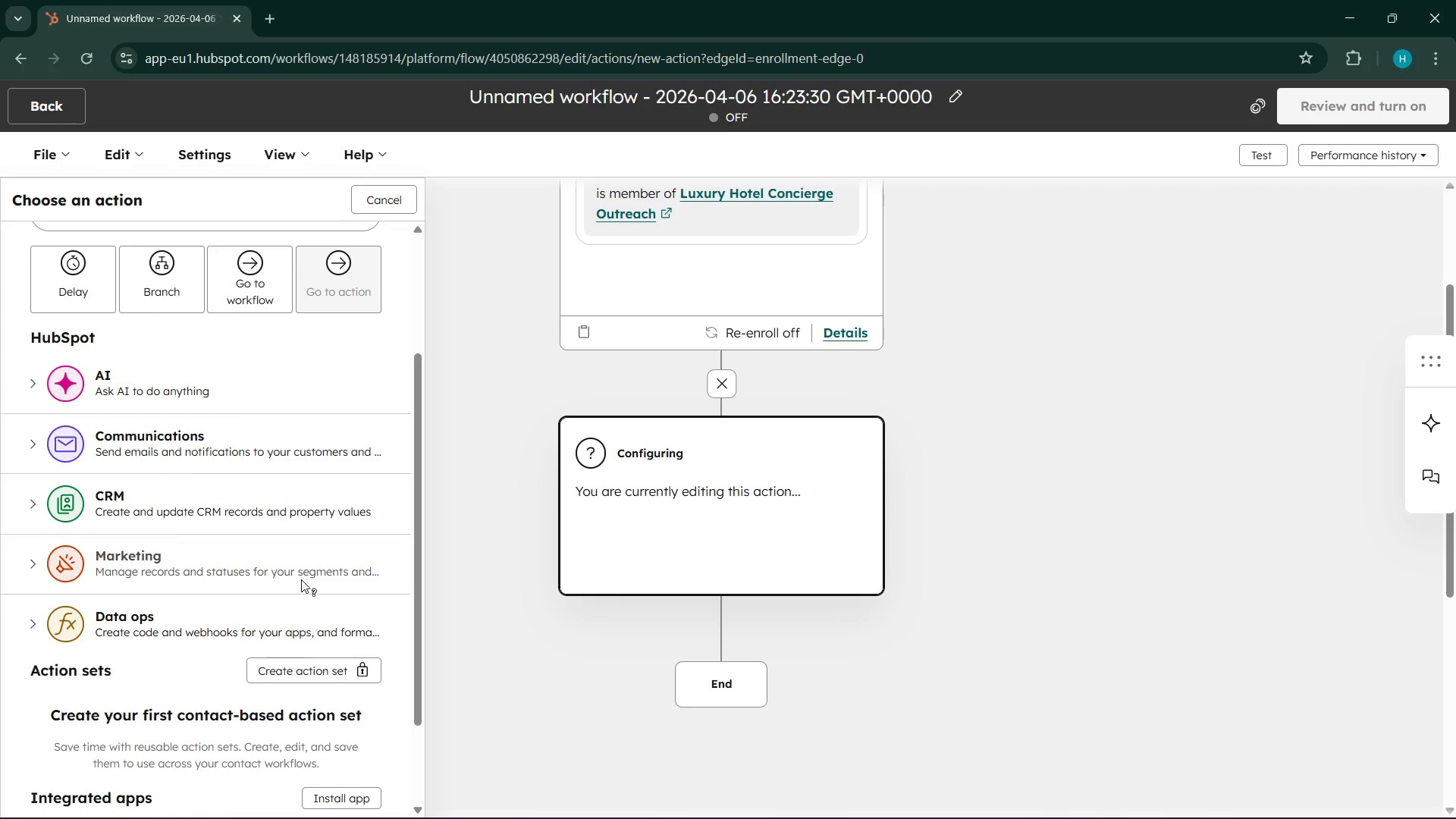 
scroll: coordinate [302, 601], scroll_direction: up, amount: 3.0
 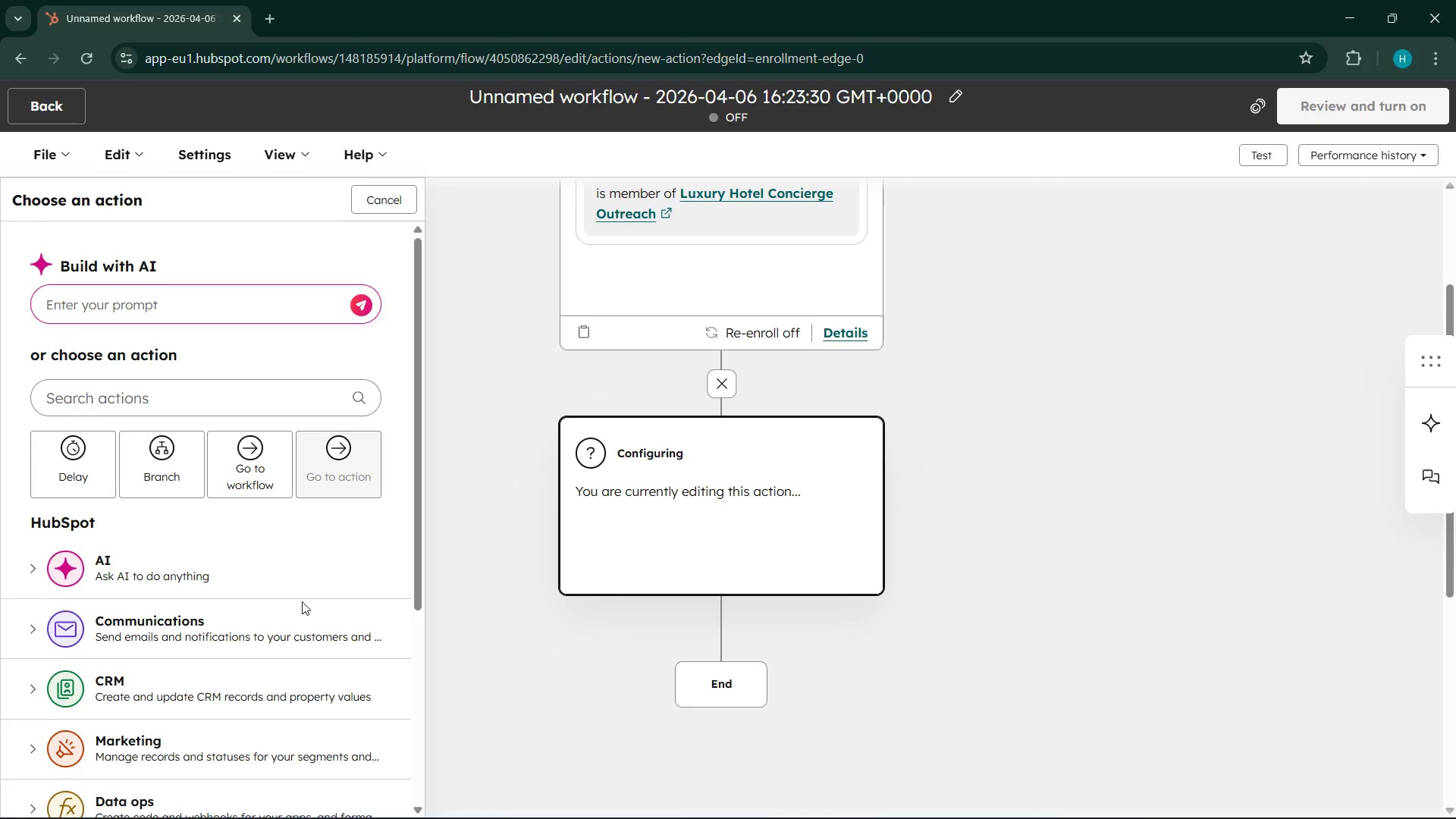 
scroll: coordinate [302, 601], scroll_direction: down, amount: 1.0
 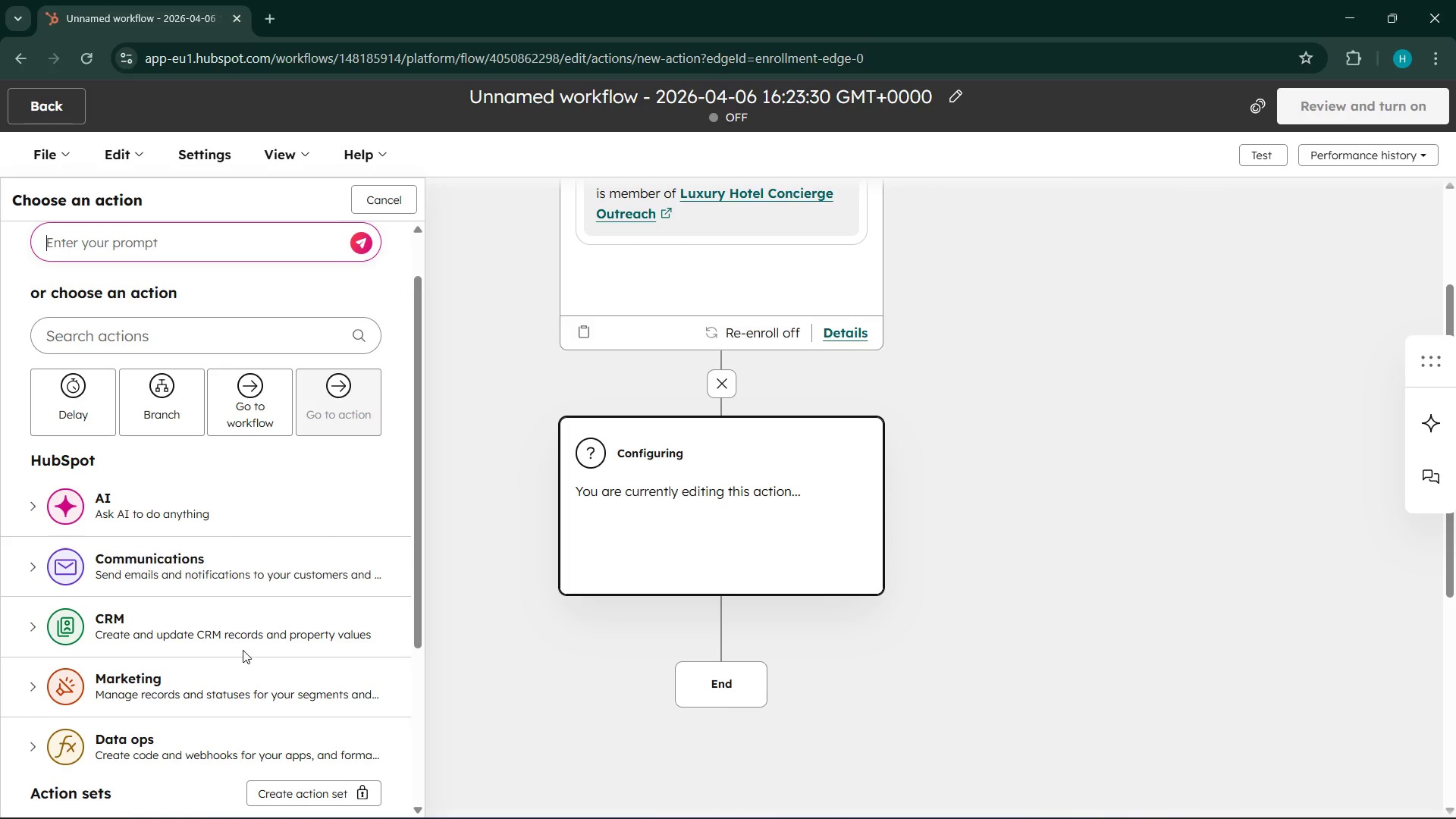 
scroll: coordinate [243, 680], scroll_direction: up, amount: 2.0
 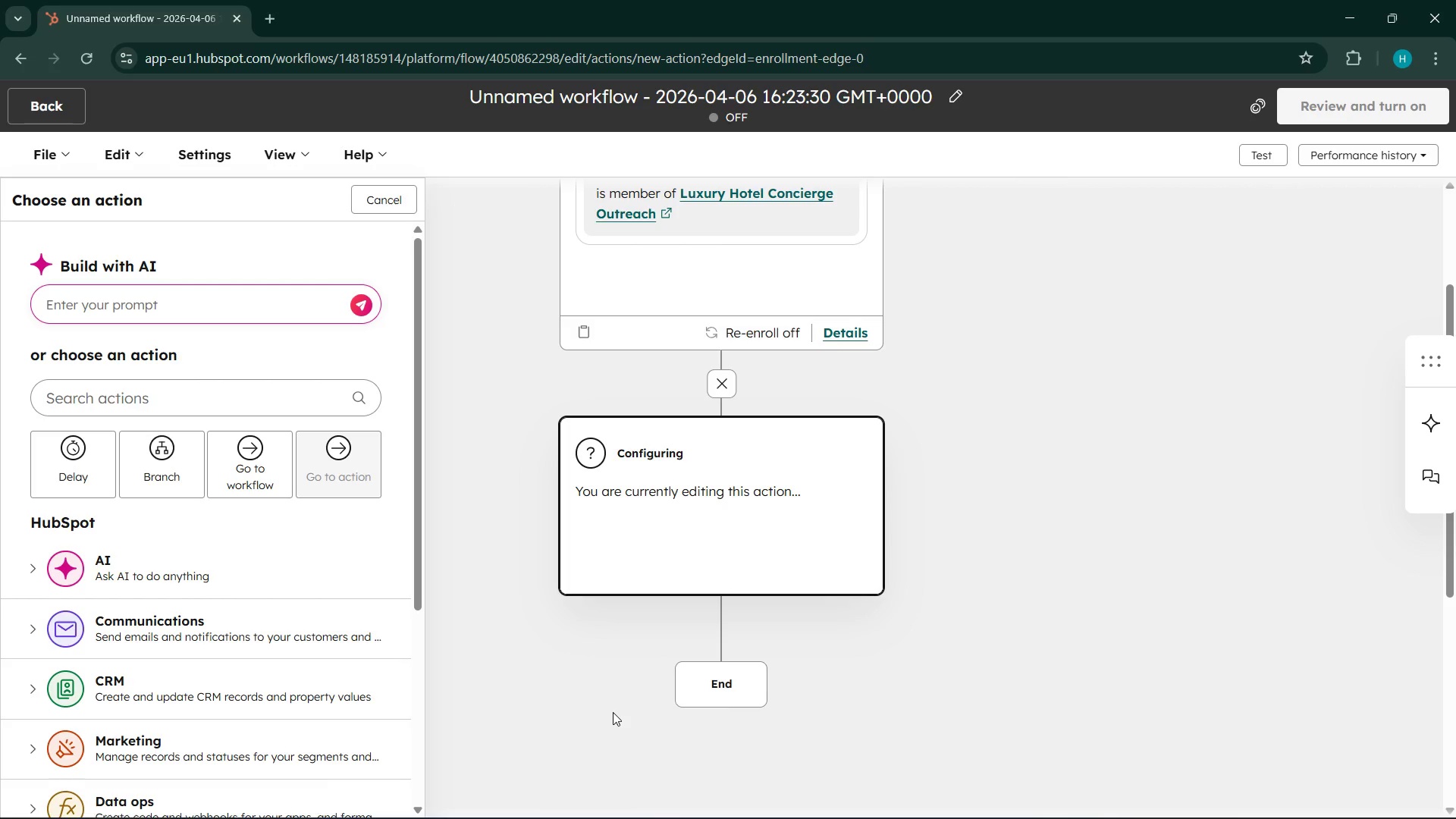 
wait(130.0)
 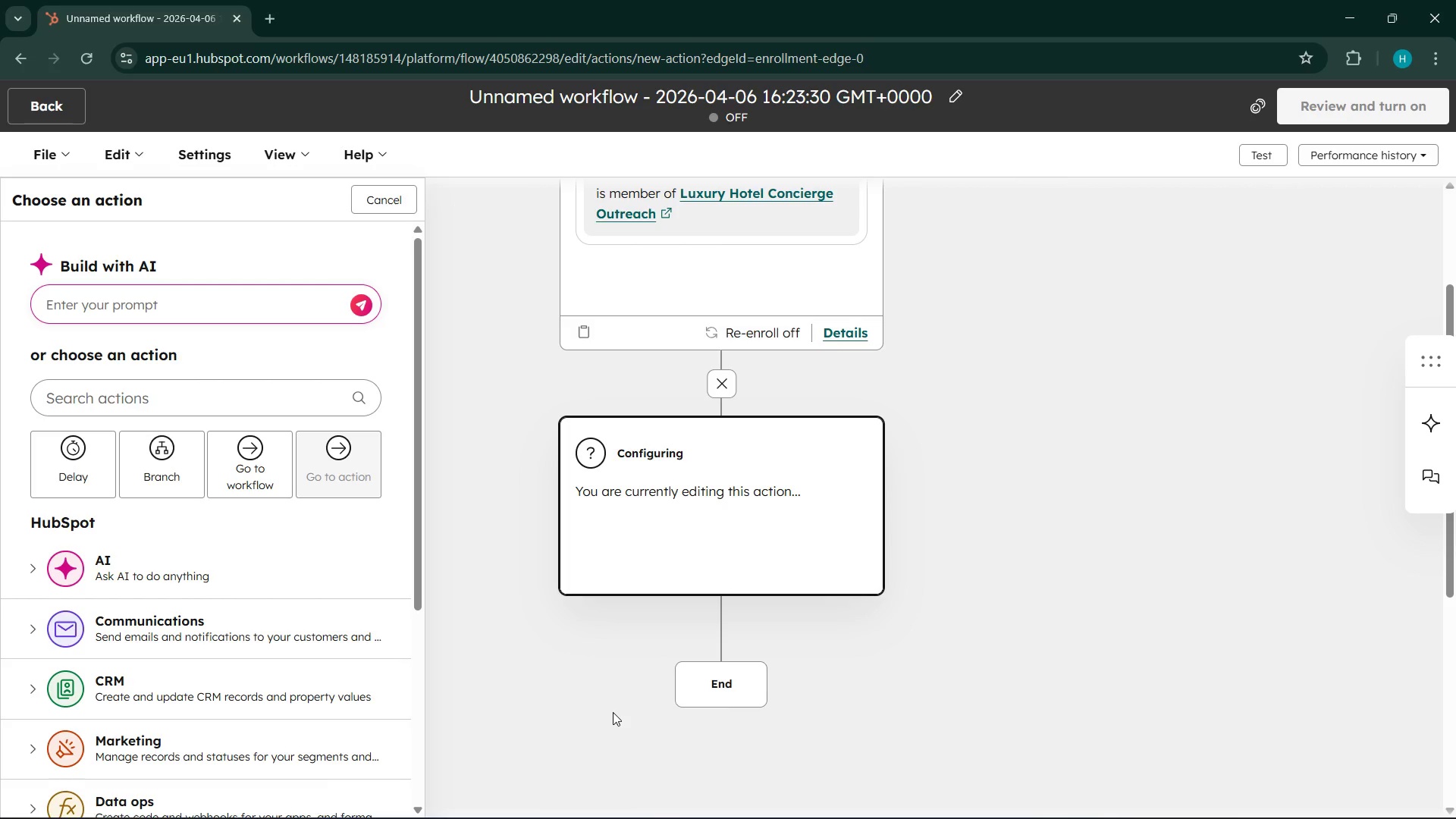 
left_click([43, 463])
 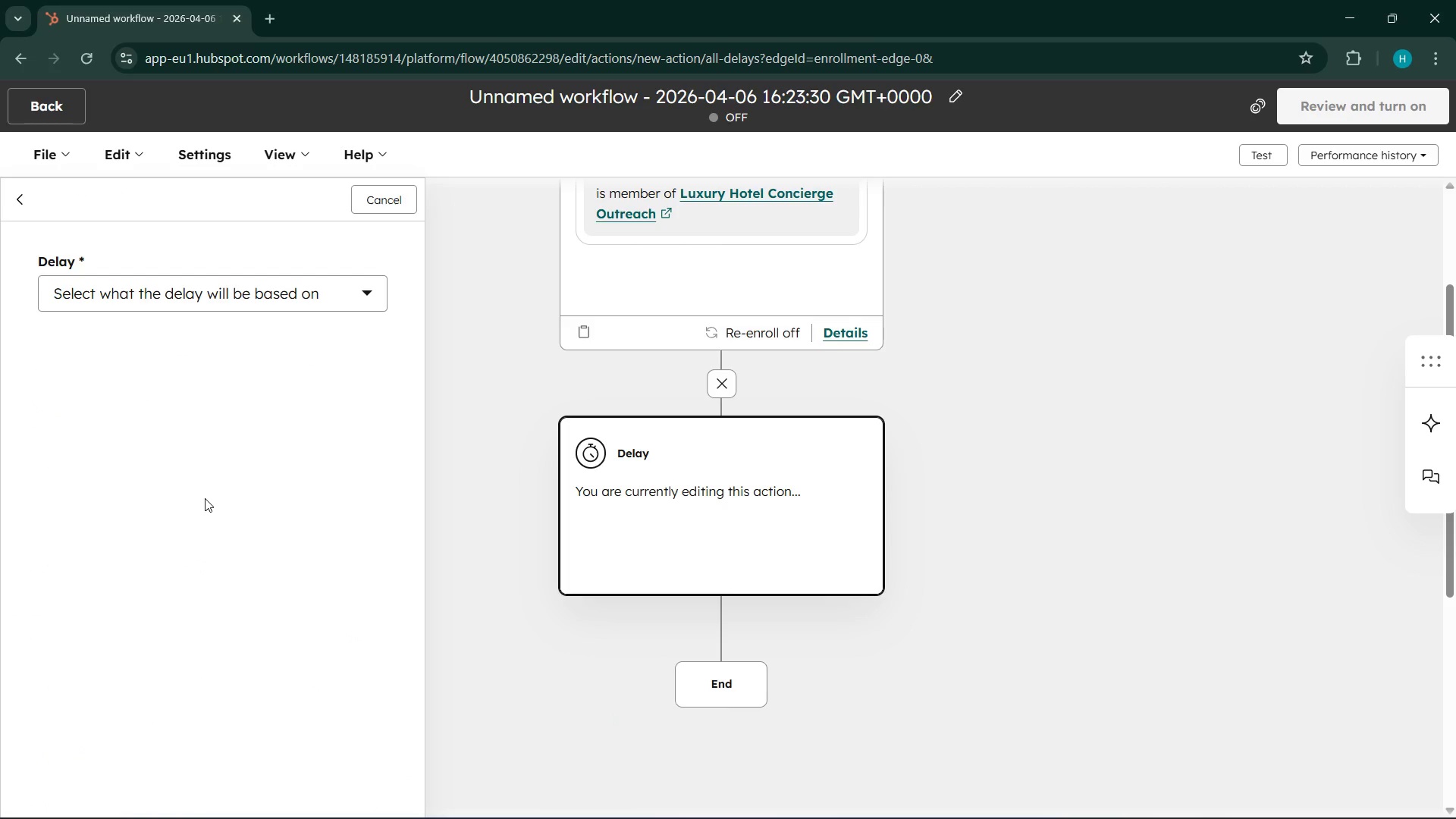 
wait(6.08)
 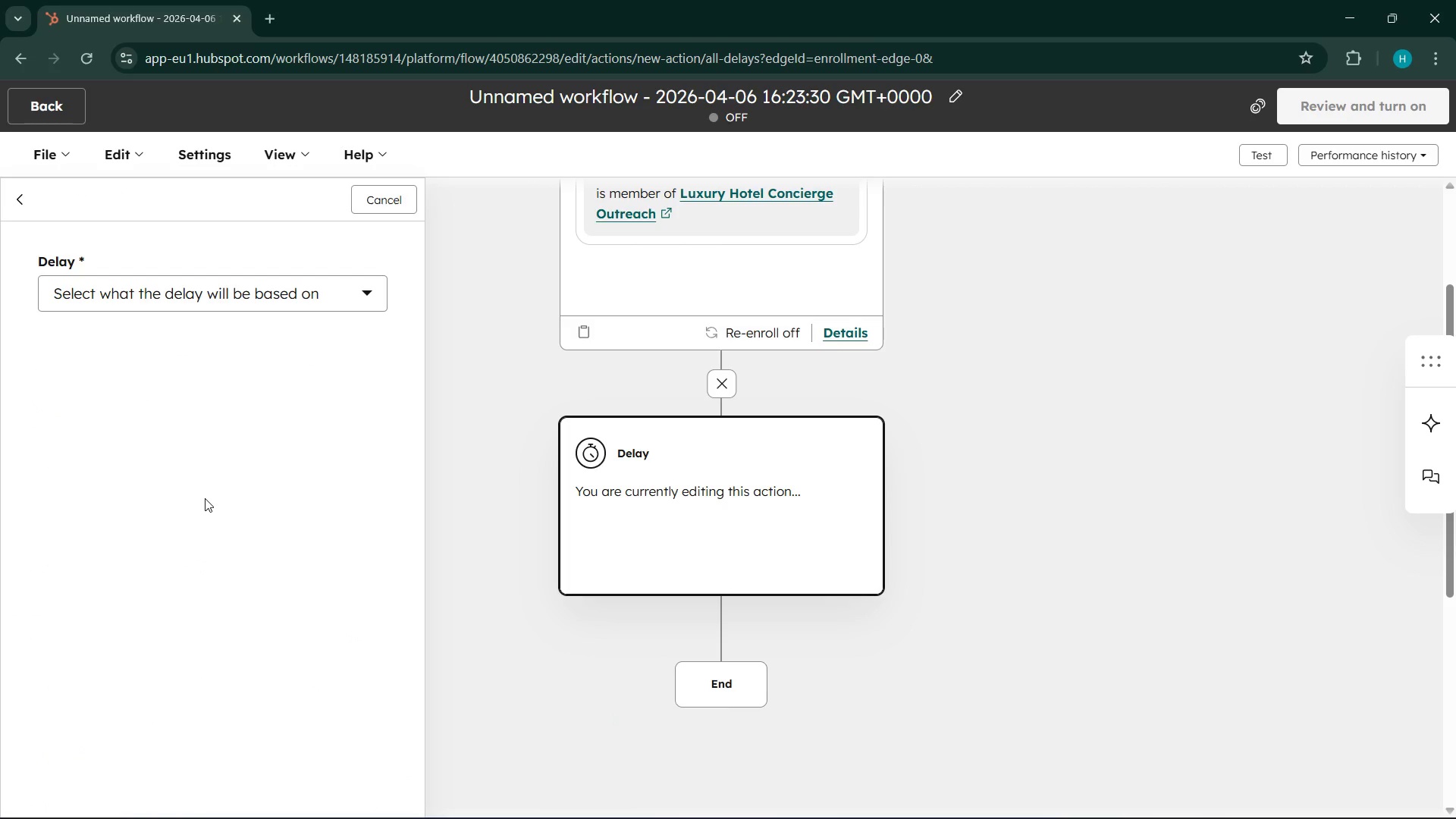 
left_click([202, 280])
 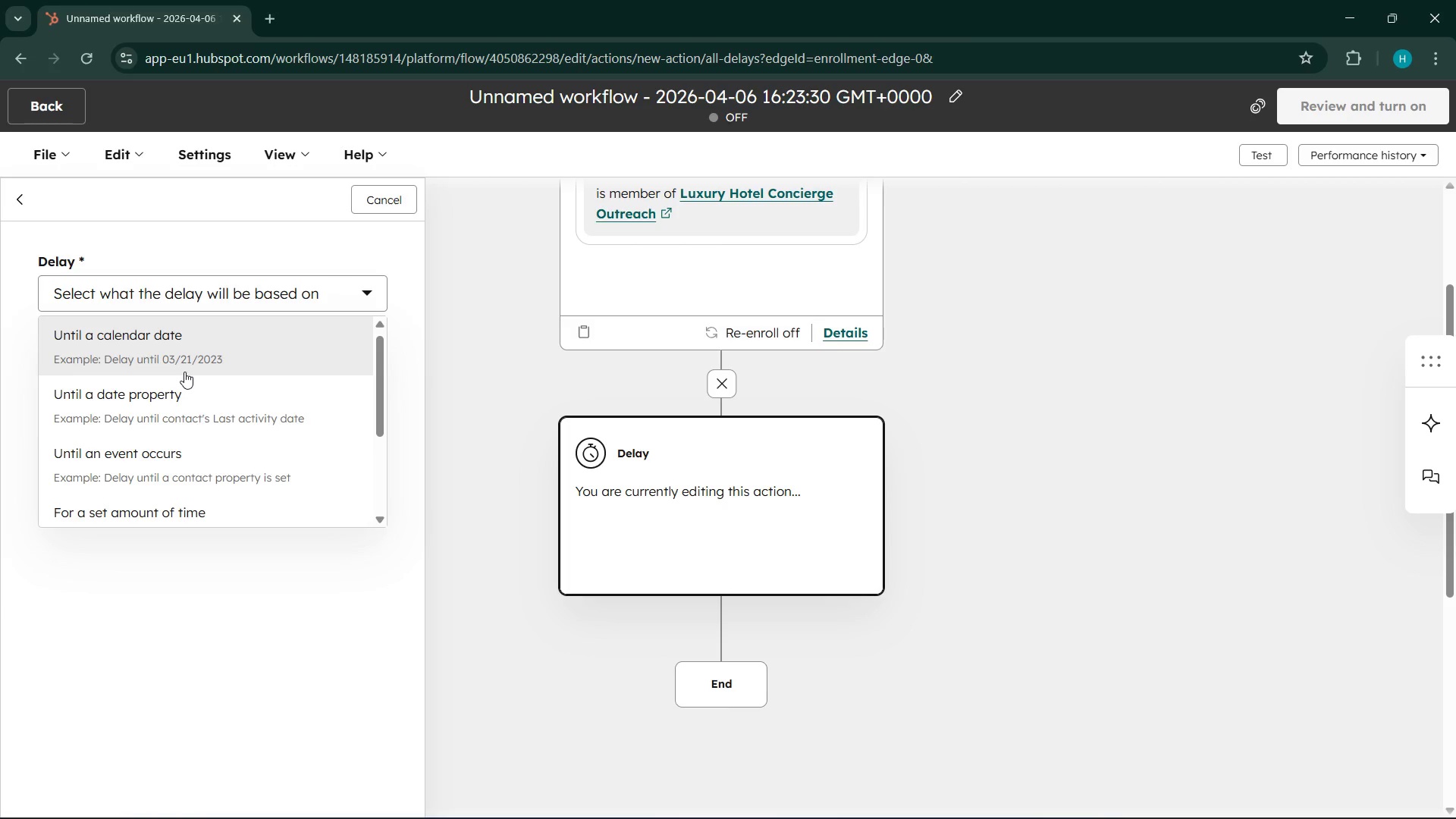 
scroll: coordinate [199, 450], scroll_direction: down, amount: 3.0
 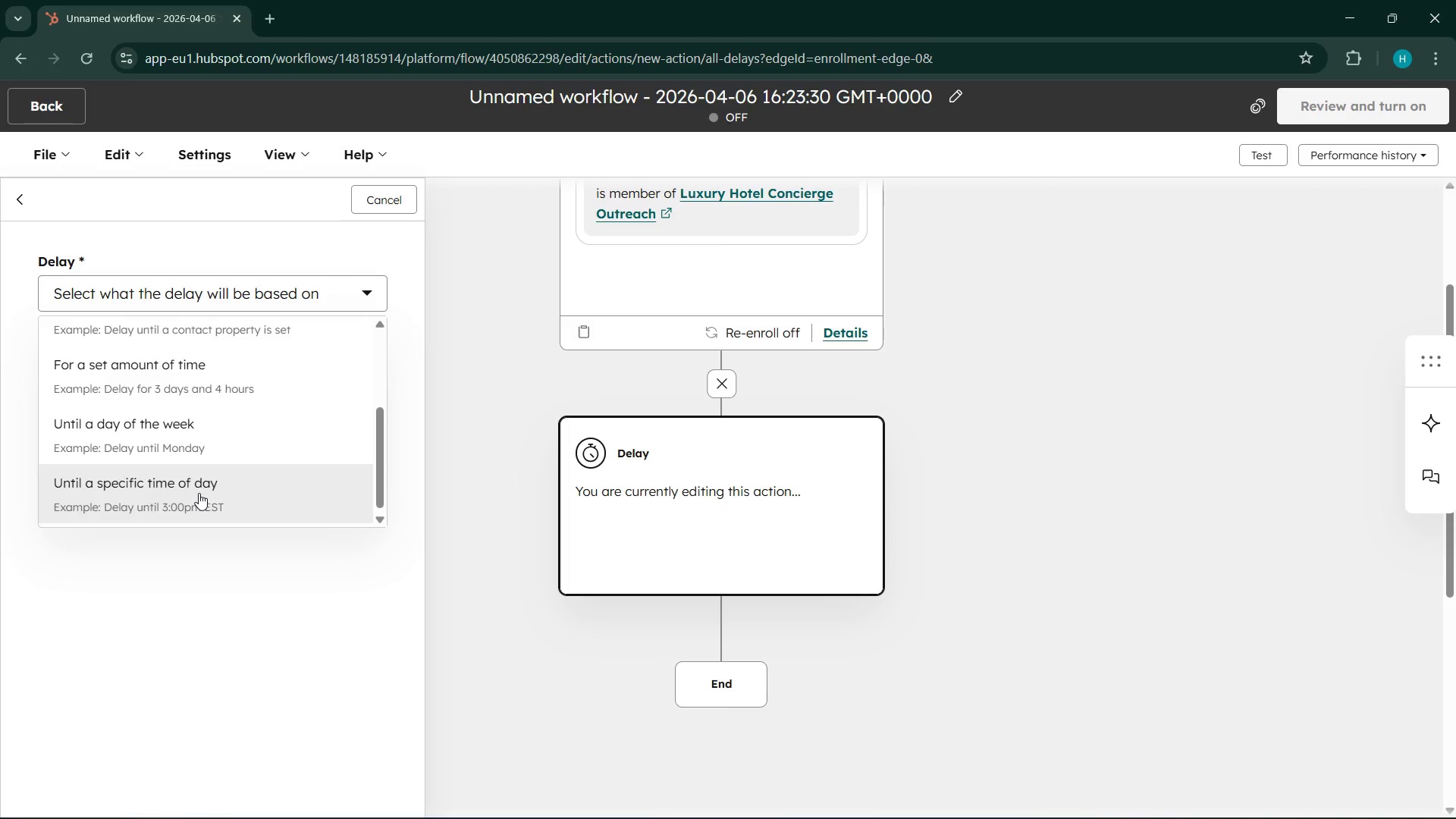 
scroll: coordinate [199, 493], scroll_direction: up, amount: 1.0
 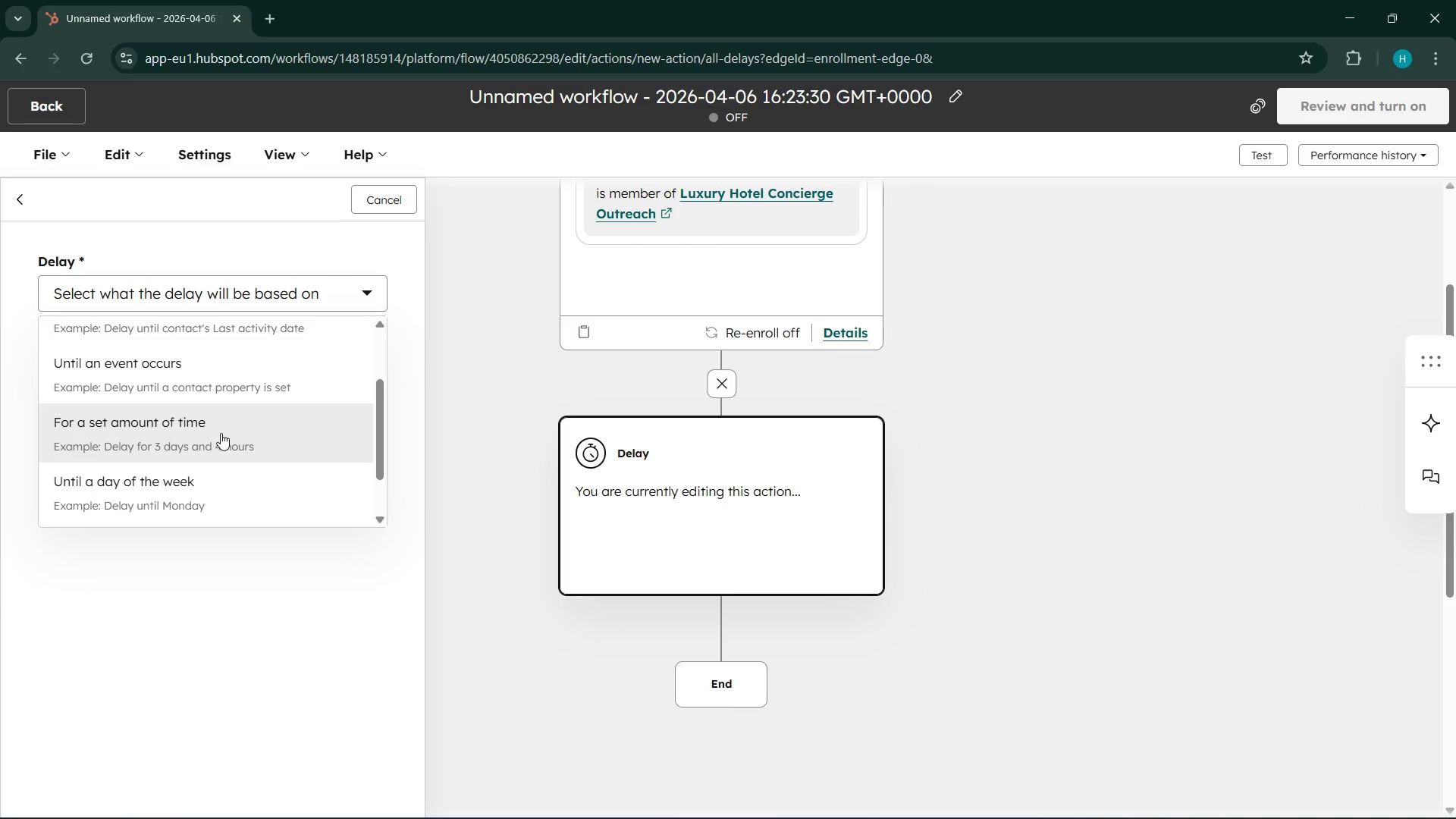 
left_click([195, 420])
 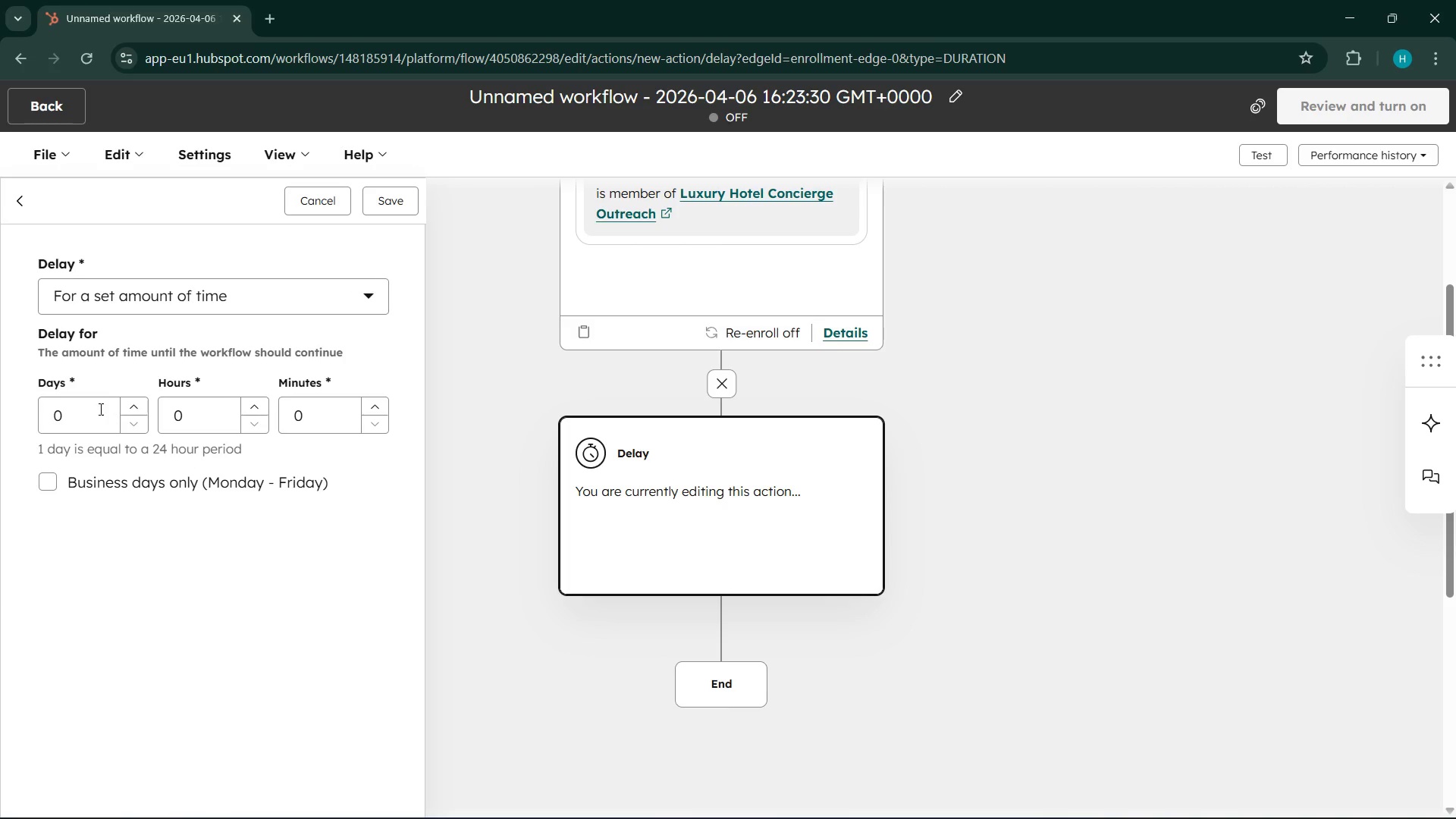 
left_click([82, 409])
 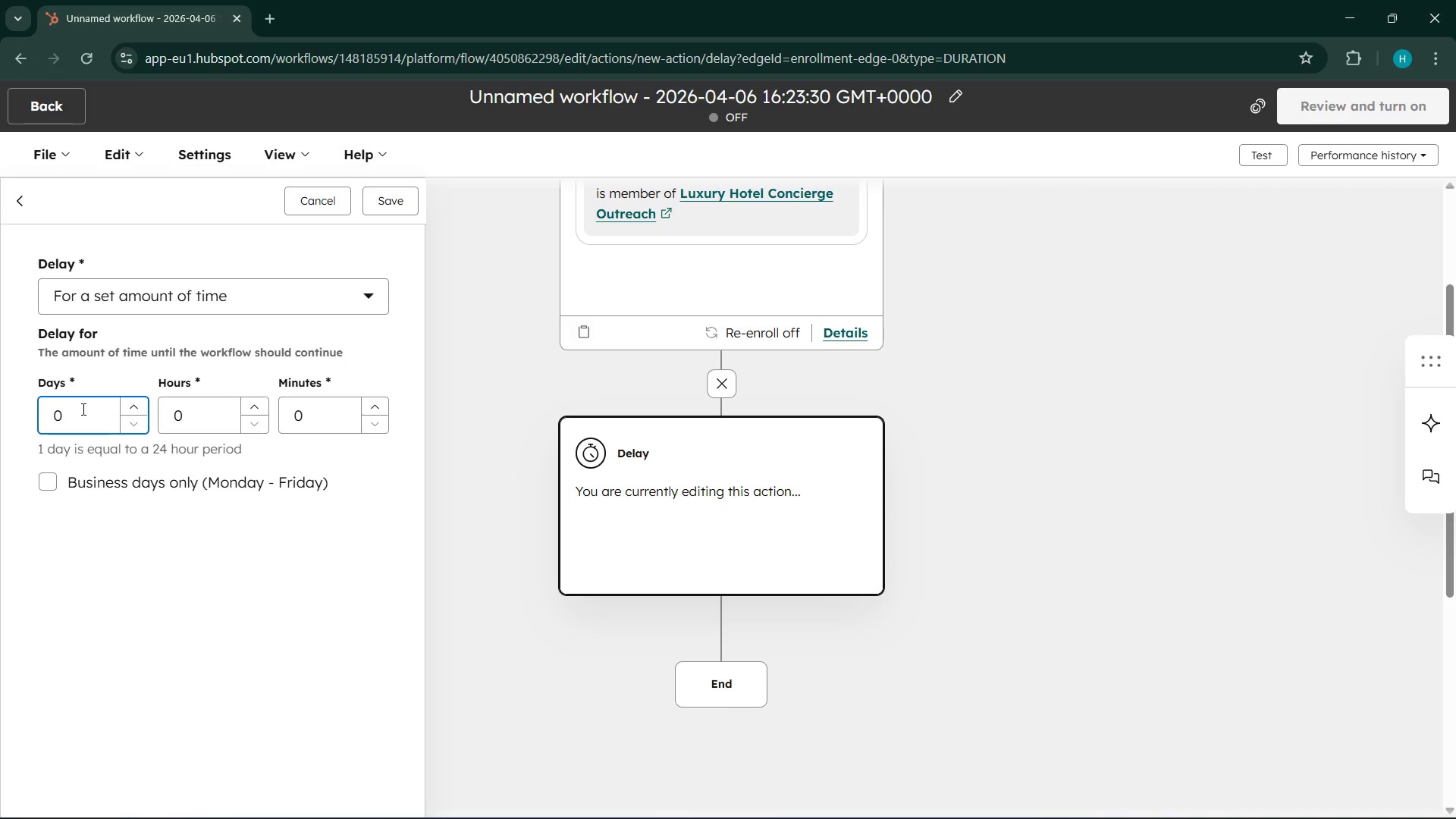 
key(Backspace)
 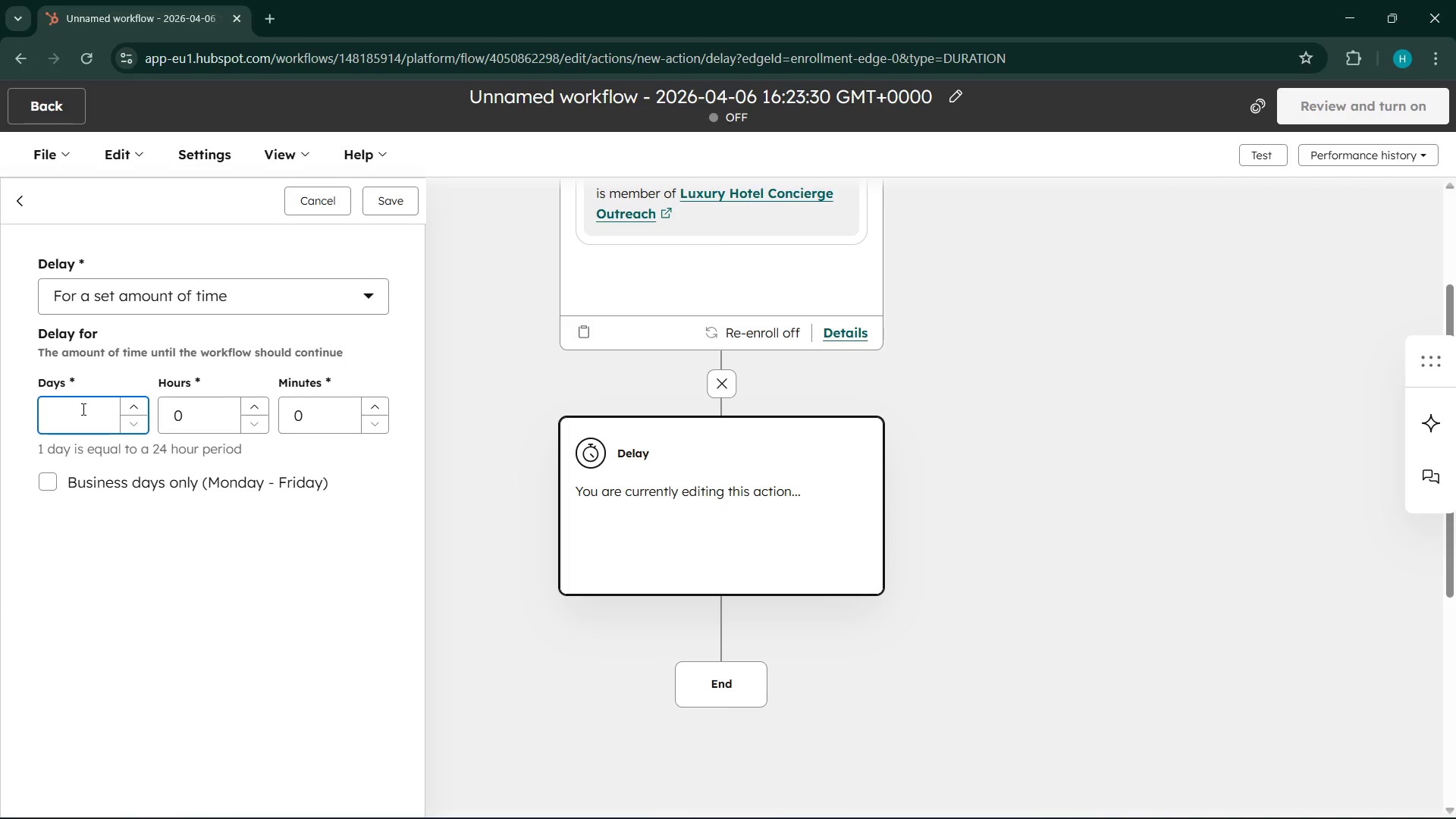 
key(3)
 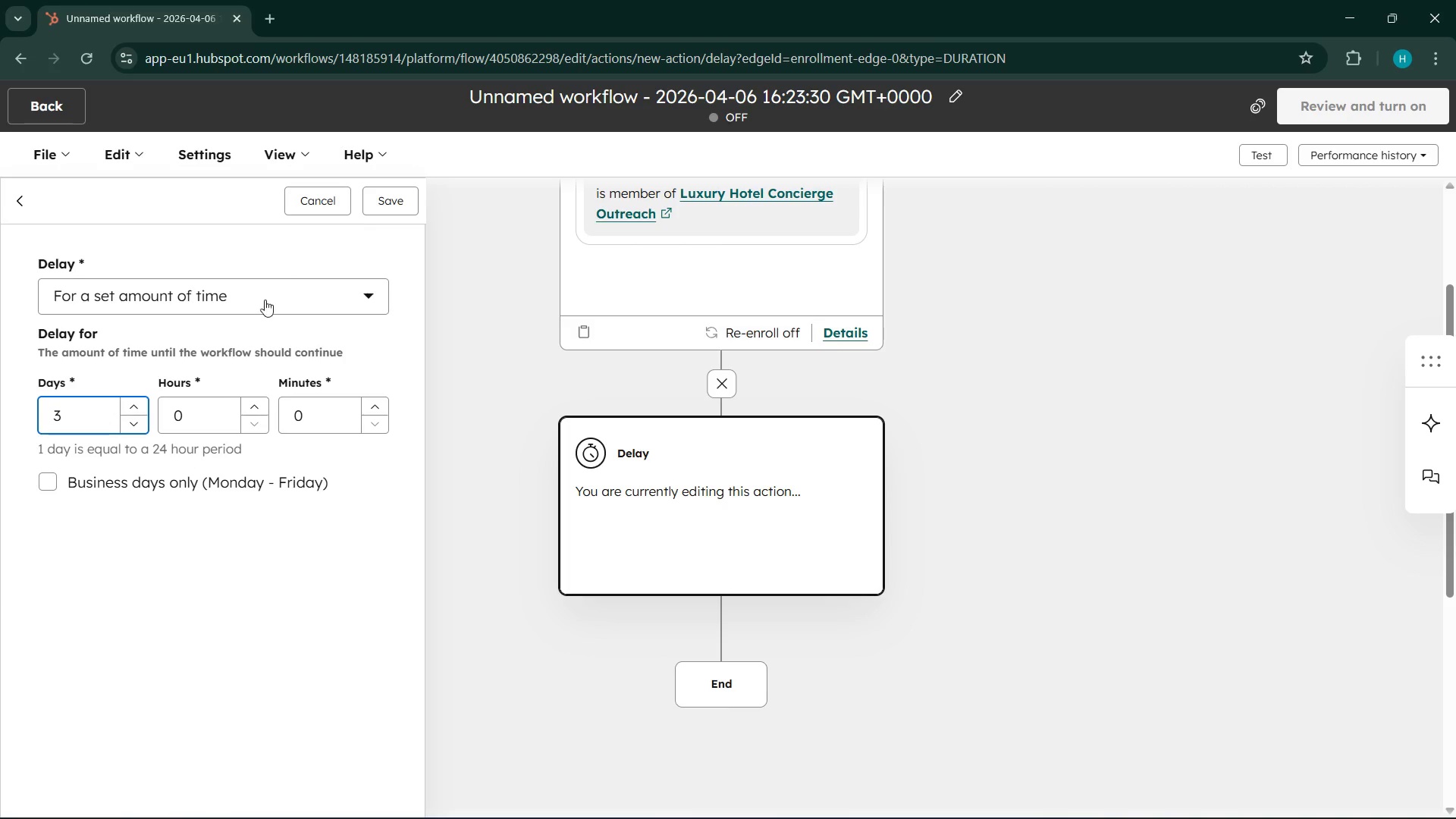 
left_click([251, 292])
 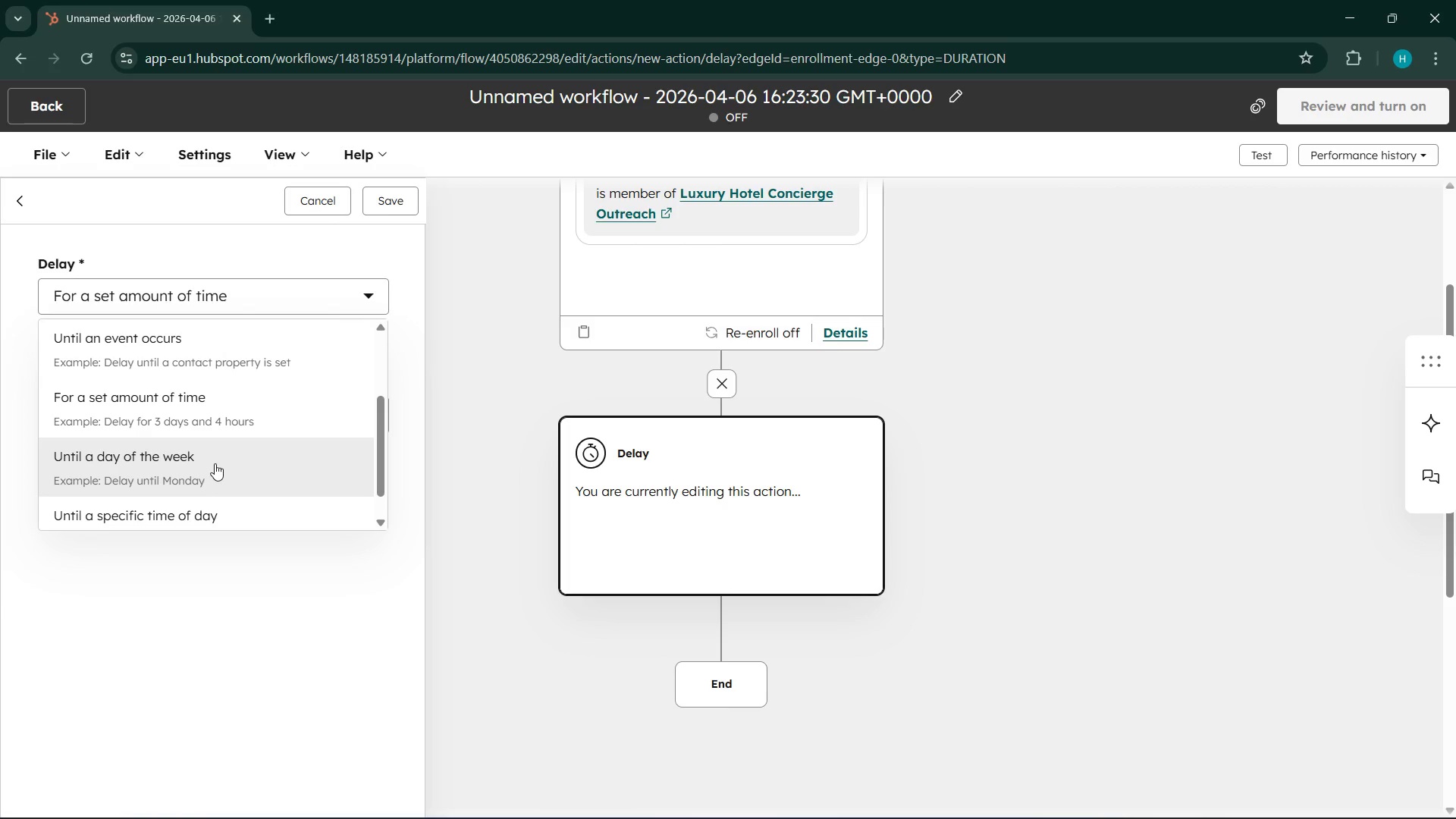 
scroll: coordinate [215, 463], scroll_direction: down, amount: 2.0
 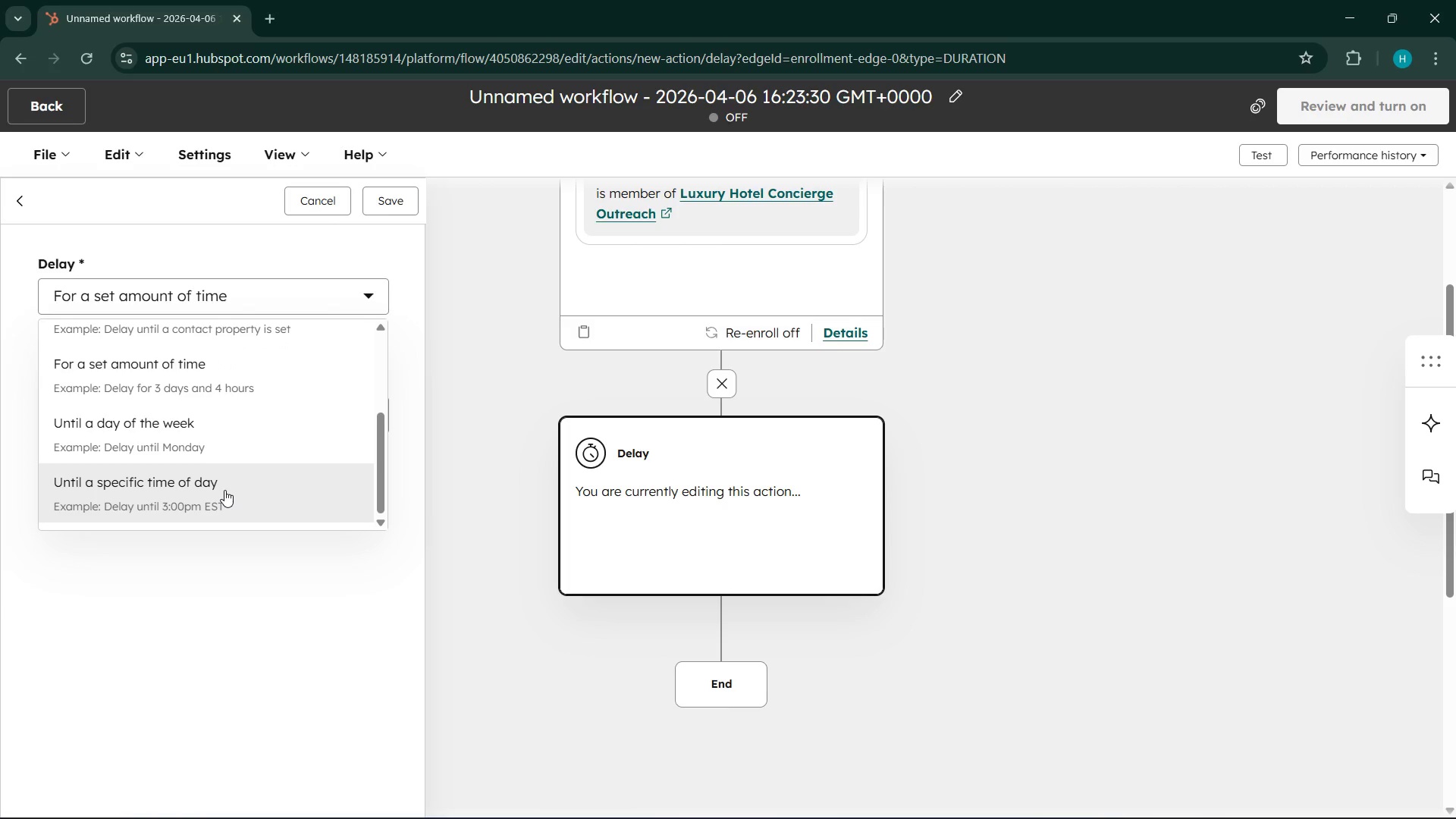 
scroll: coordinate [225, 483], scroll_direction: up, amount: 4.0
 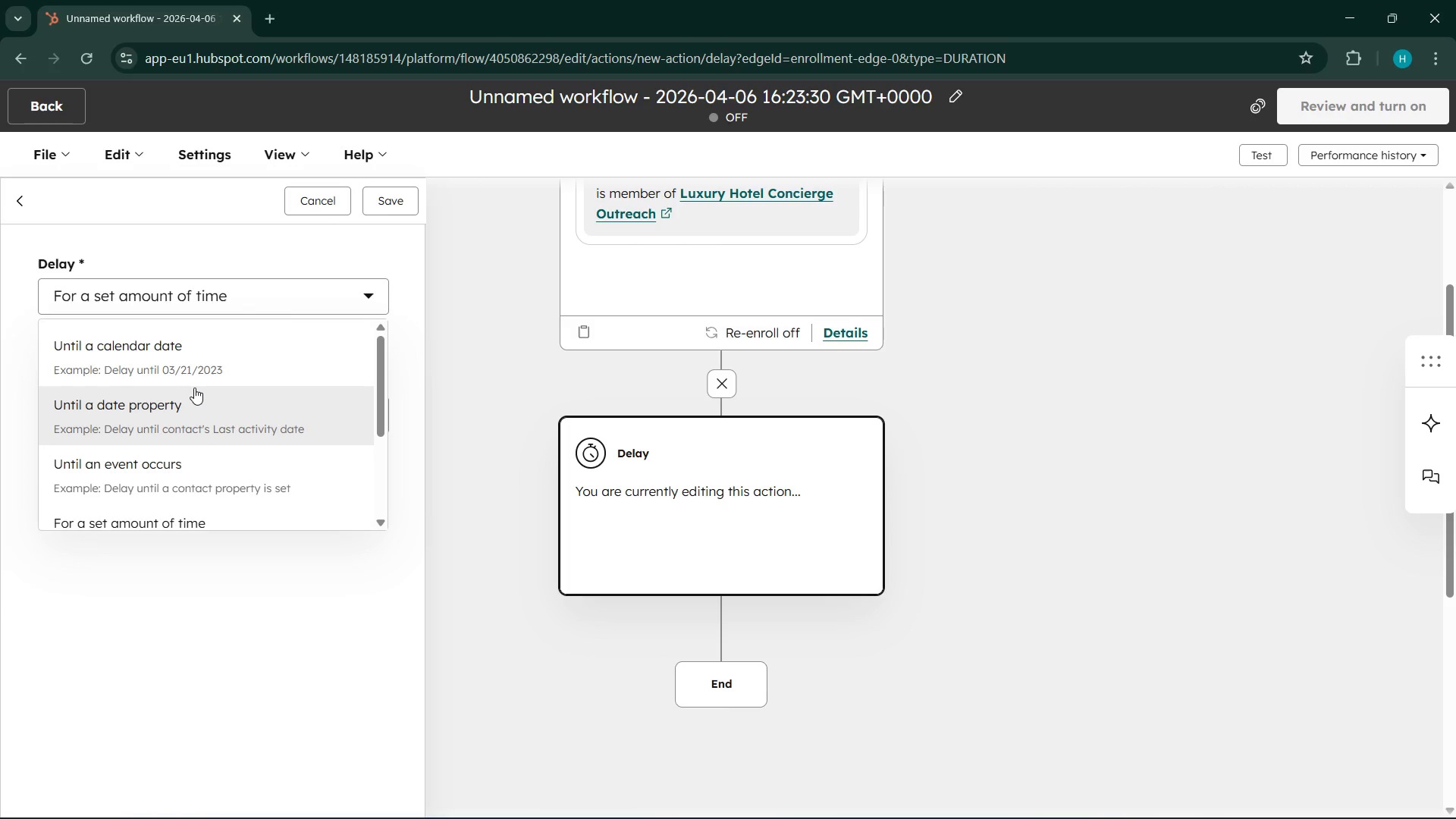 
scroll: coordinate [194, 388], scroll_direction: down, amount: 1.0
 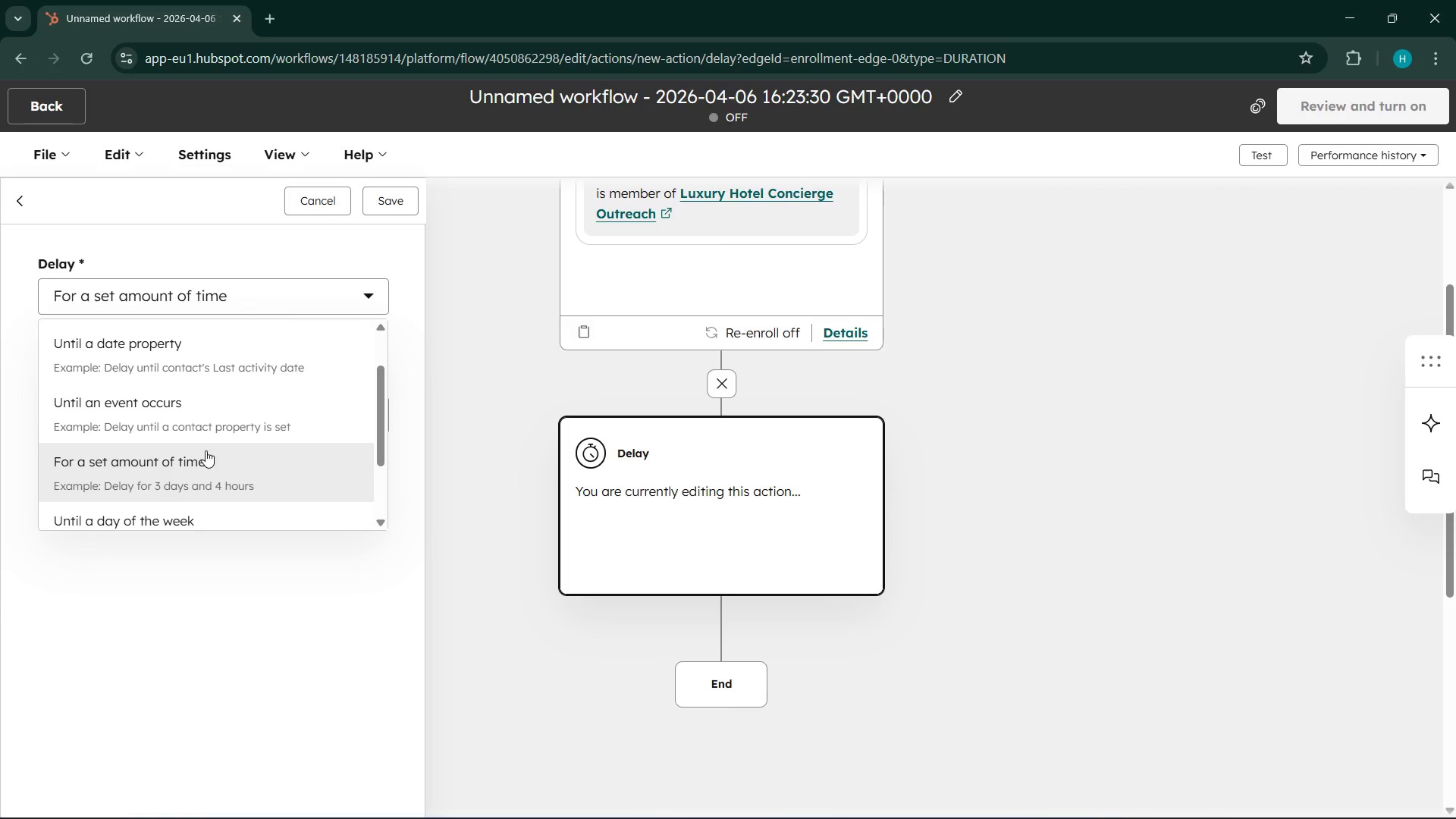 
left_click([206, 464])
 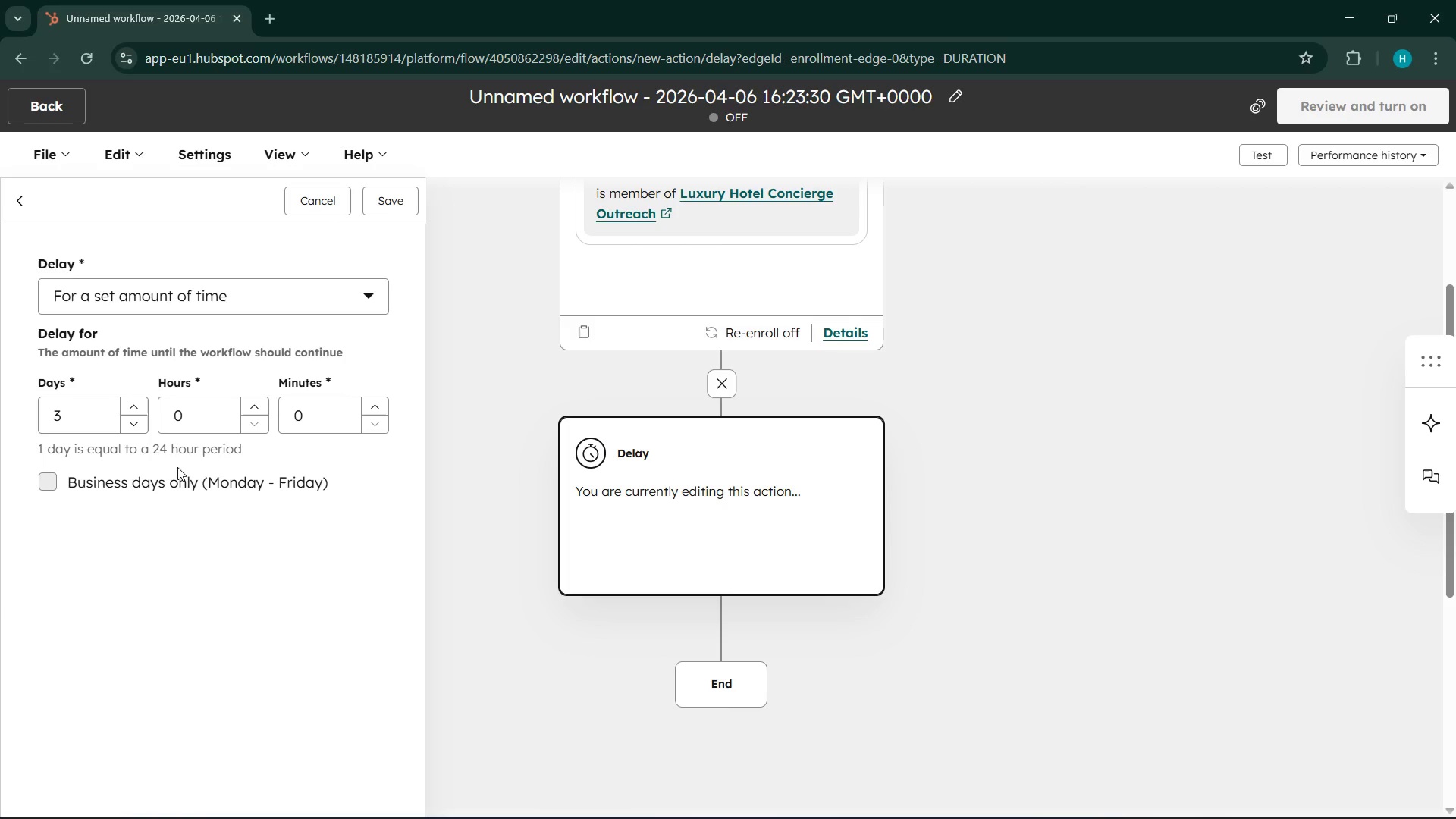 
left_click([379, 199])
 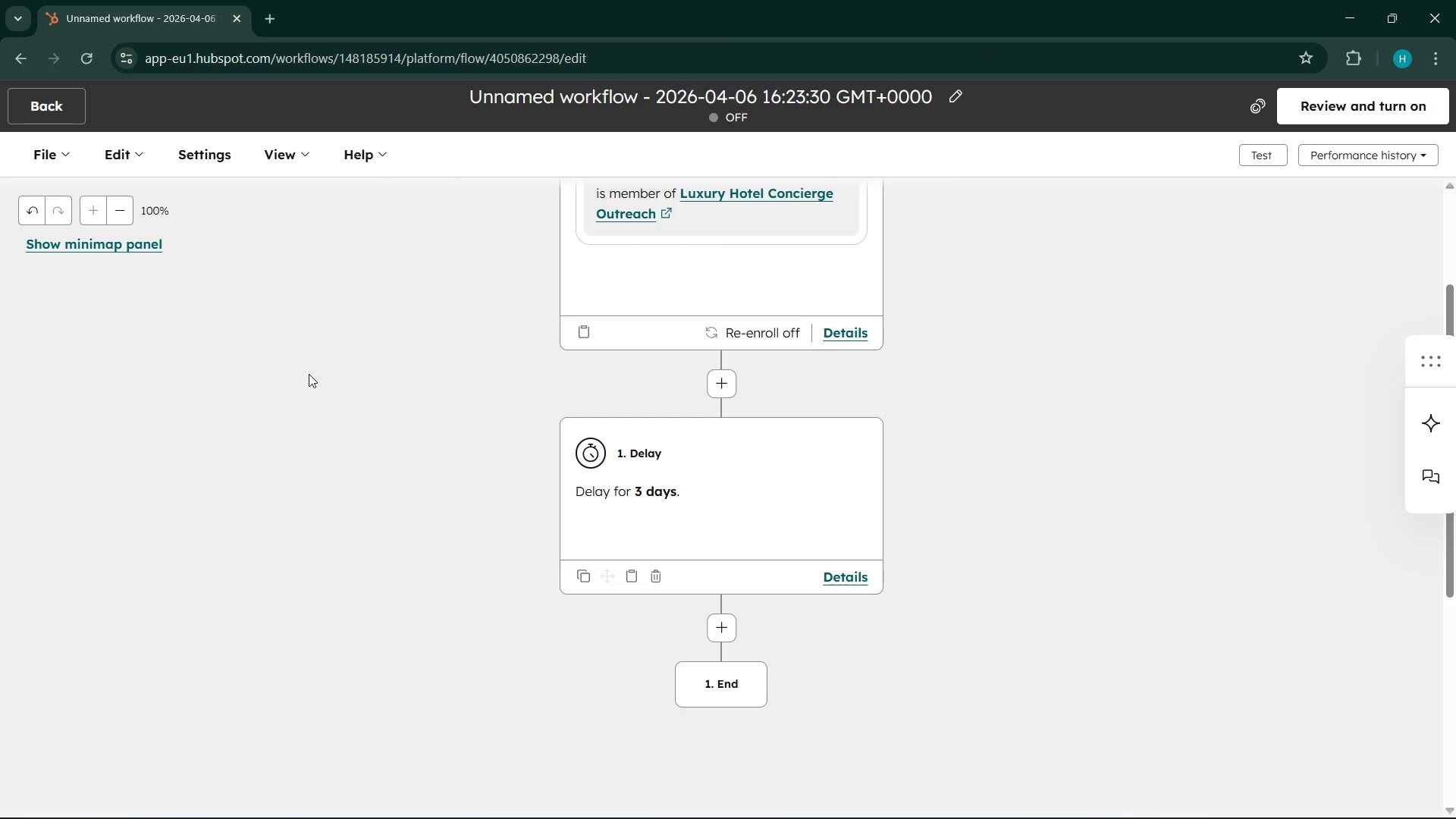 
wait(9.33)
 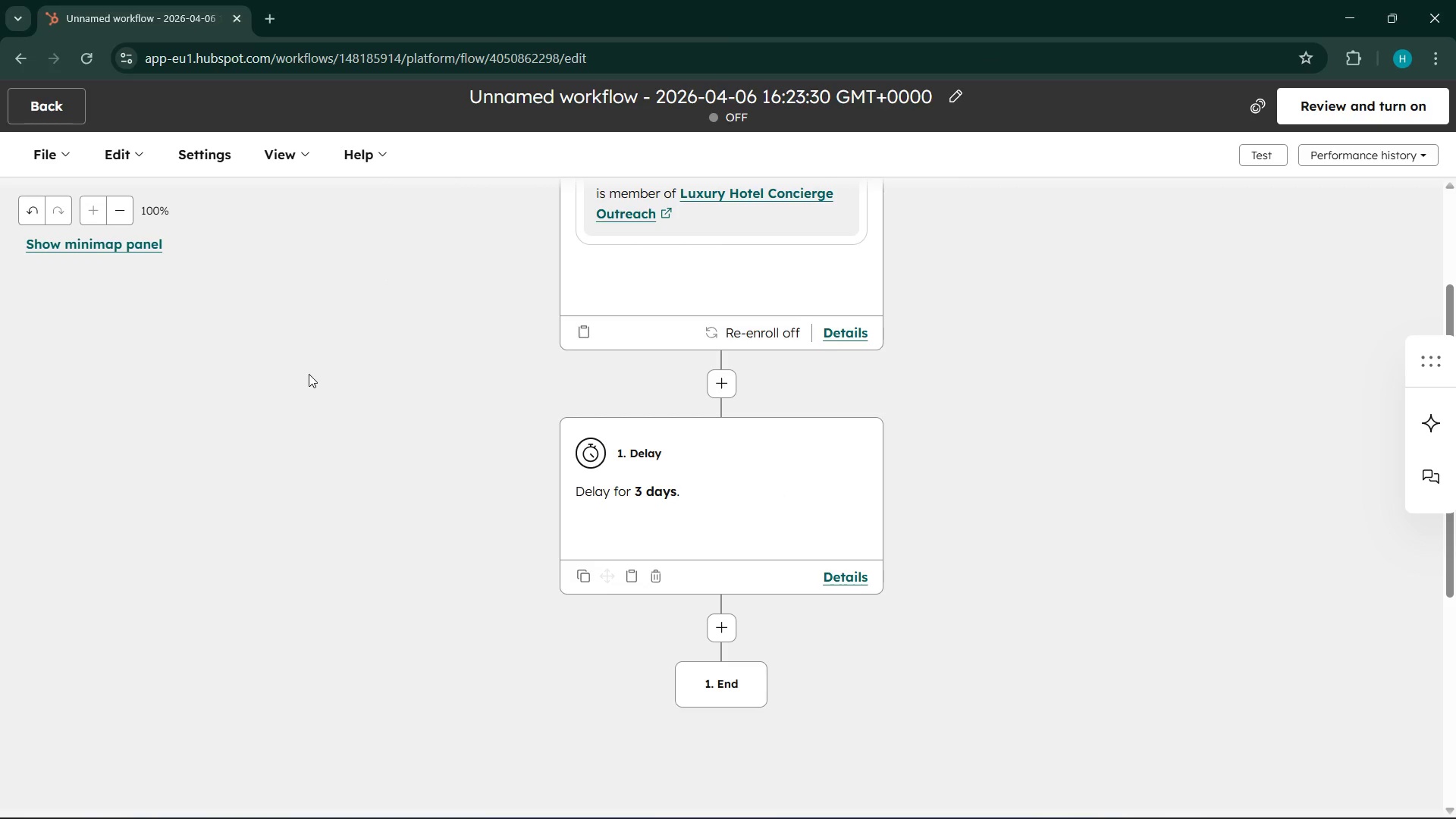 
scroll: coordinate [1104, 547], scroll_direction: up, amount: 2.0
 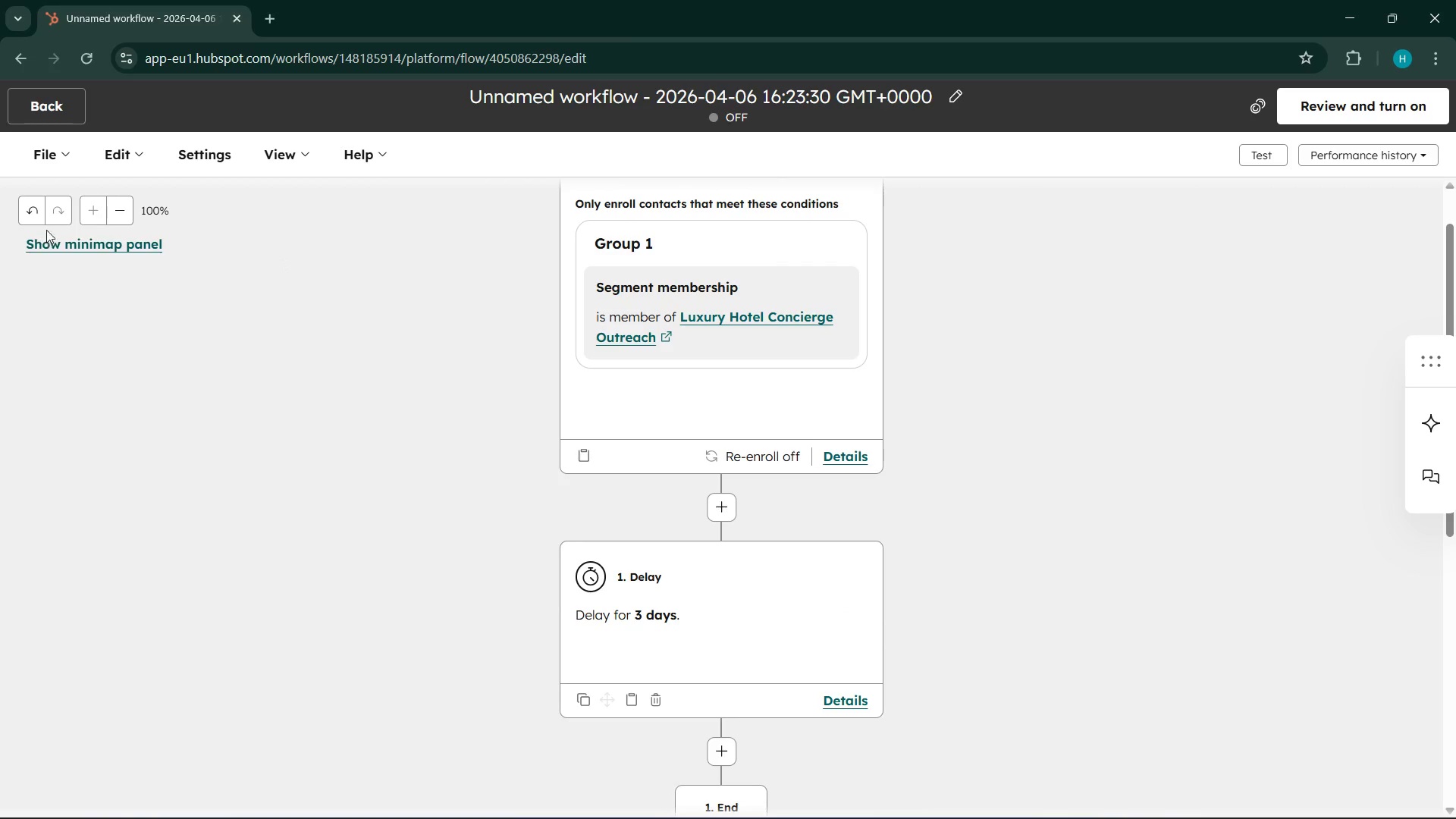 
wait(8.45)
 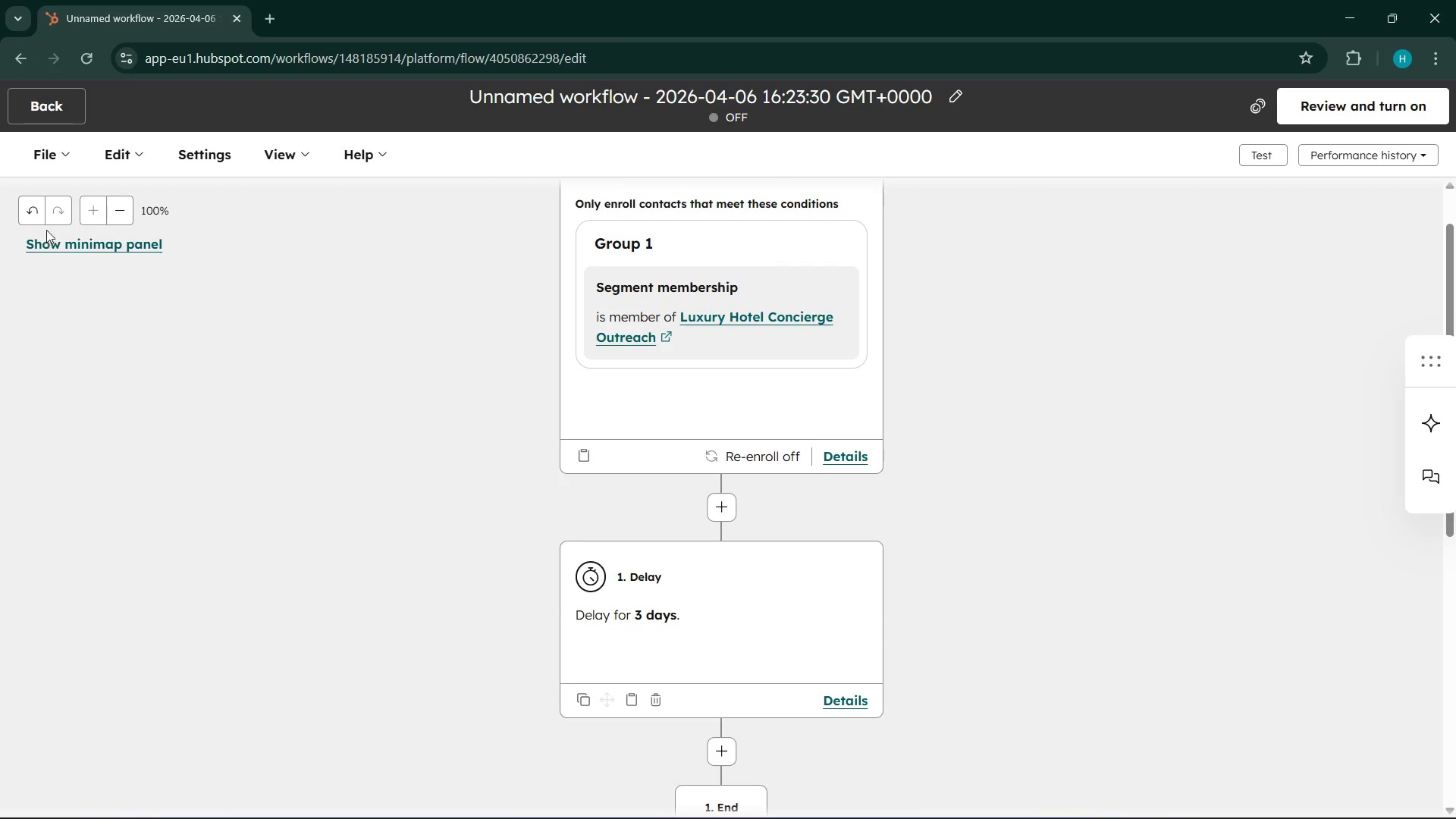 
scroll: coordinate [745, 575], scroll_direction: down, amount: 1.0
 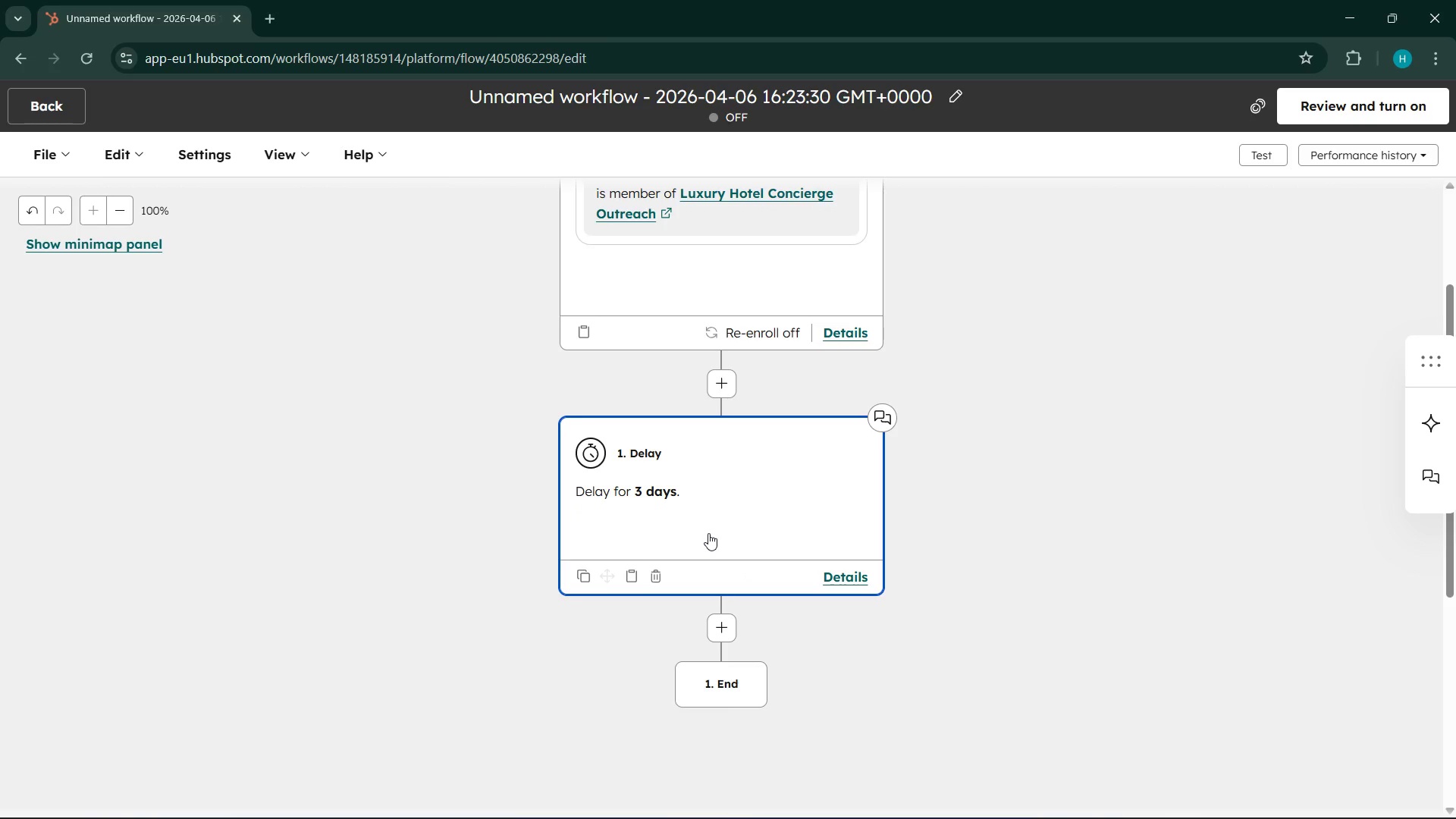 
left_click([704, 519])
 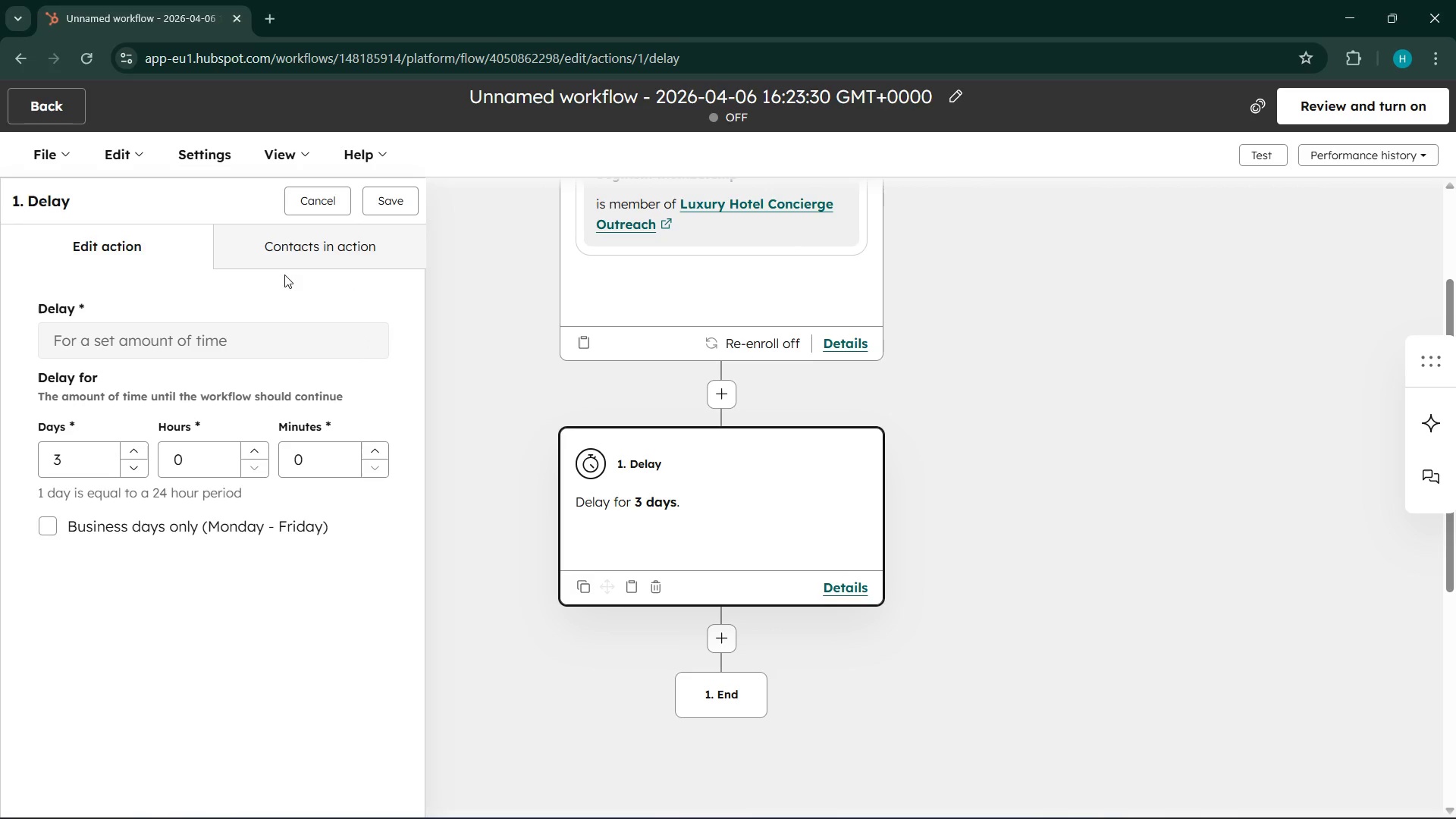 
left_click([327, 255])
 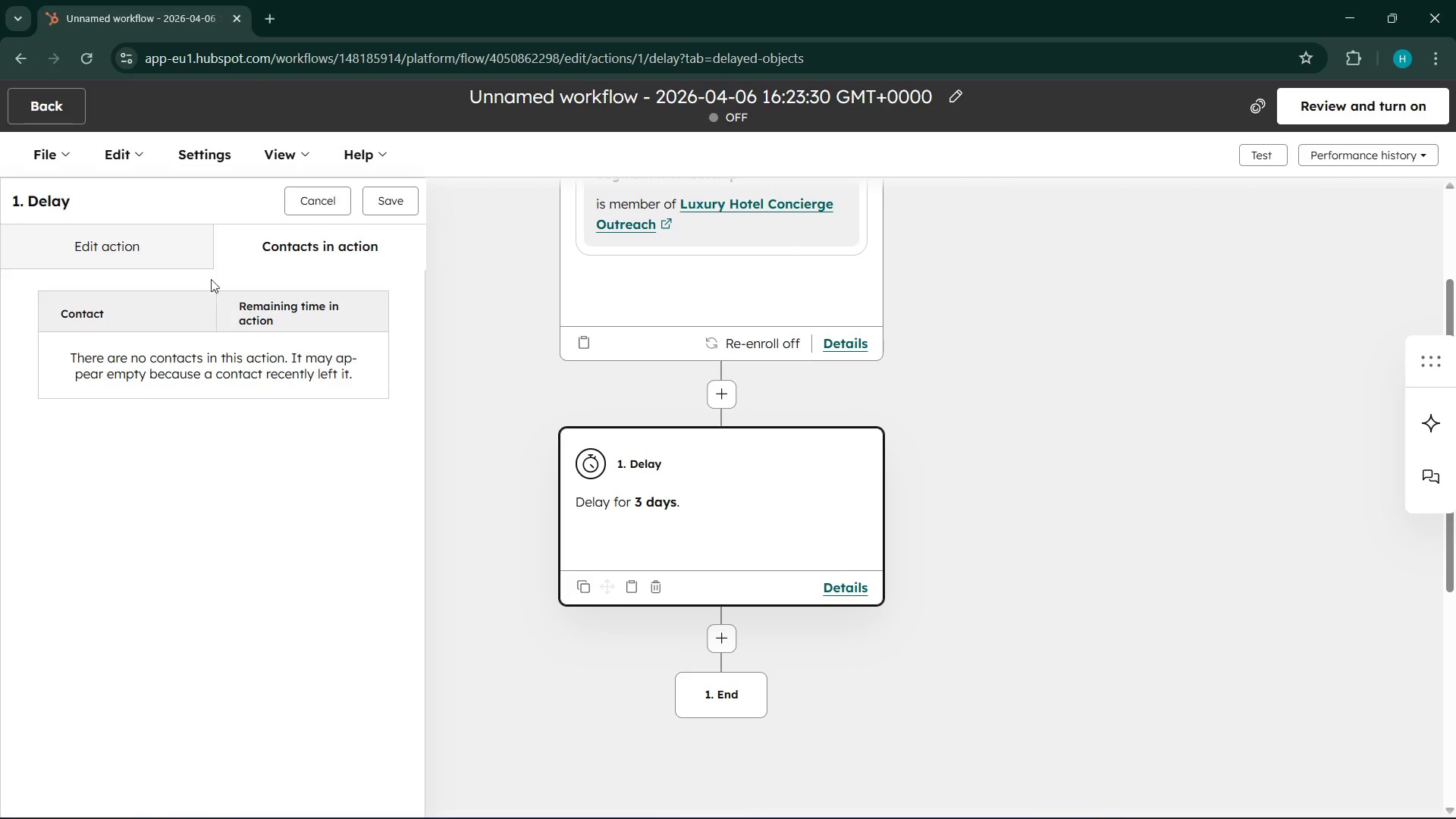 
left_click([138, 241])
 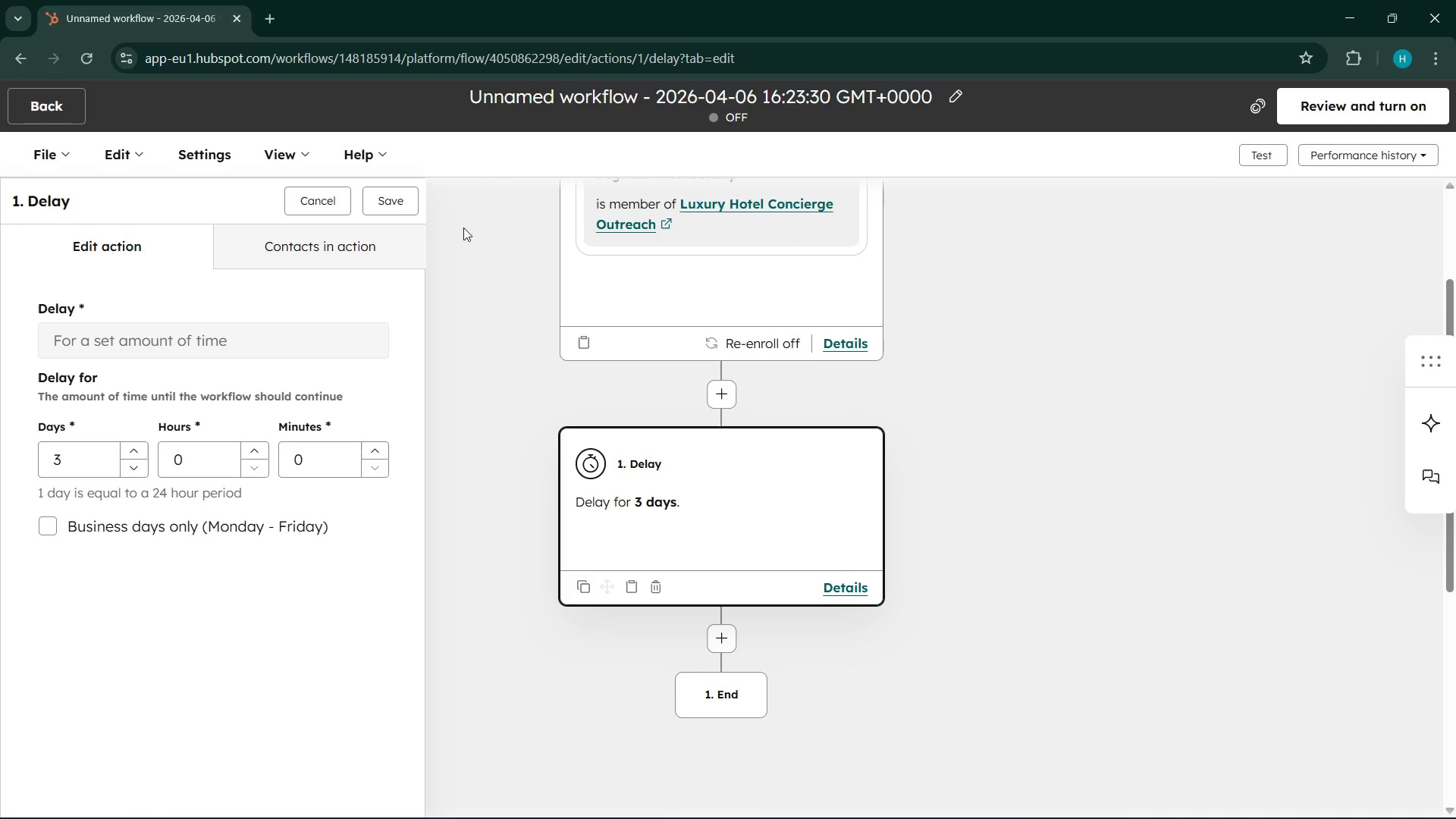 
left_click([396, 202])
 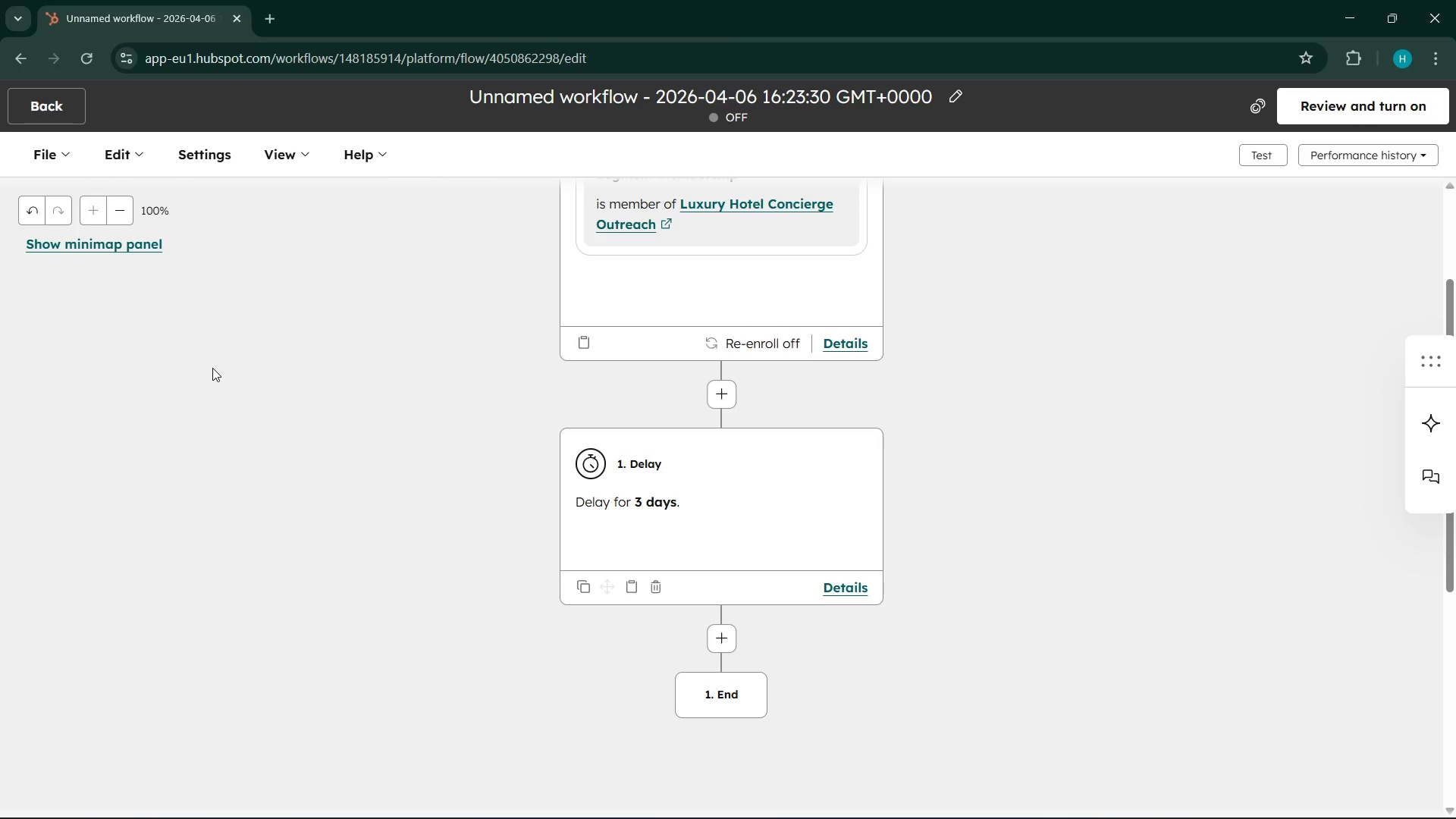 
wait(39.47)
 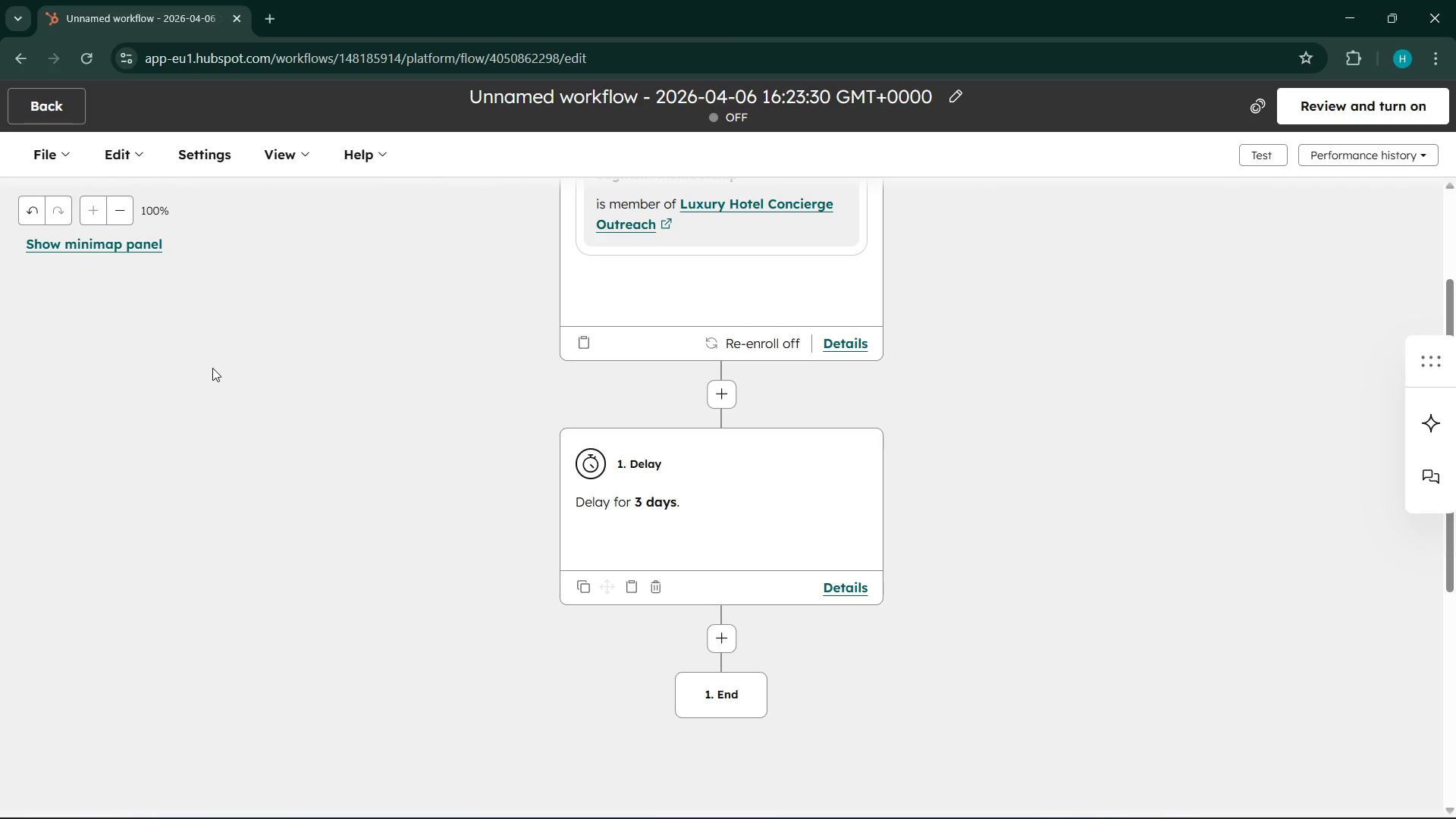 
scroll: coordinate [212, 368], scroll_direction: up, amount: 1.0
 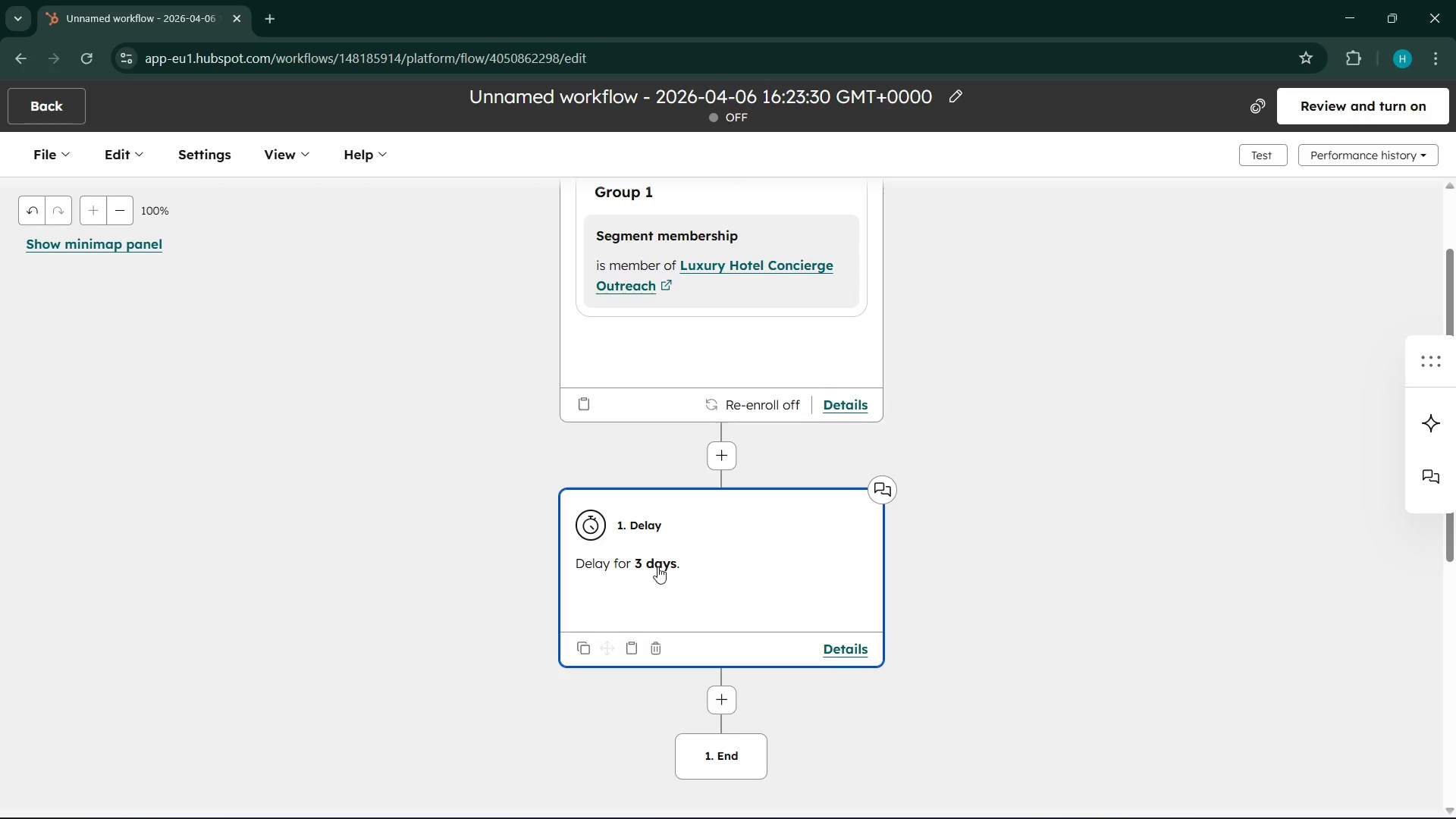 
left_click([599, 529])
 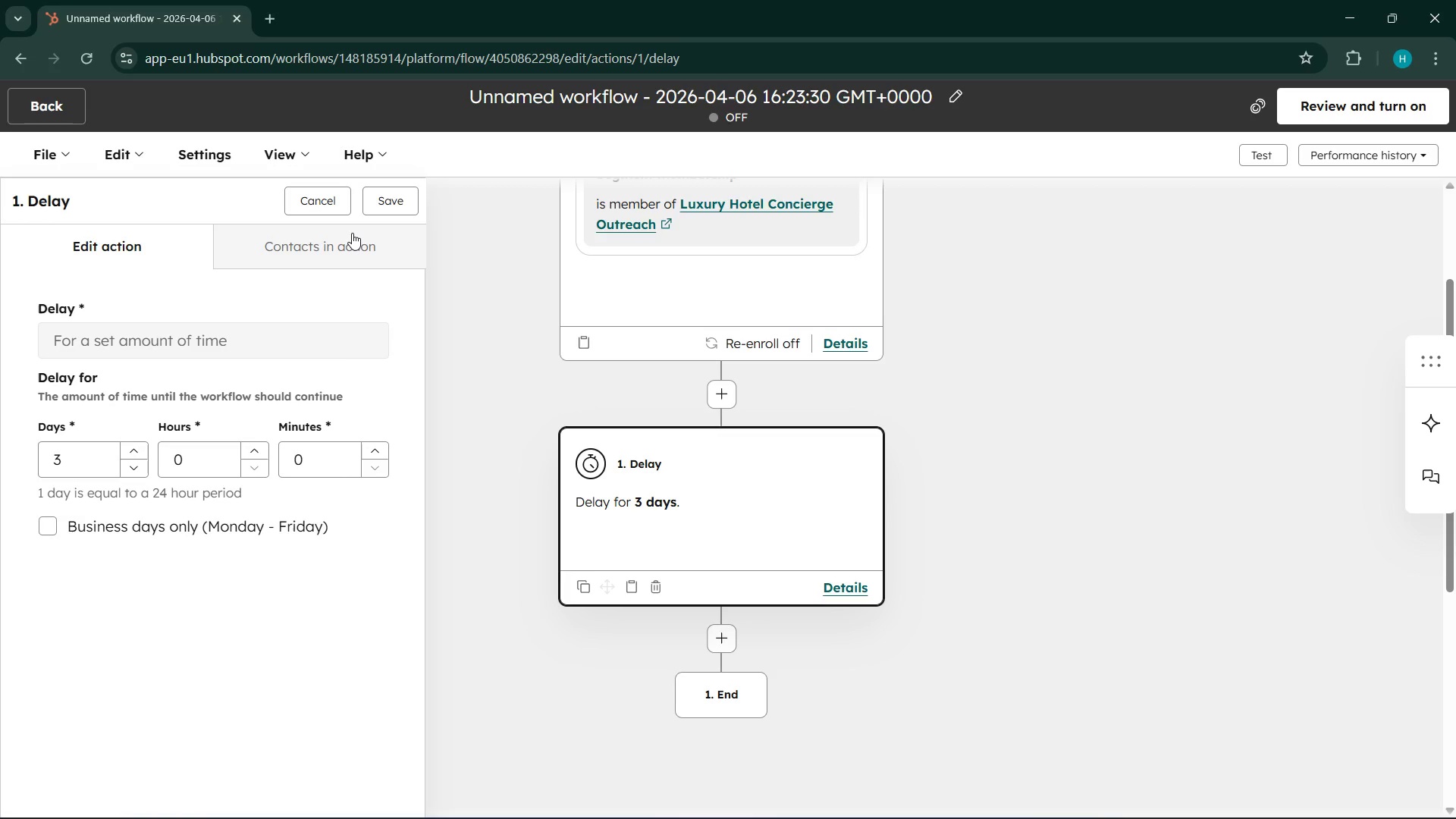 
wait(10.53)
 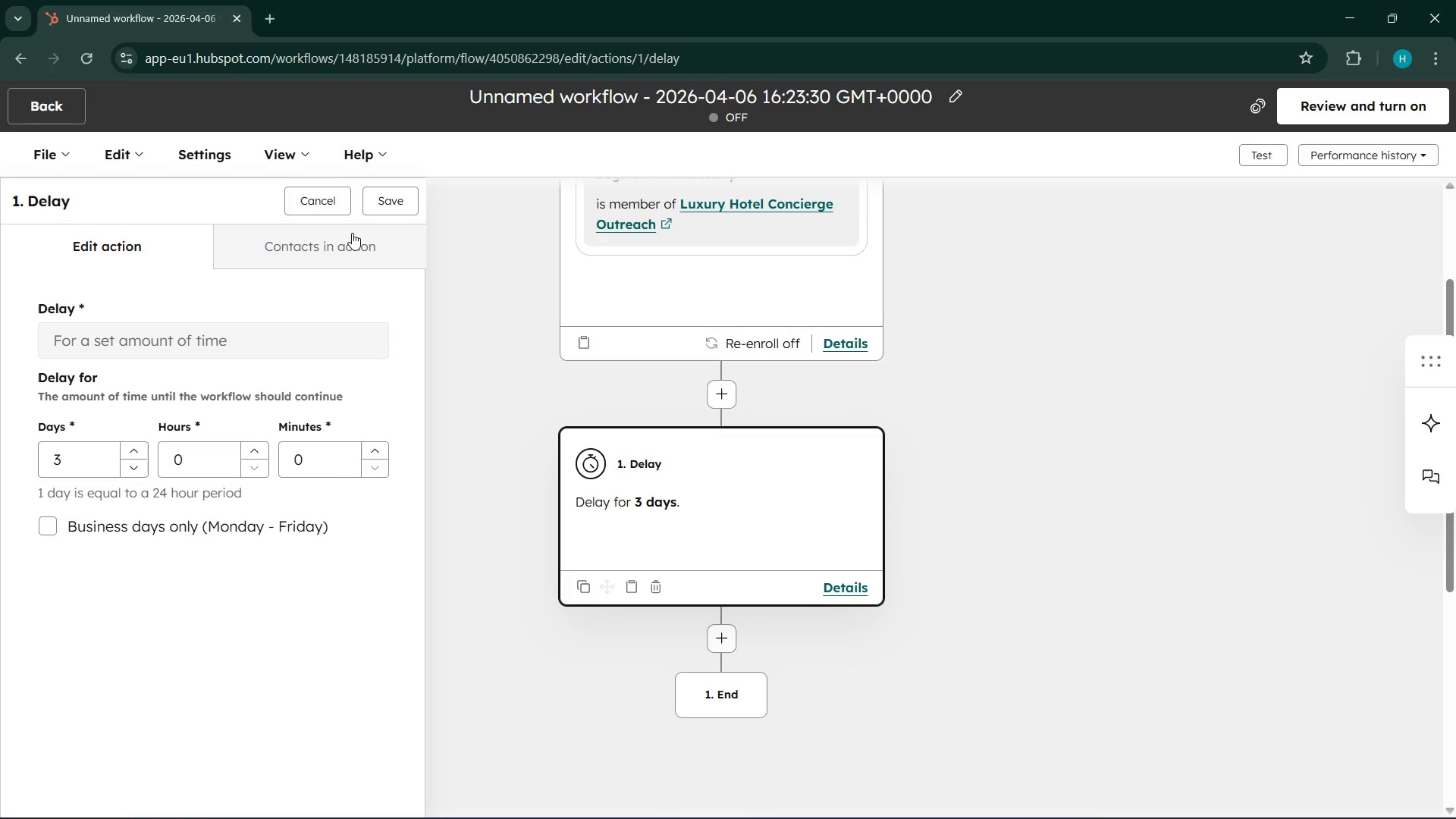 
left_click([721, 398])
 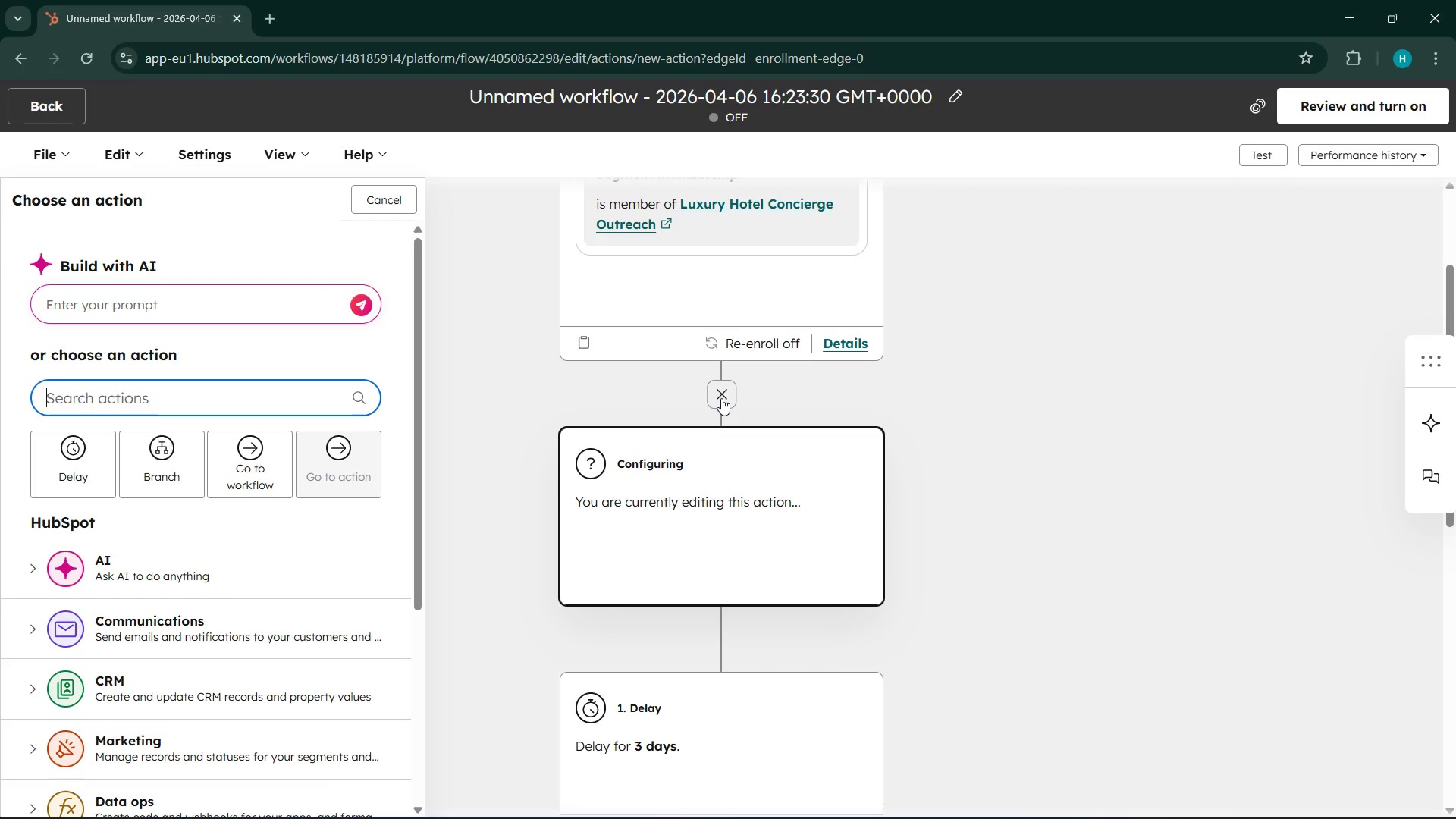 
wait(10.05)
 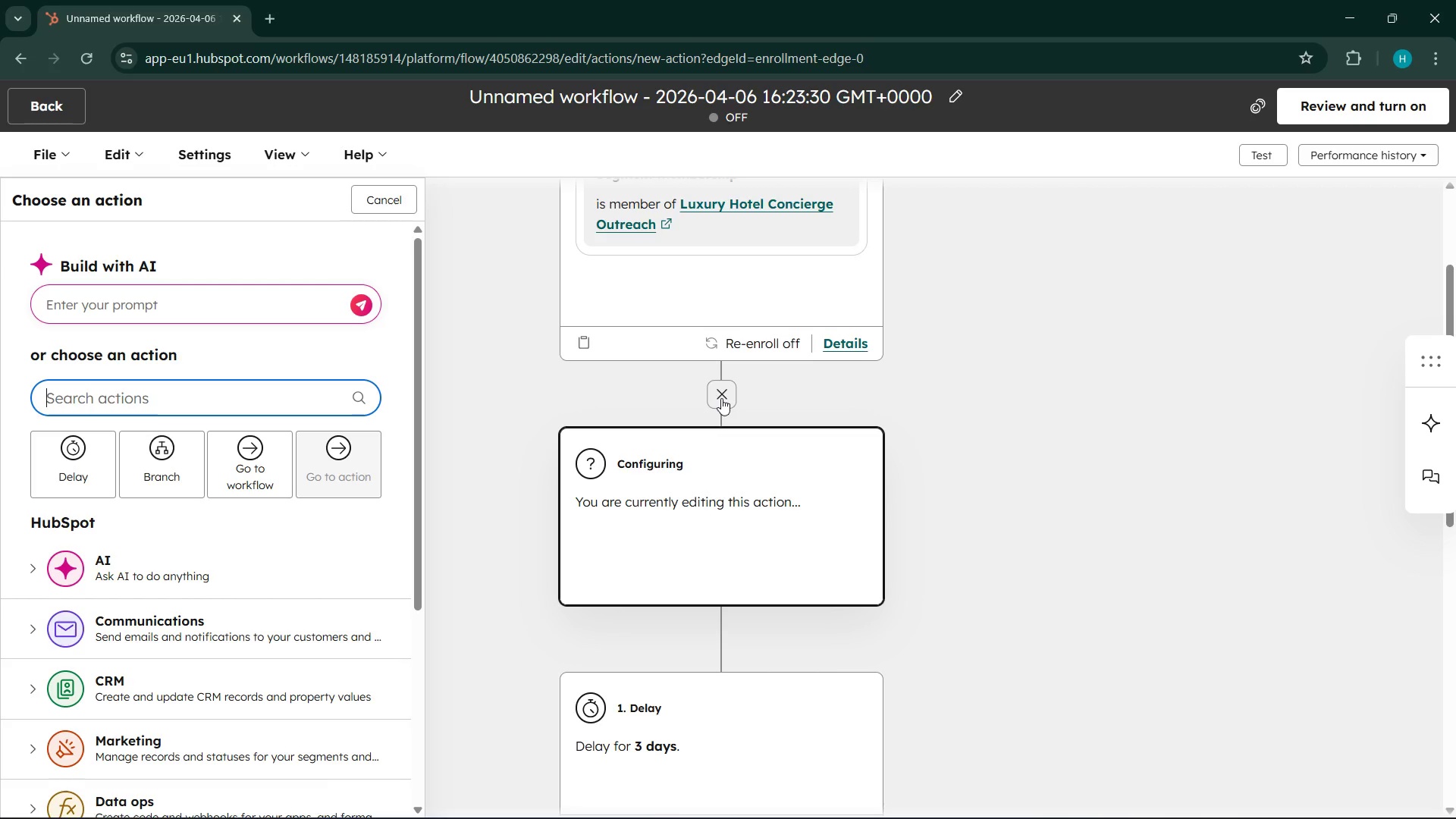 
scroll: coordinate [312, 573], scroll_direction: up, amount: 3.0
 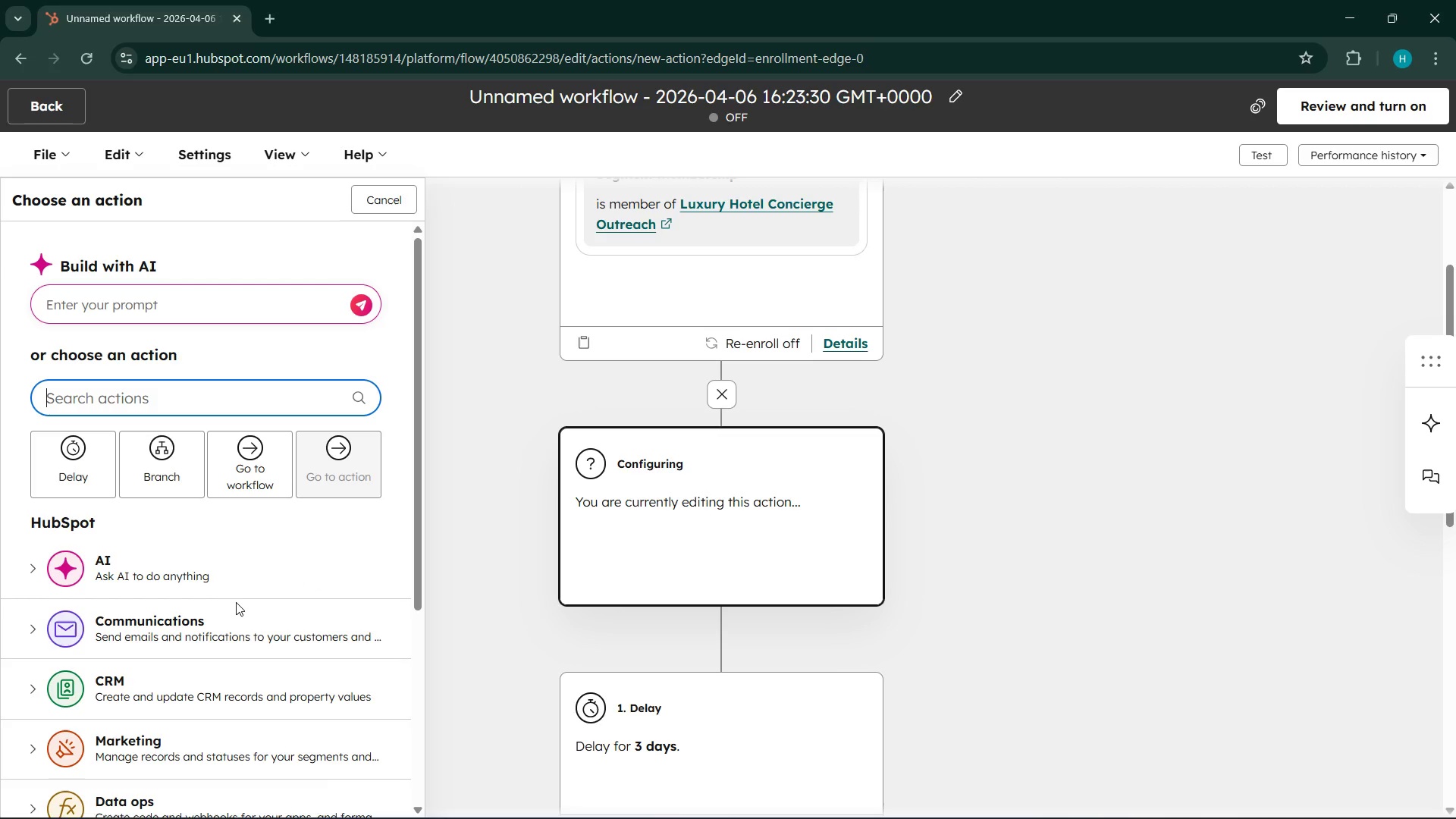 
scroll: coordinate [180, 572], scroll_direction: down, amount: 4.0
 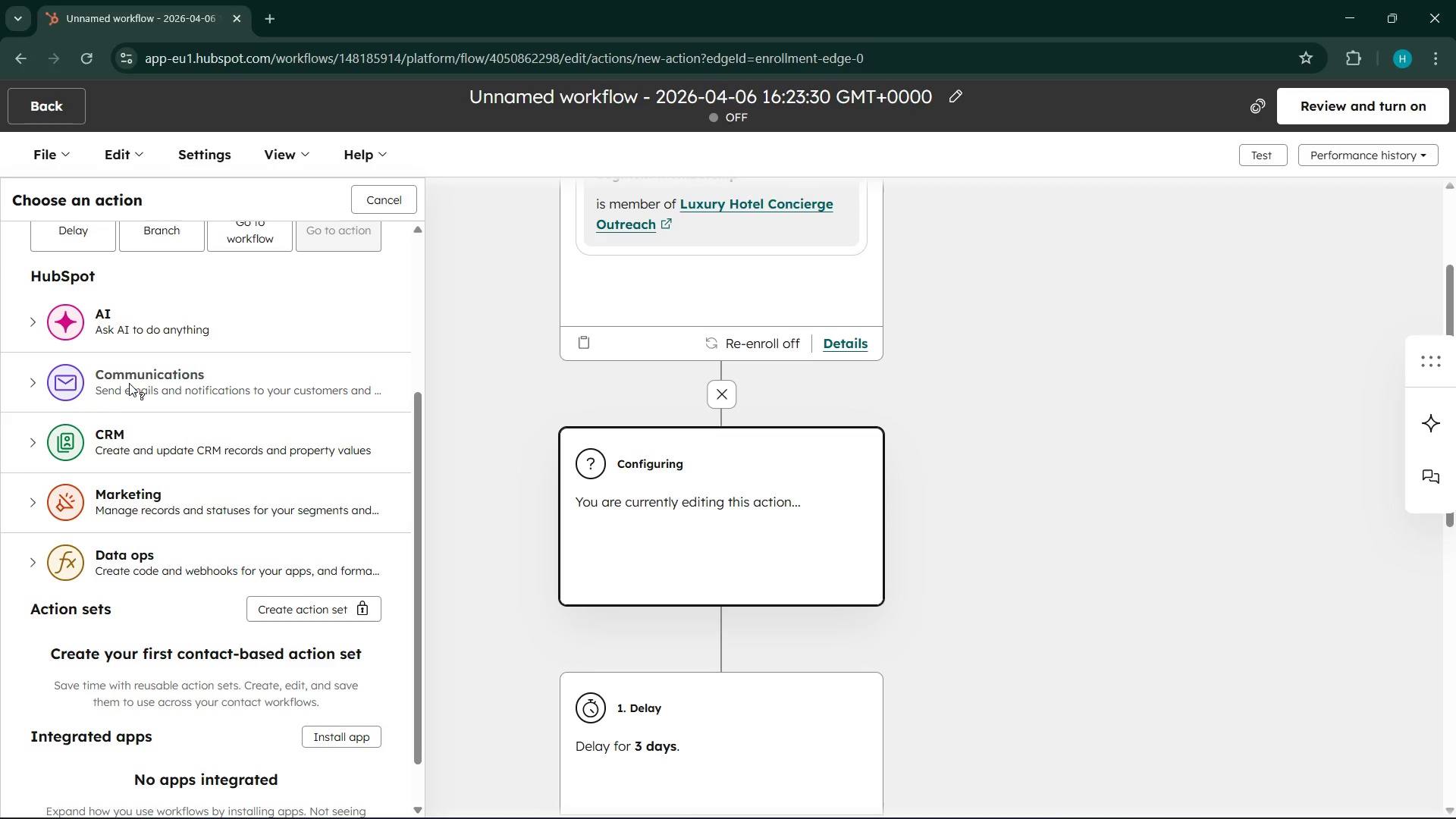 
left_click([129, 380])
 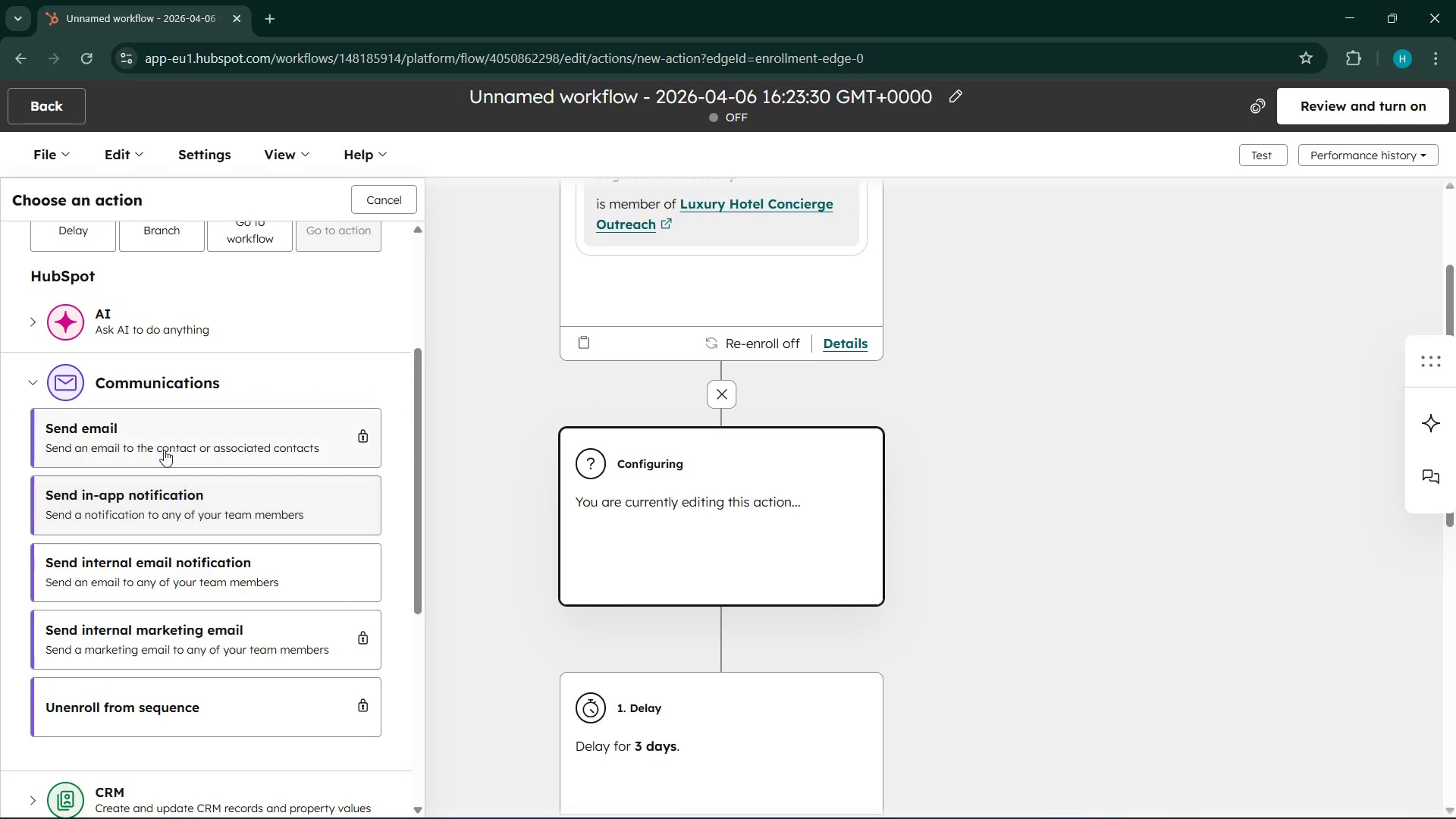 
left_click([154, 428])
 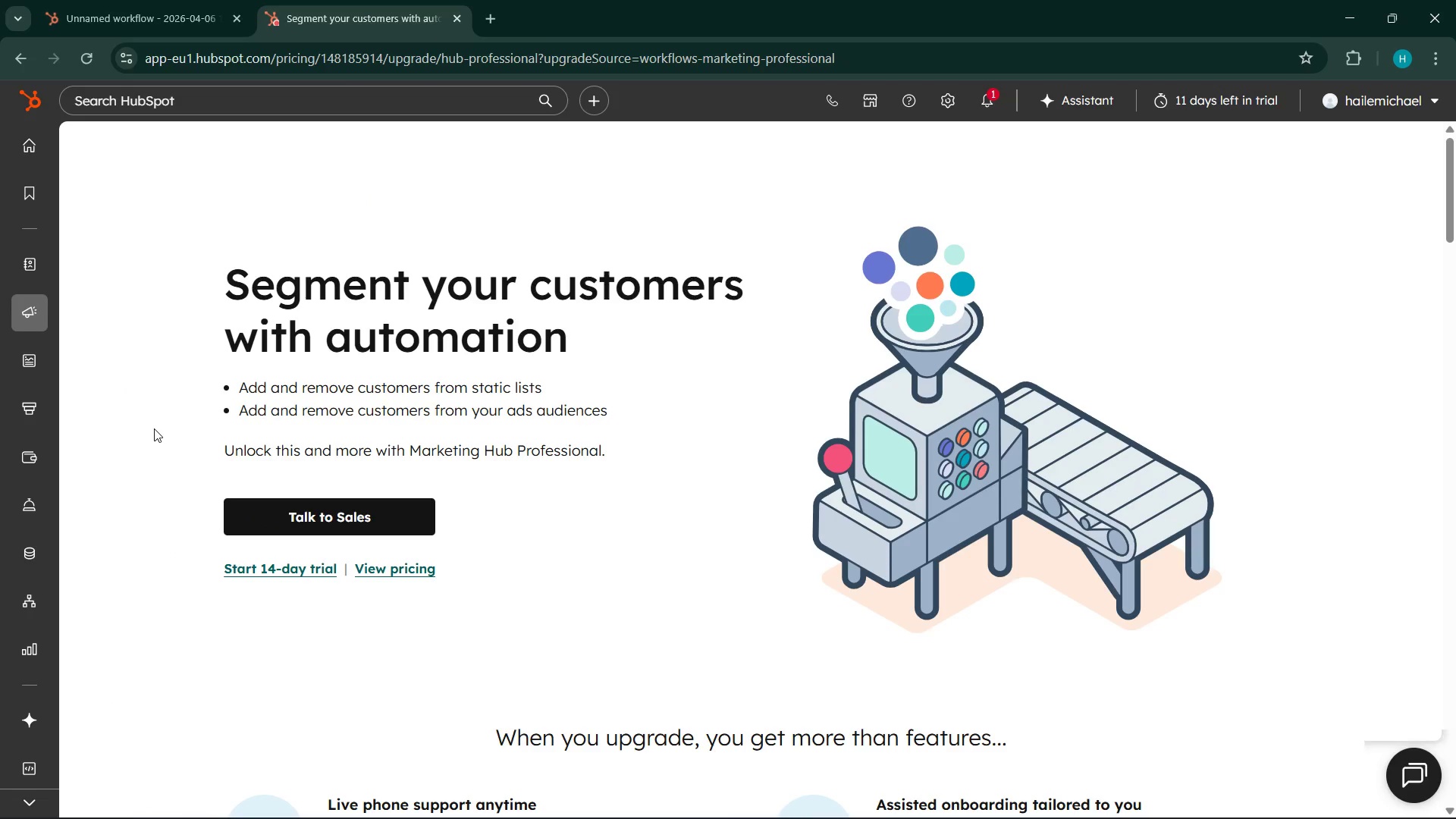 
wait(6.28)
 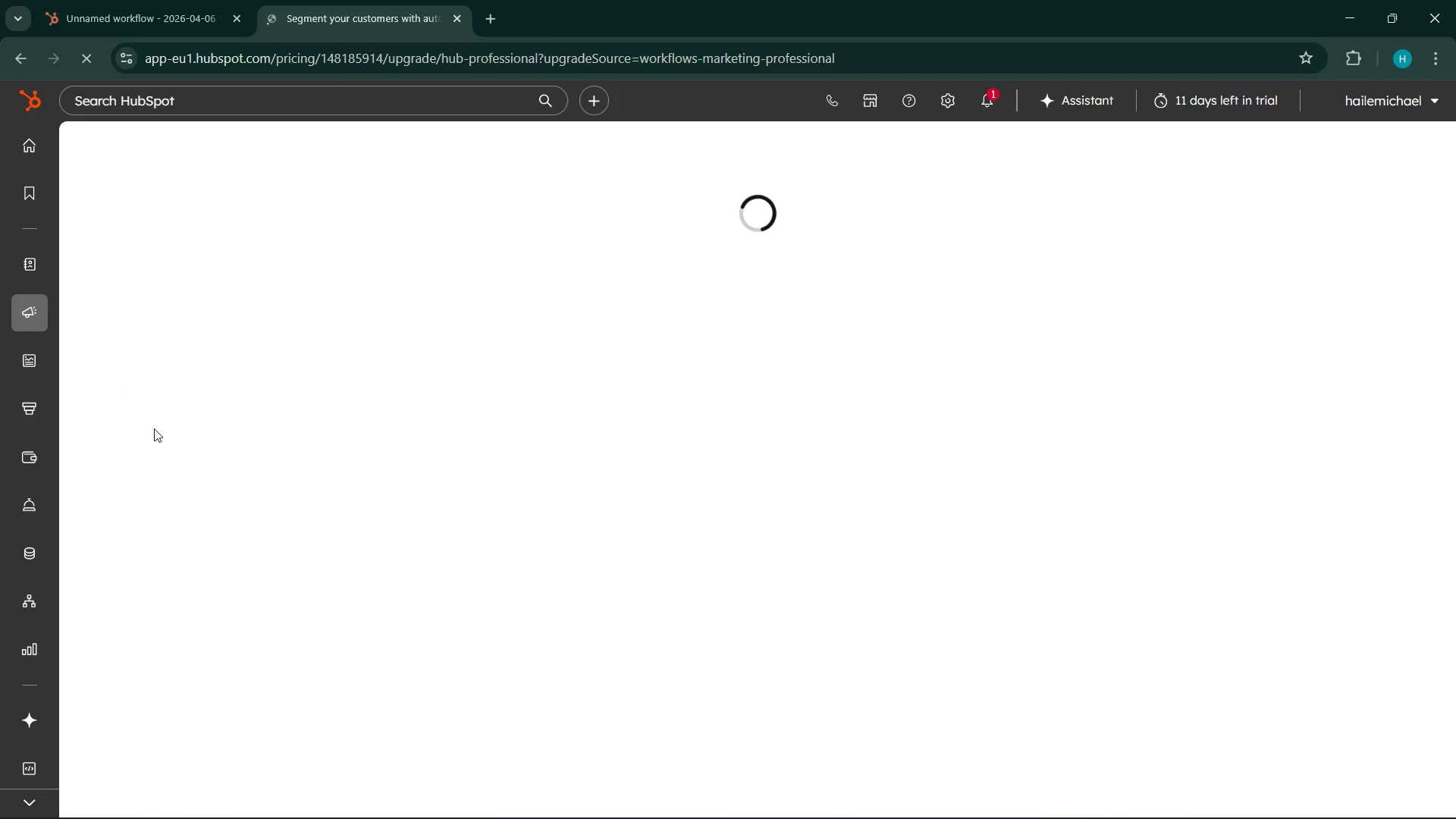 
scroll: coordinate [1239, 385], scroll_direction: down, amount: 5.0
 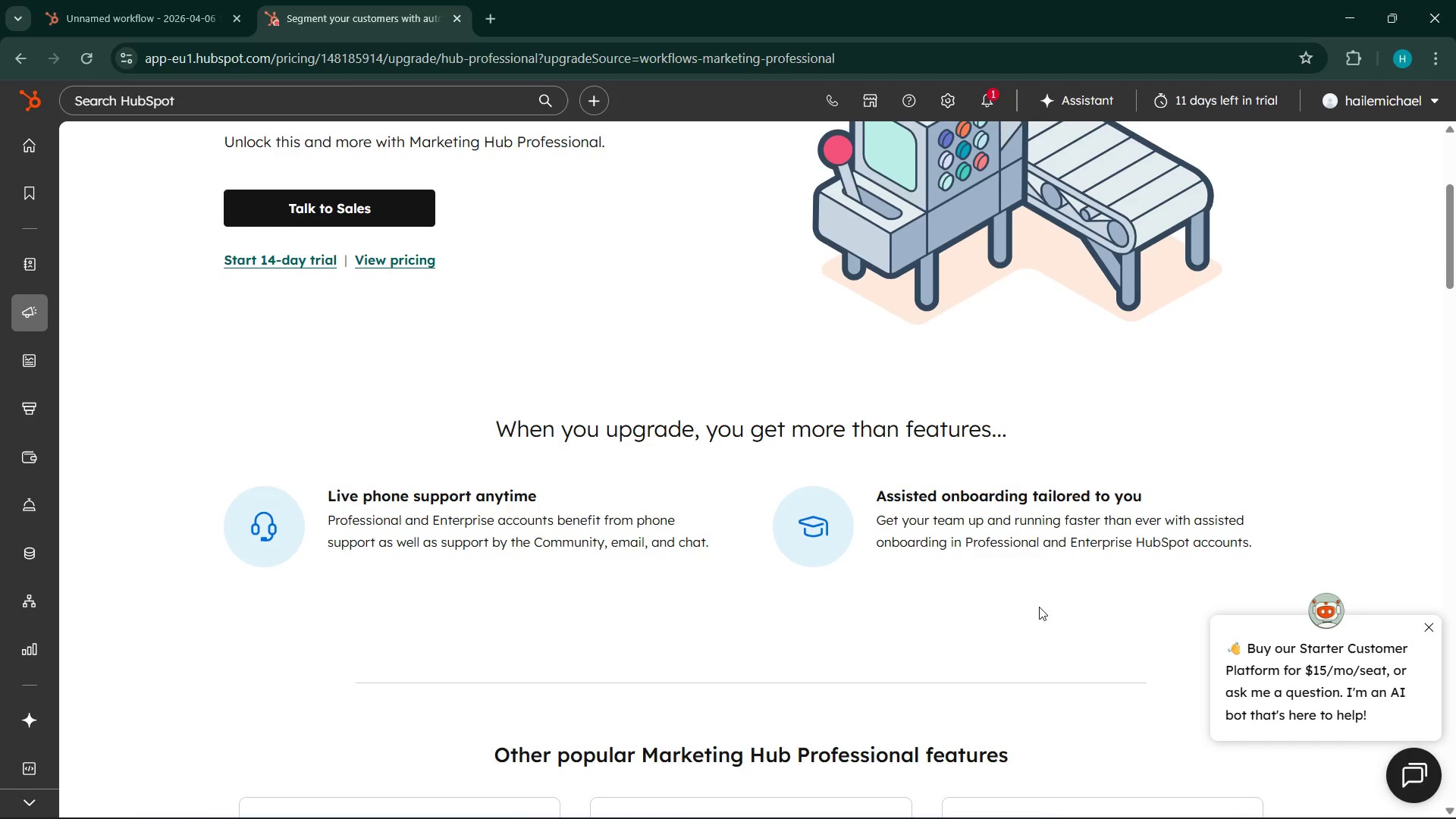 
scroll: coordinate [1019, 599], scroll_direction: up, amount: 2.0
 